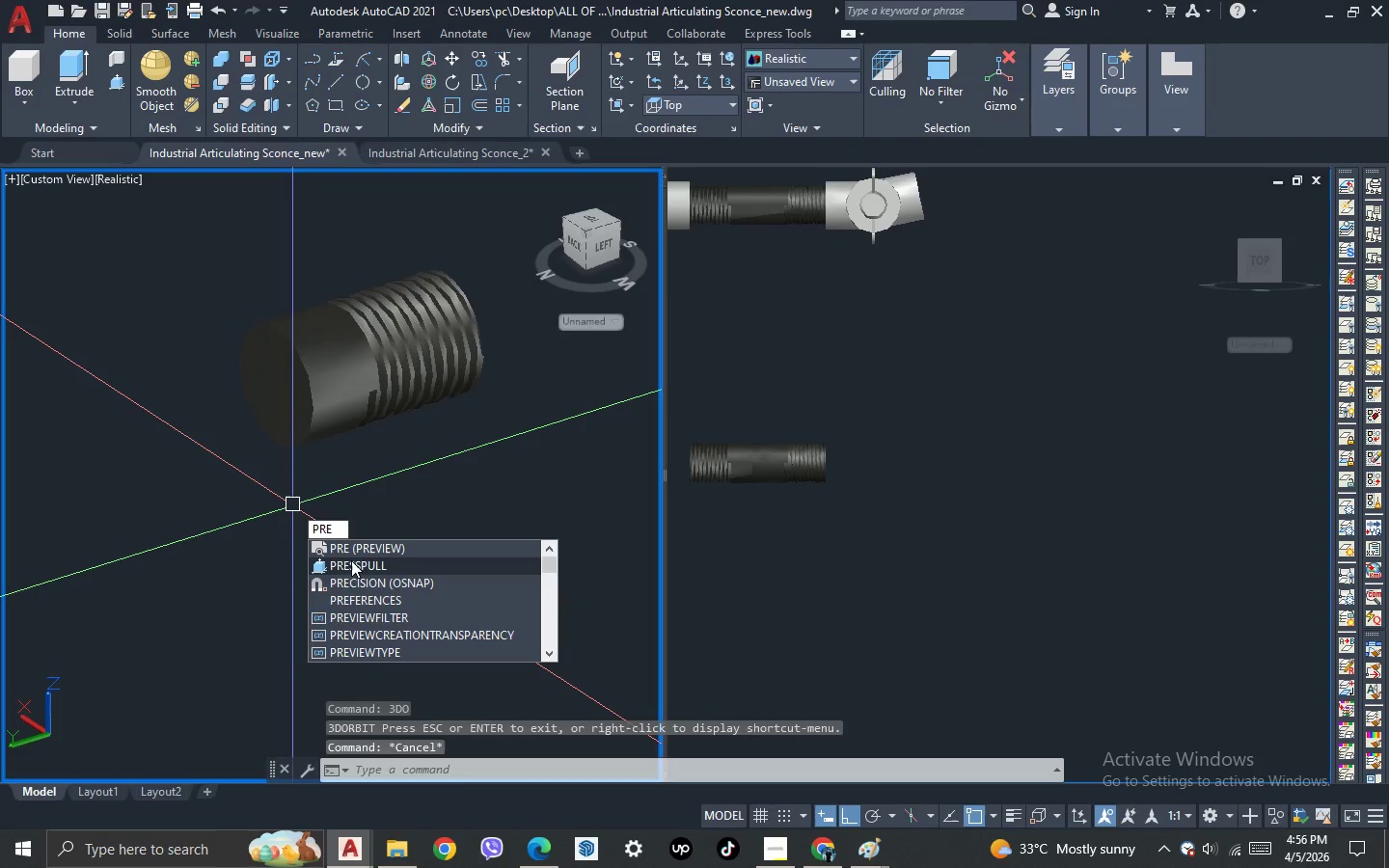 
left_click_drag(start_coordinate=[354, 569], to_coordinate=[351, 562])
 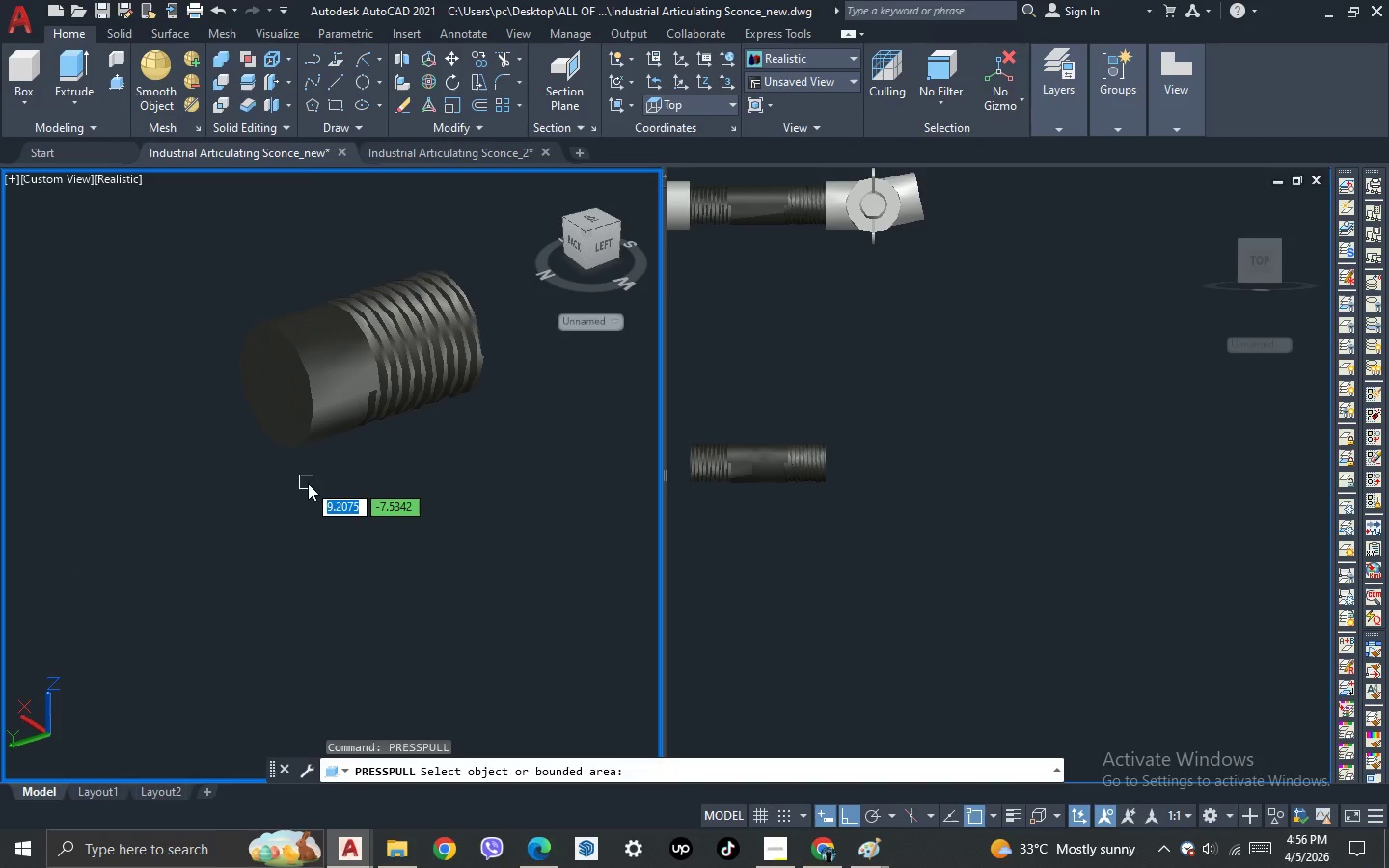 
key(Escape)
 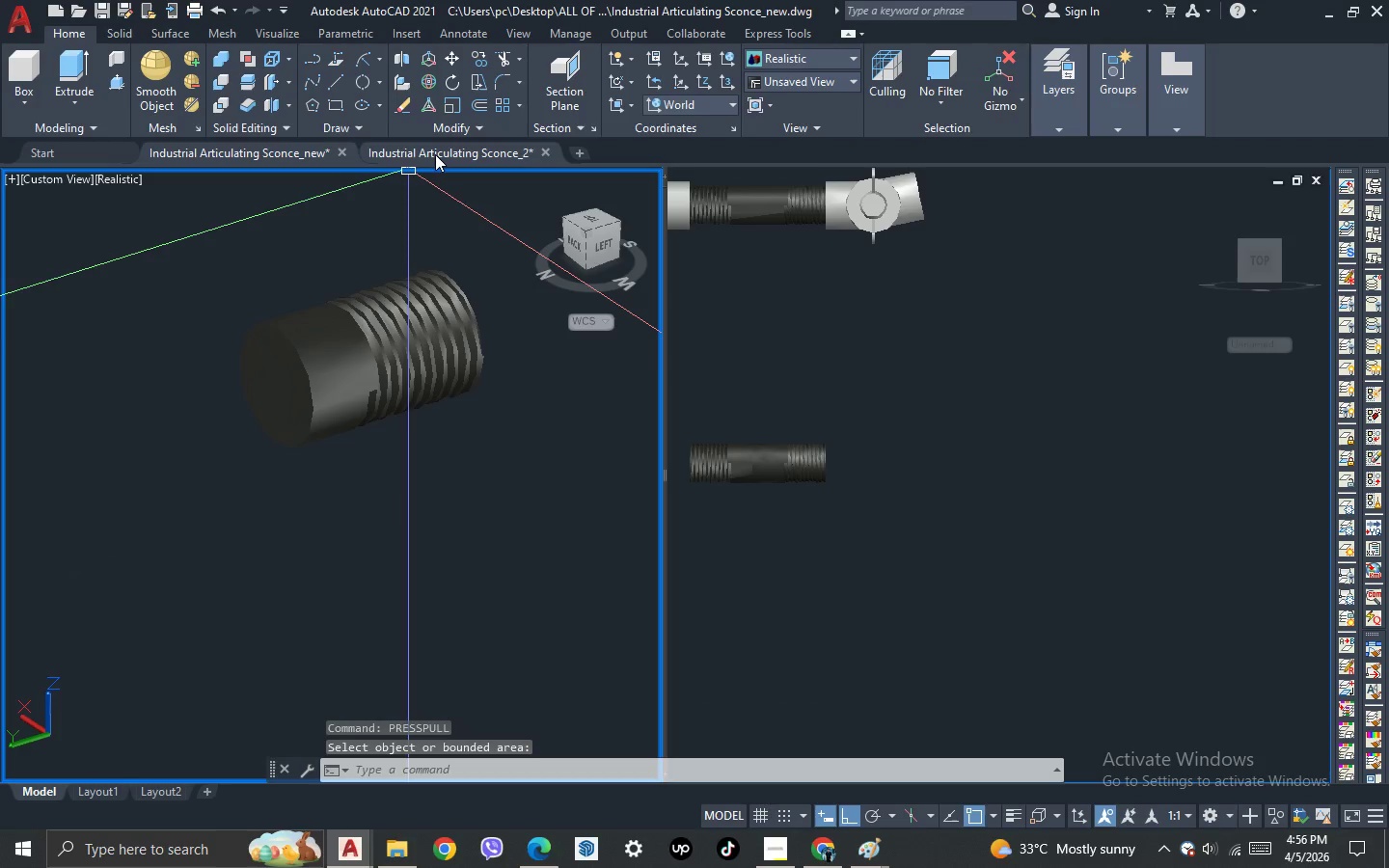 
left_click([435, 154])
 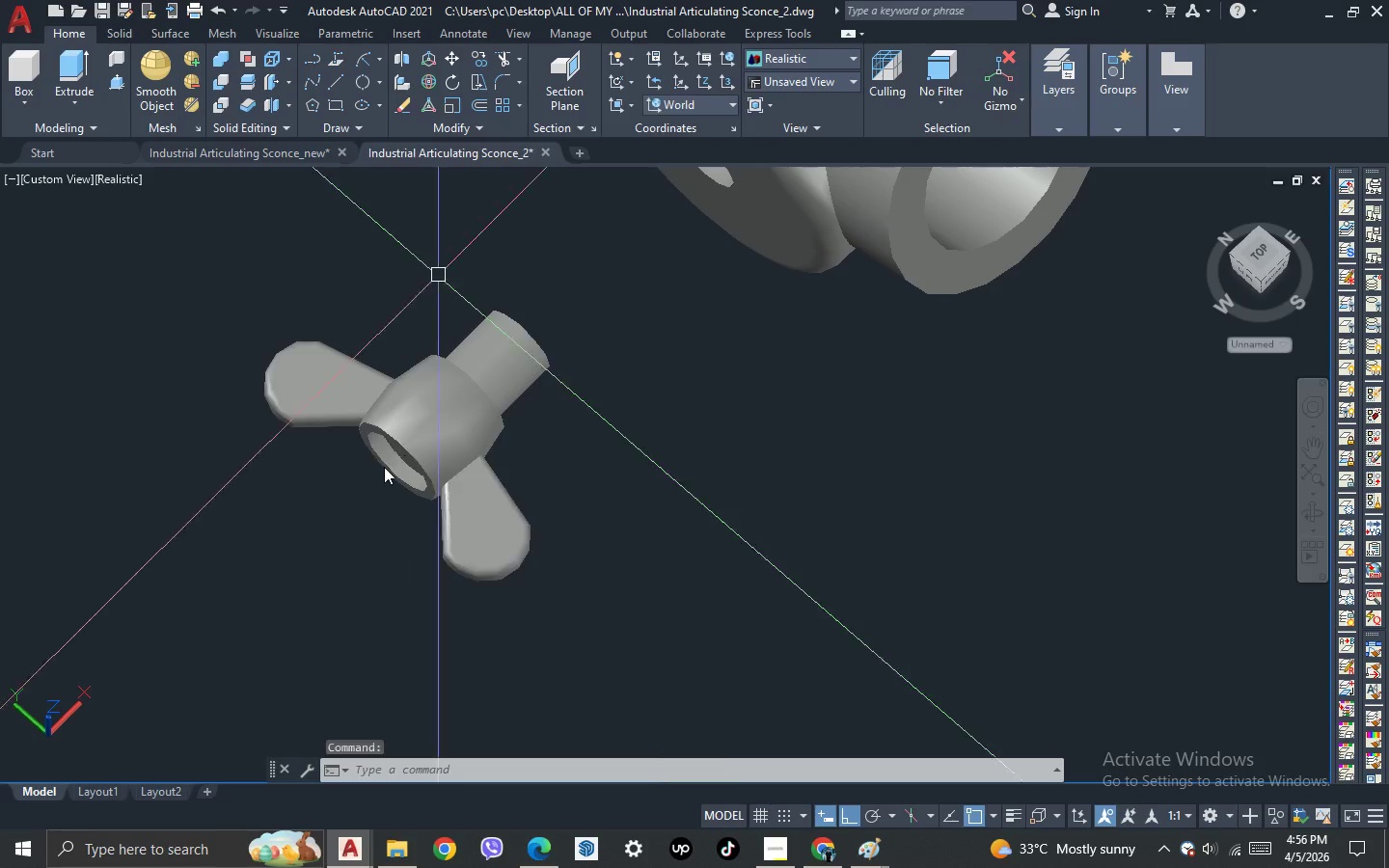 
scroll: coordinate [382, 469], scroll_direction: down, amount: 5.0
 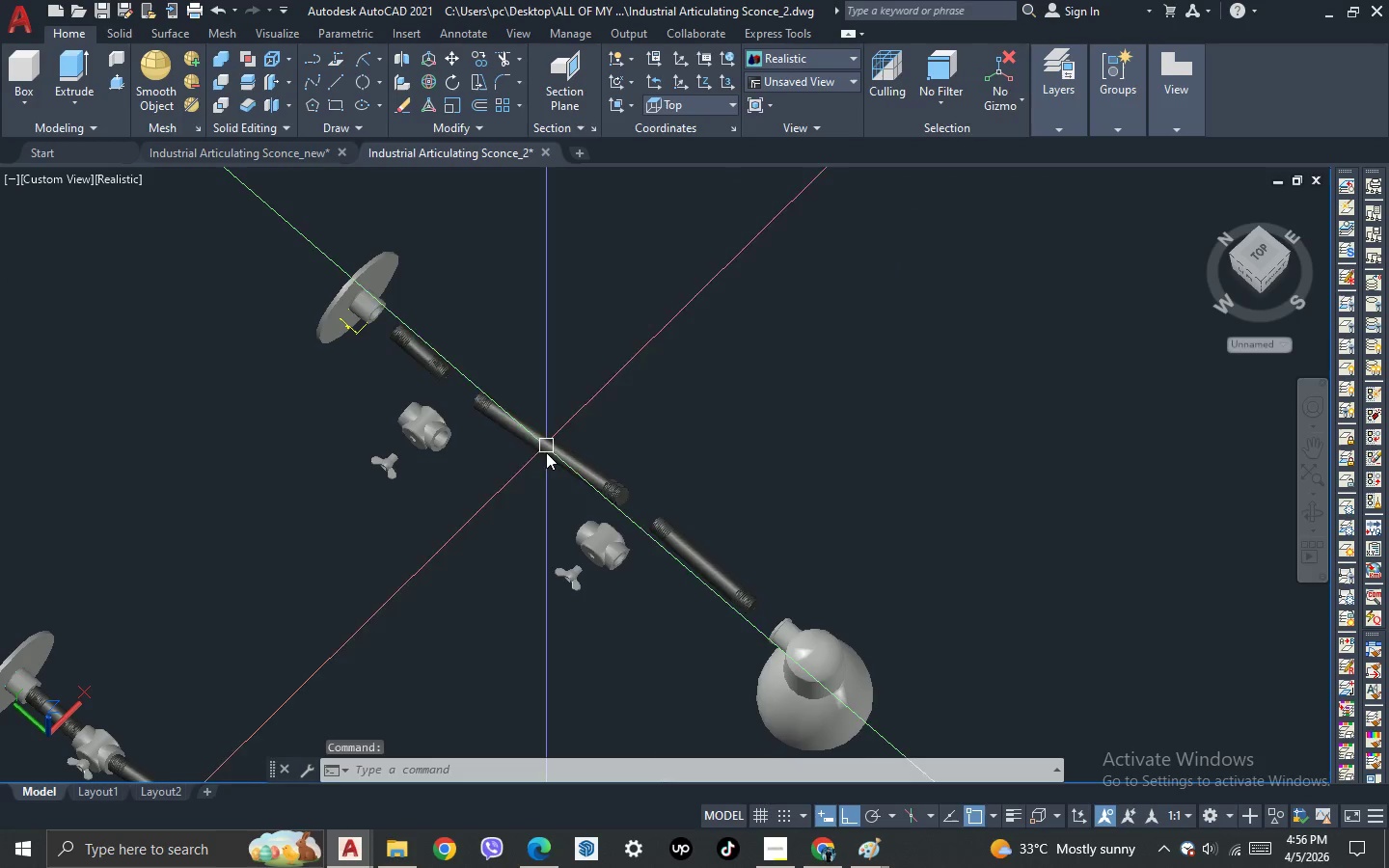 
scroll: coordinate [544, 475], scroll_direction: up, amount: 2.0
 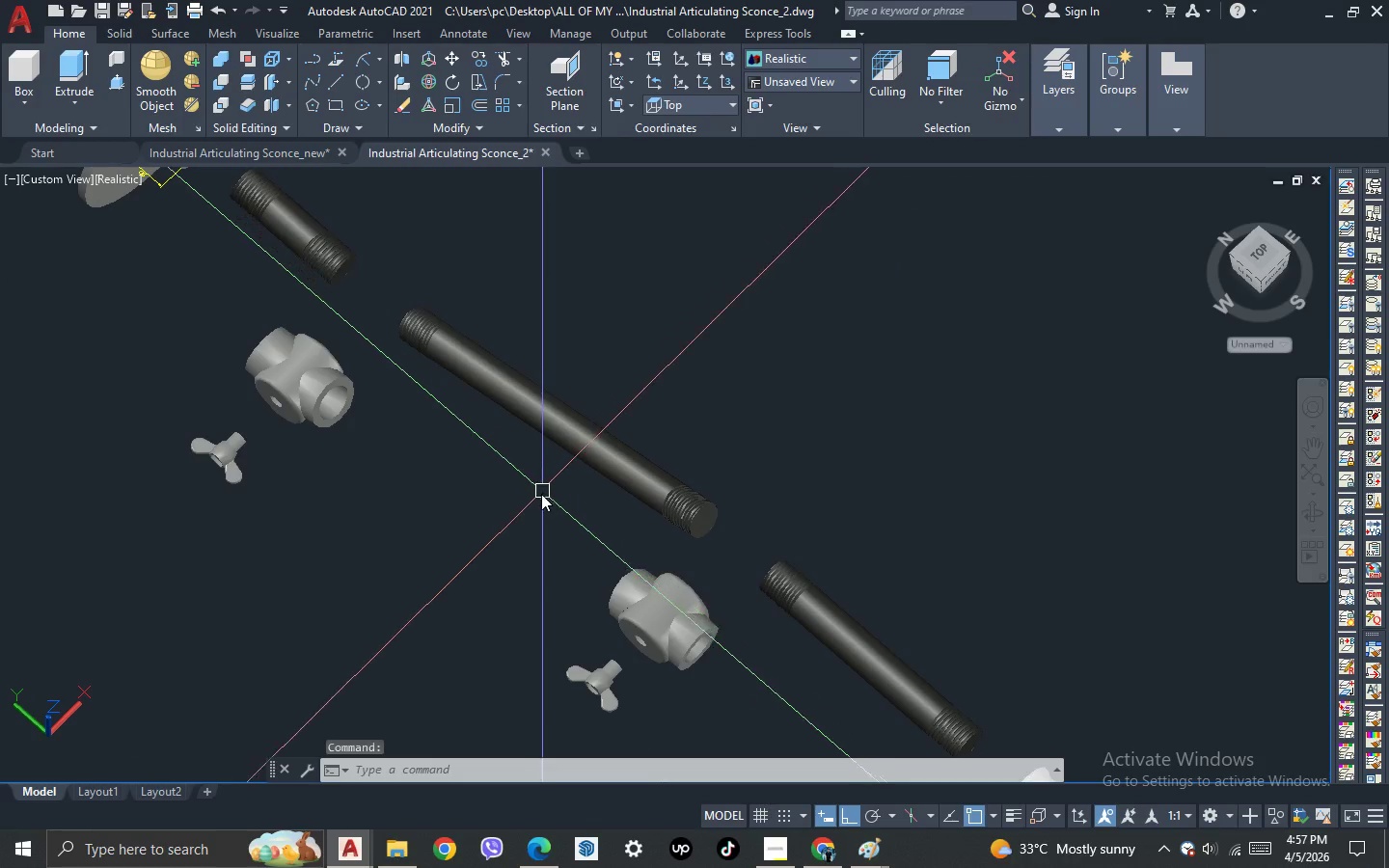 
key(3)
 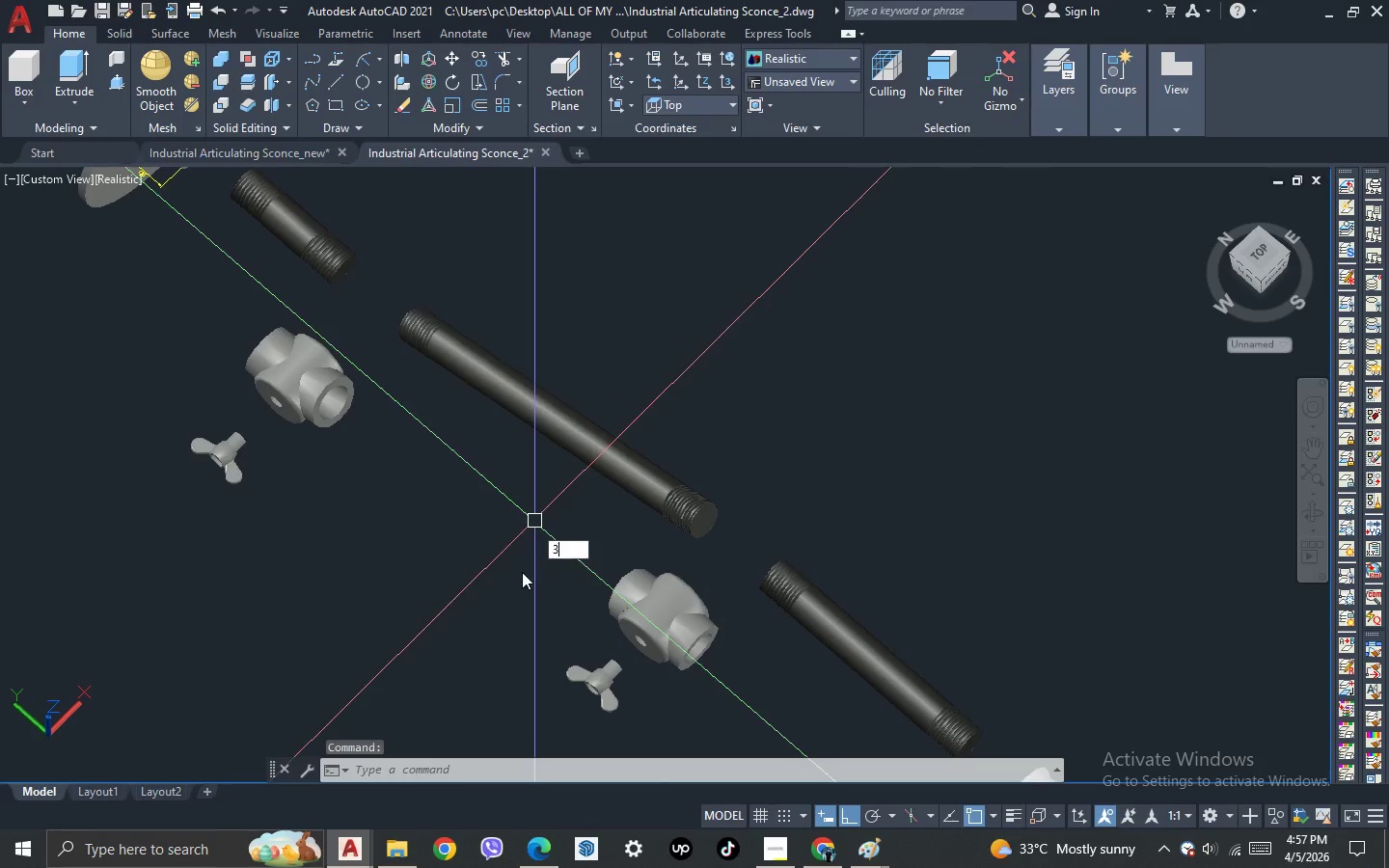 
key(Space)
 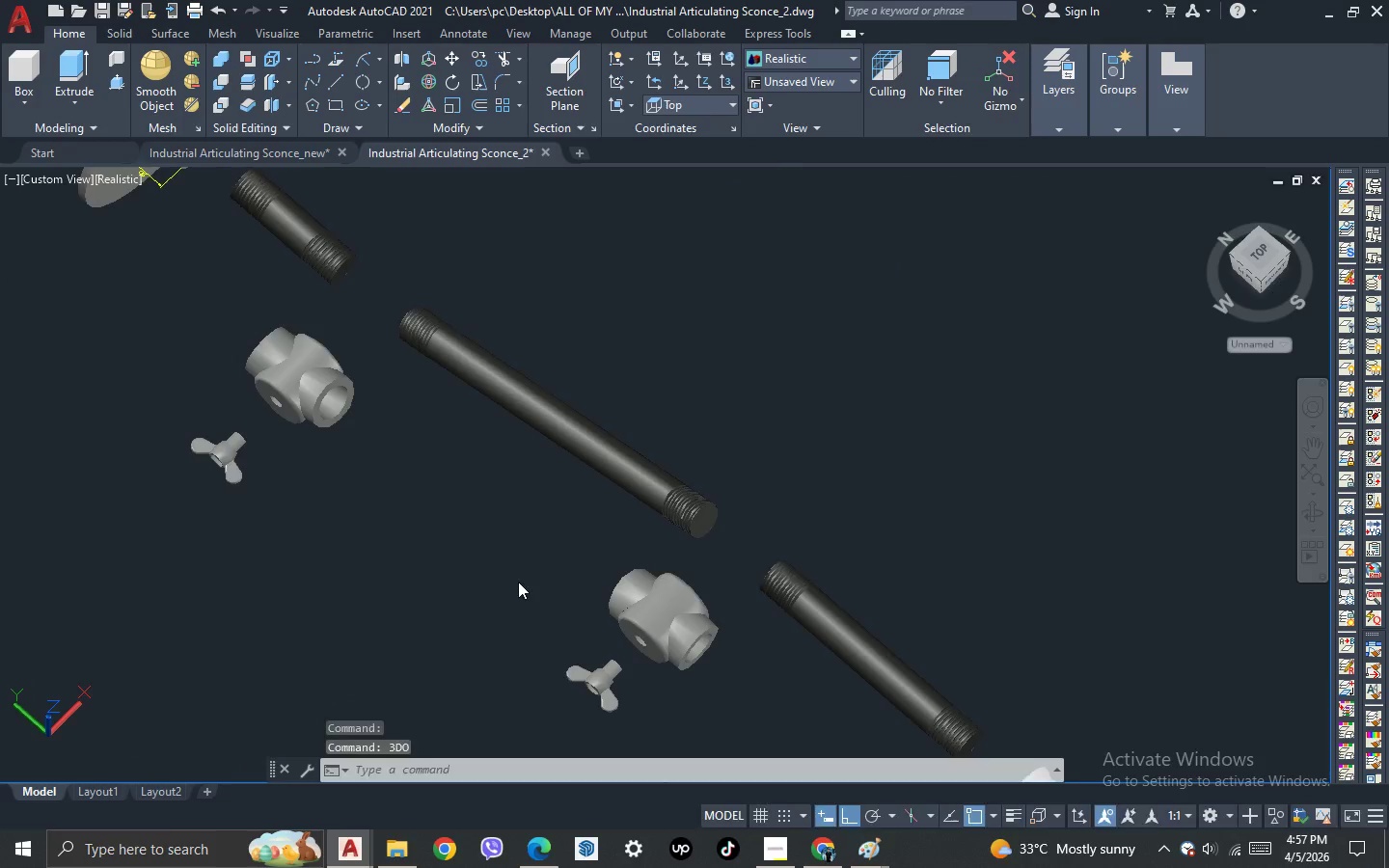 
left_click_drag(start_coordinate=[518, 582], to_coordinate=[548, 537])
 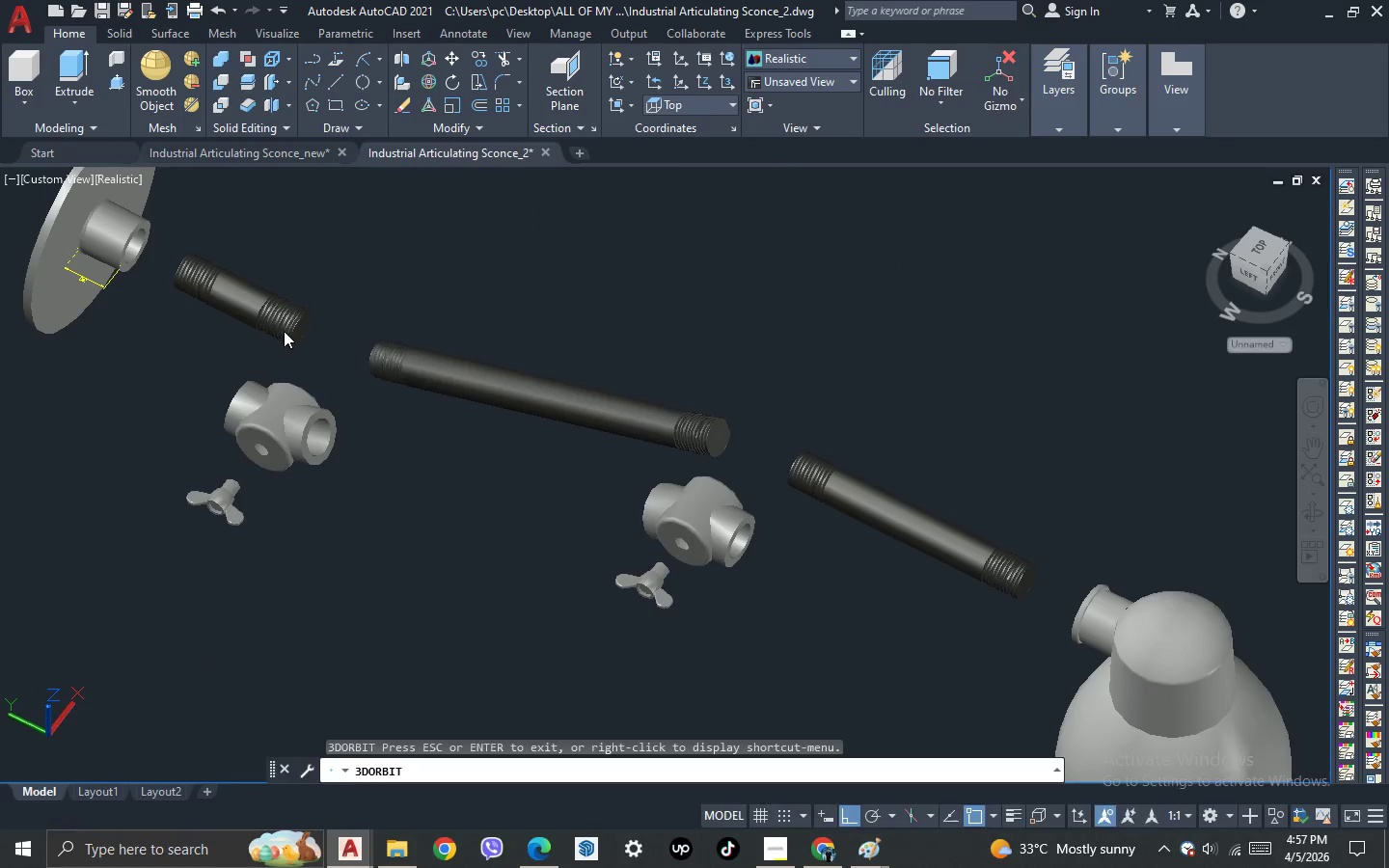 
key(Escape)
 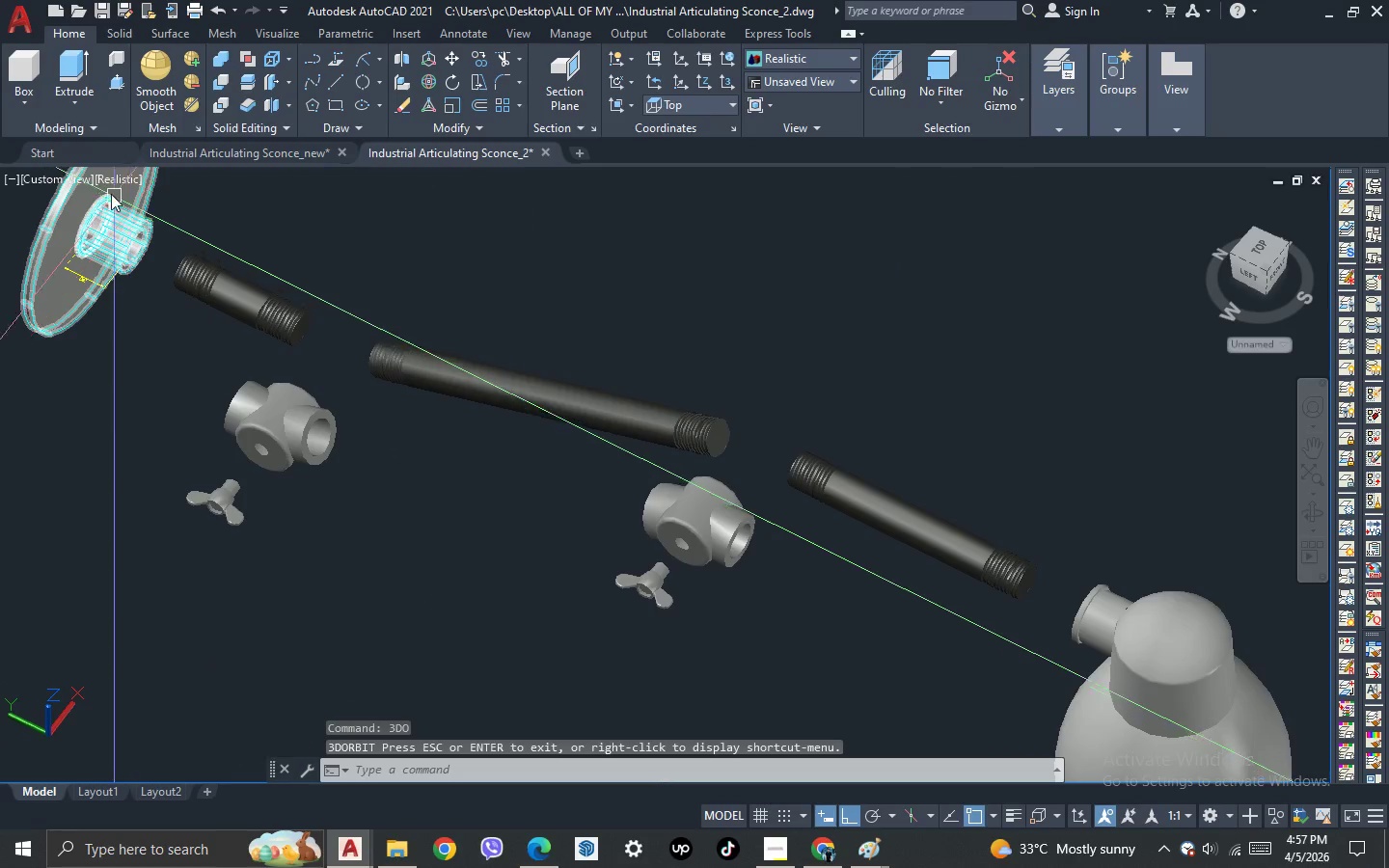 
left_click([65, 179])
 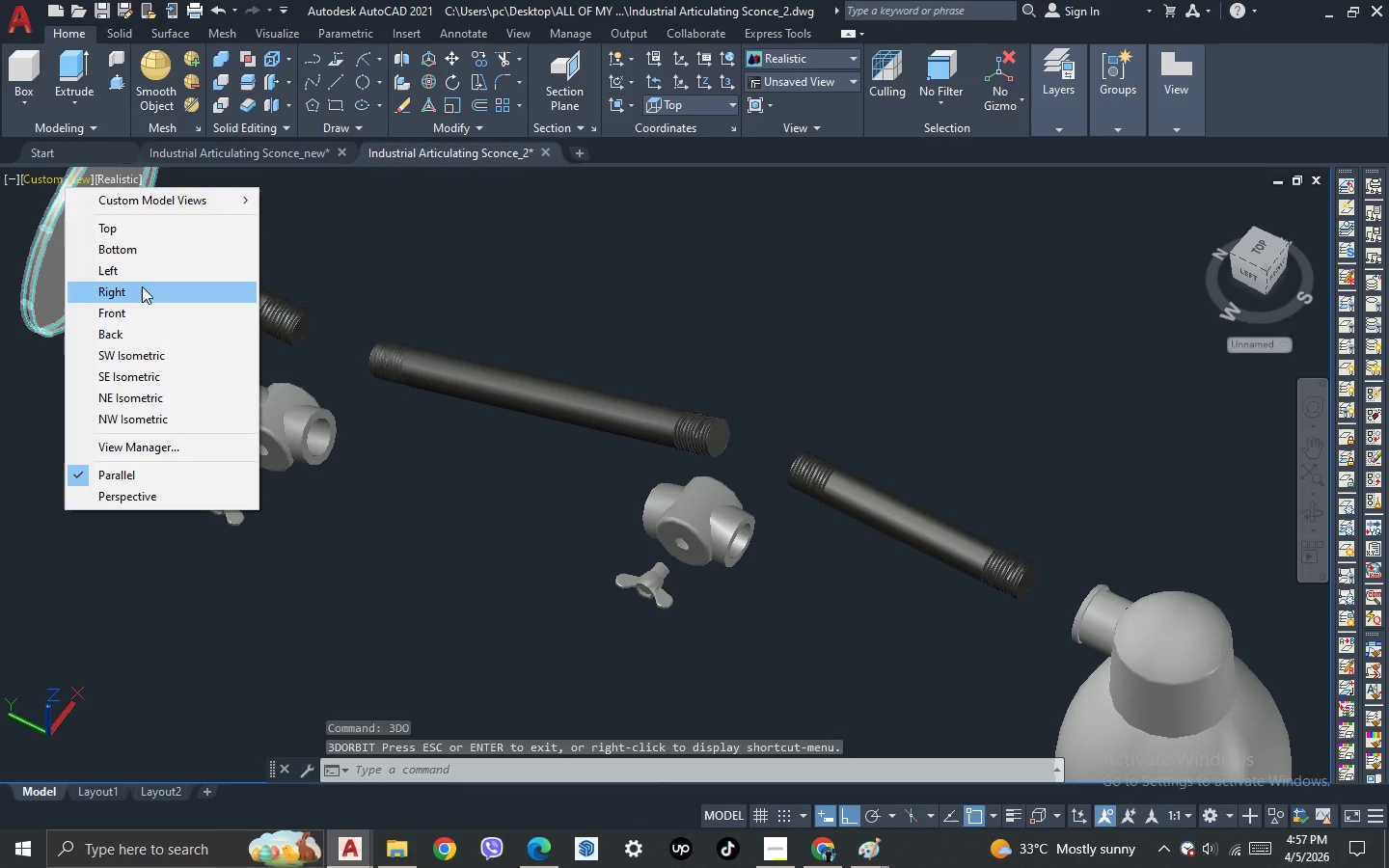 
left_click([150, 268])
 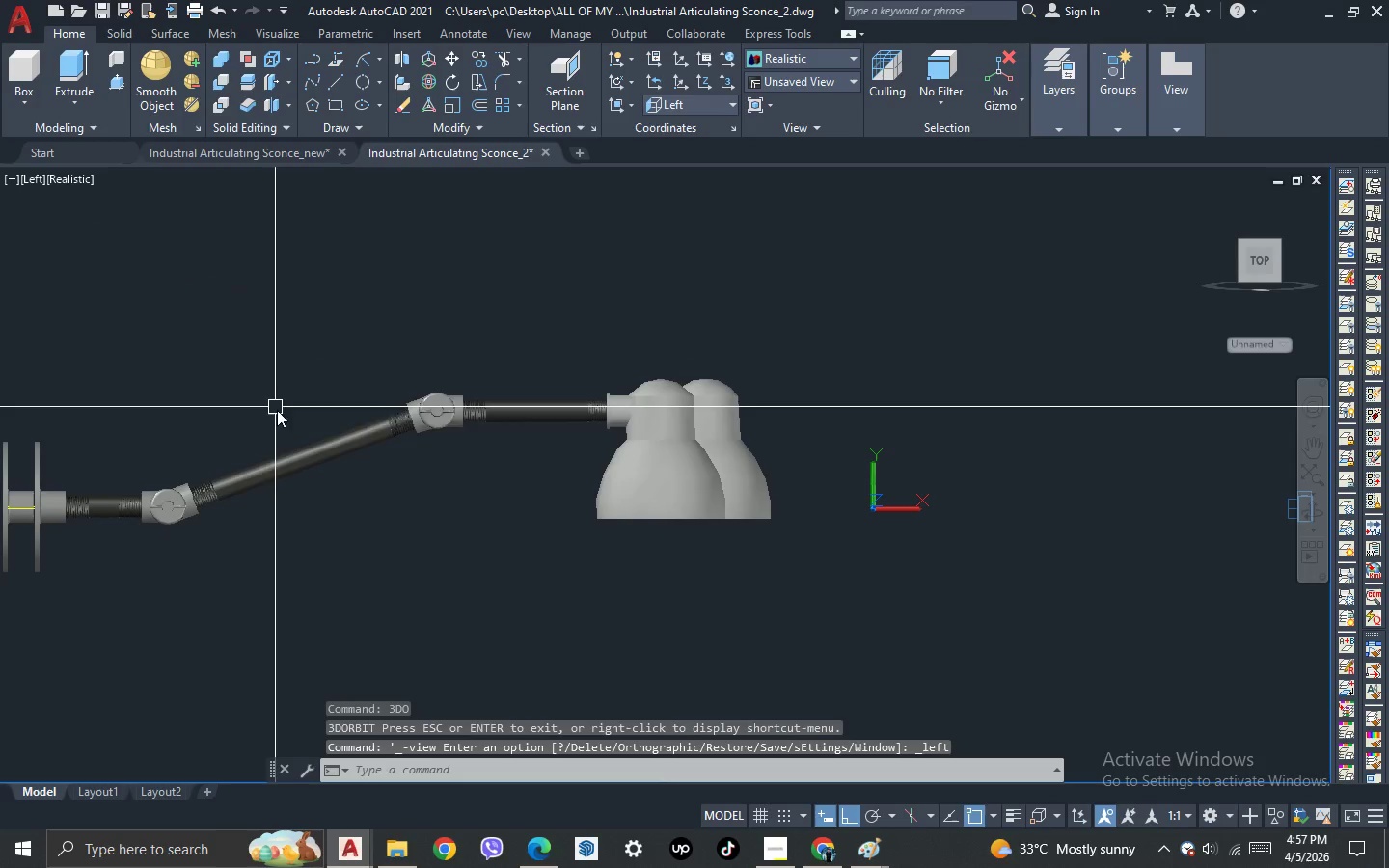 
left_click([312, 455])
 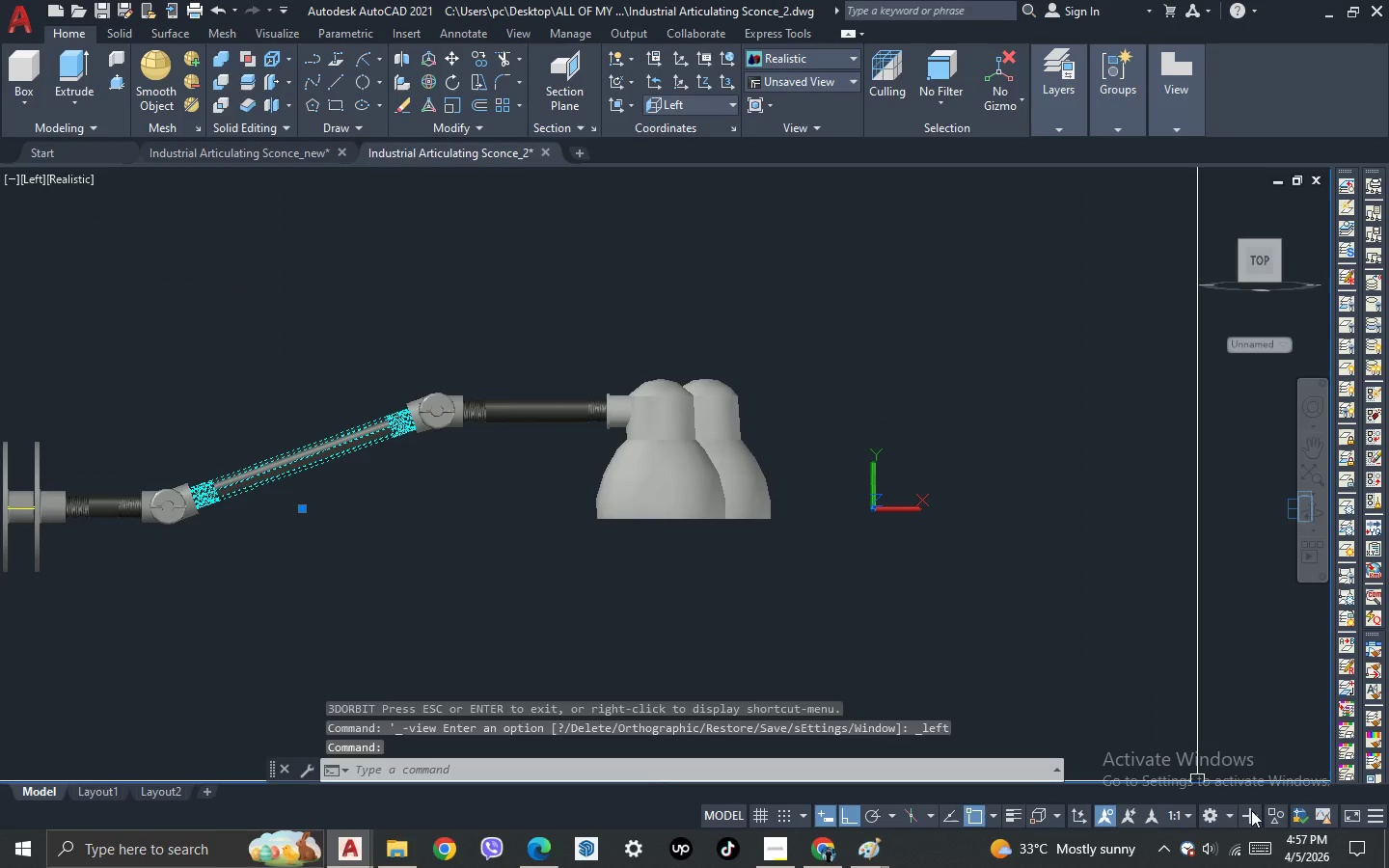 
left_click([1266, 820])
 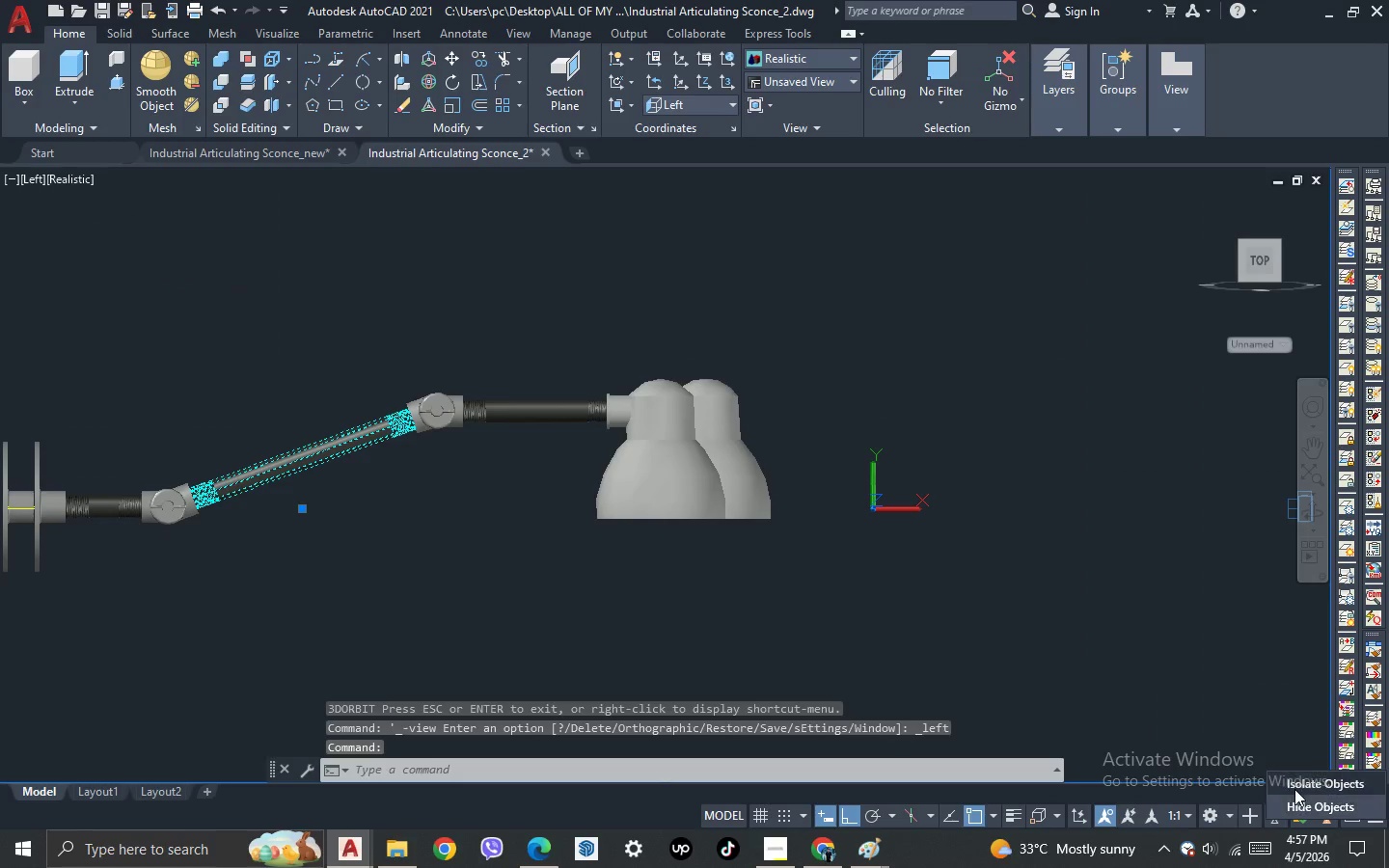 
left_click_drag(start_coordinate=[1296, 788], to_coordinate=[1292, 785])
 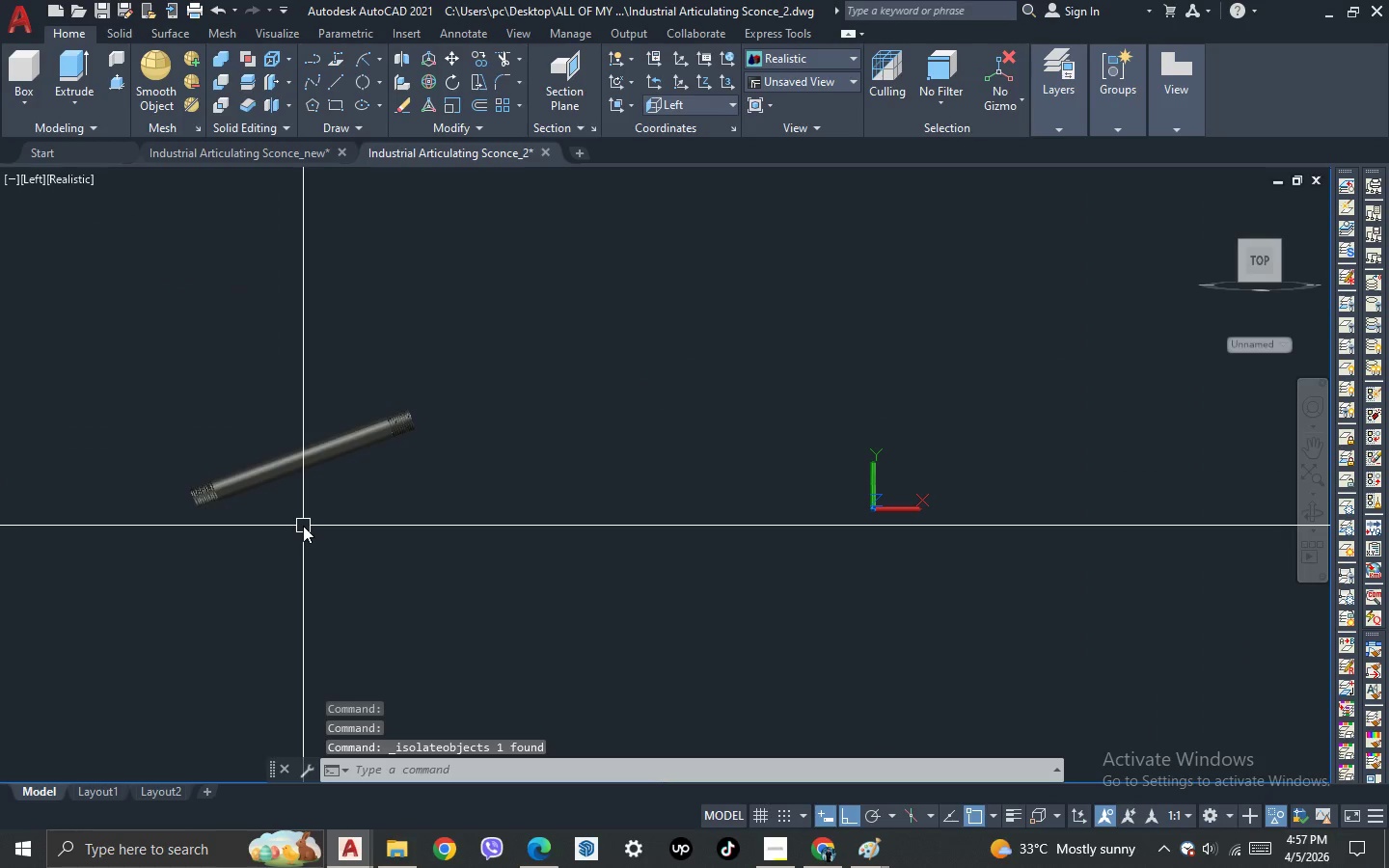 
type(dal )
 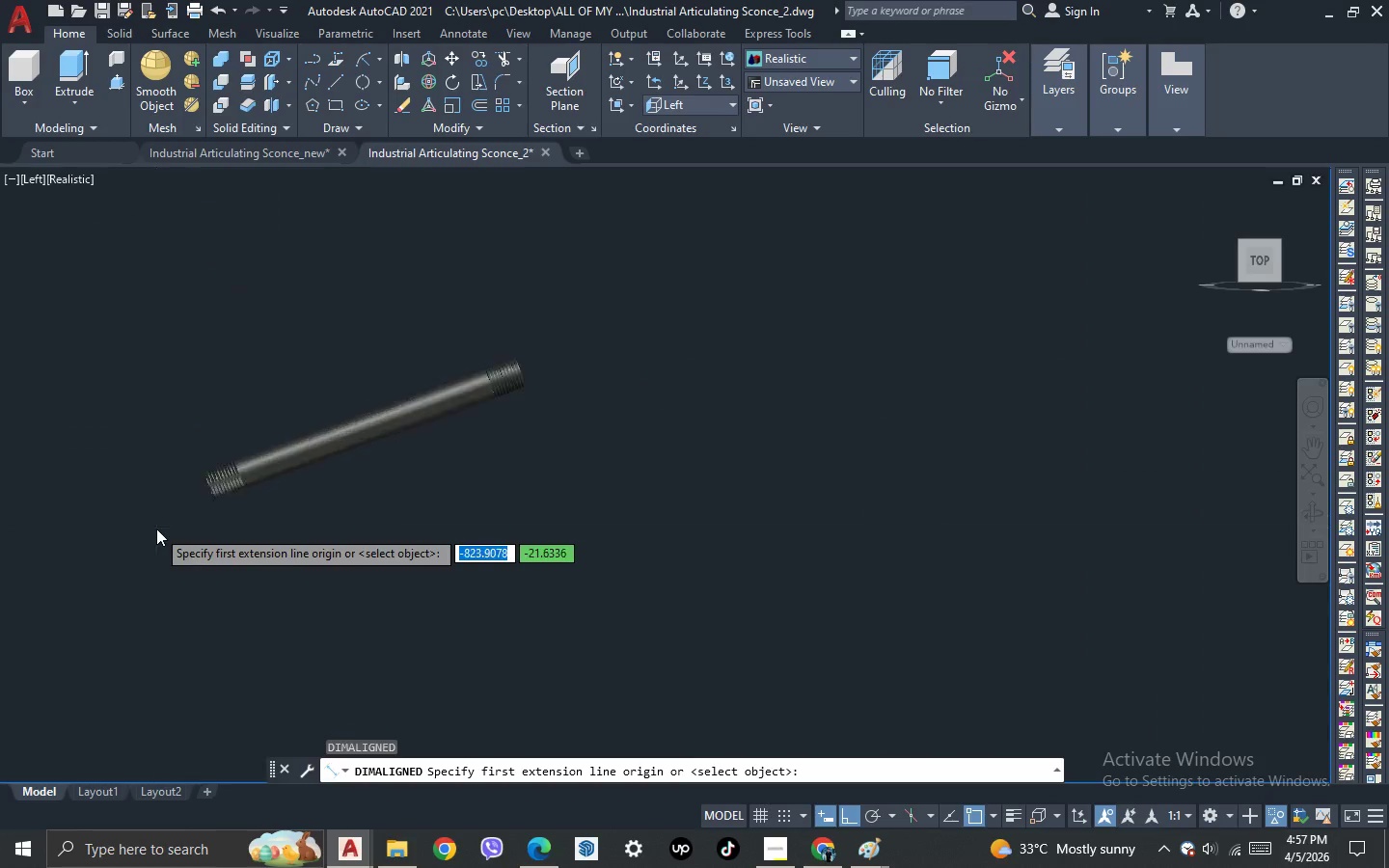 
scroll: coordinate [247, 440], scroll_direction: up, amount: 7.0
 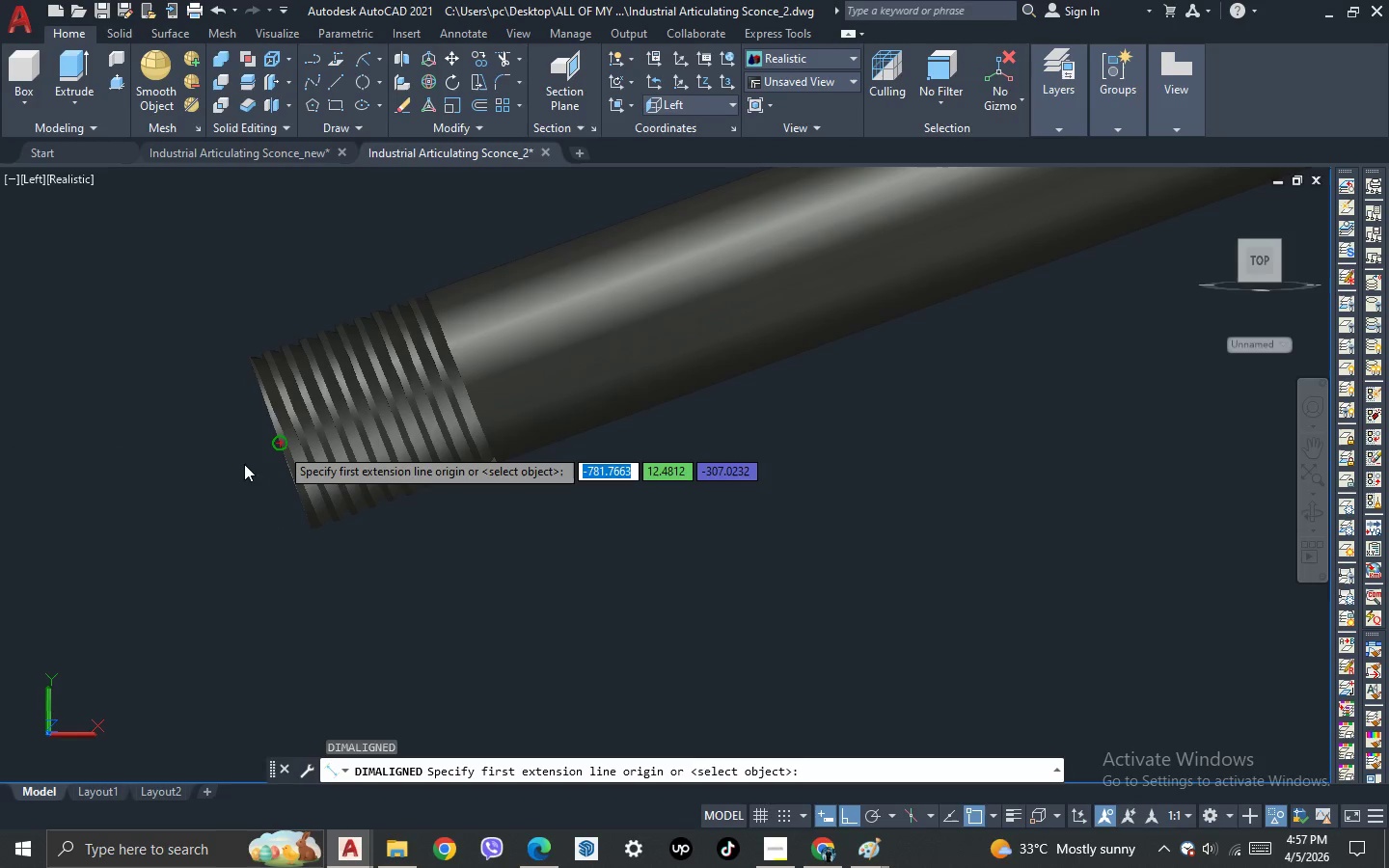 
scroll: coordinate [176, 517], scroll_direction: down, amount: 4.0
 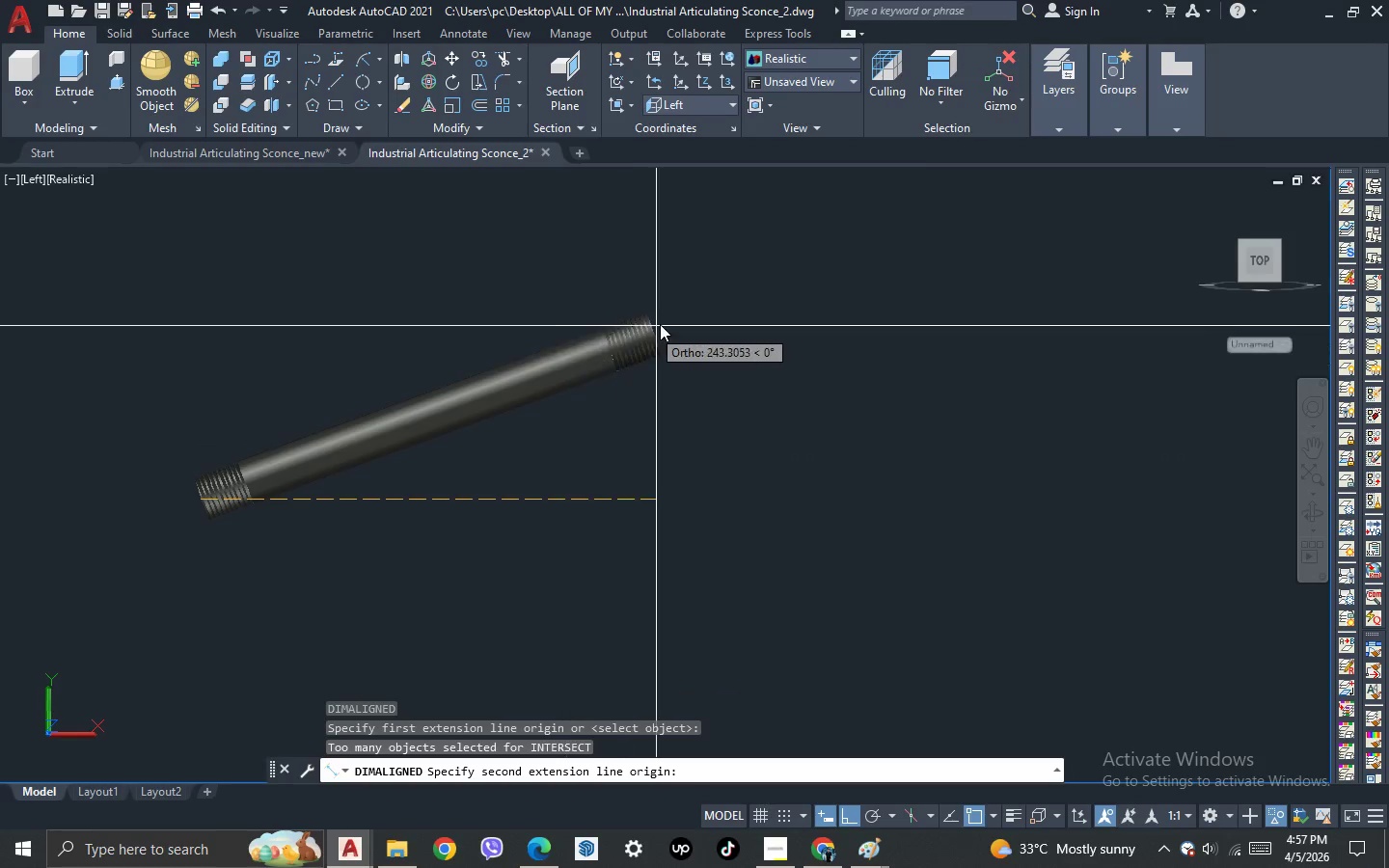 
scroll: coordinate [652, 343], scroll_direction: up, amount: 7.0
 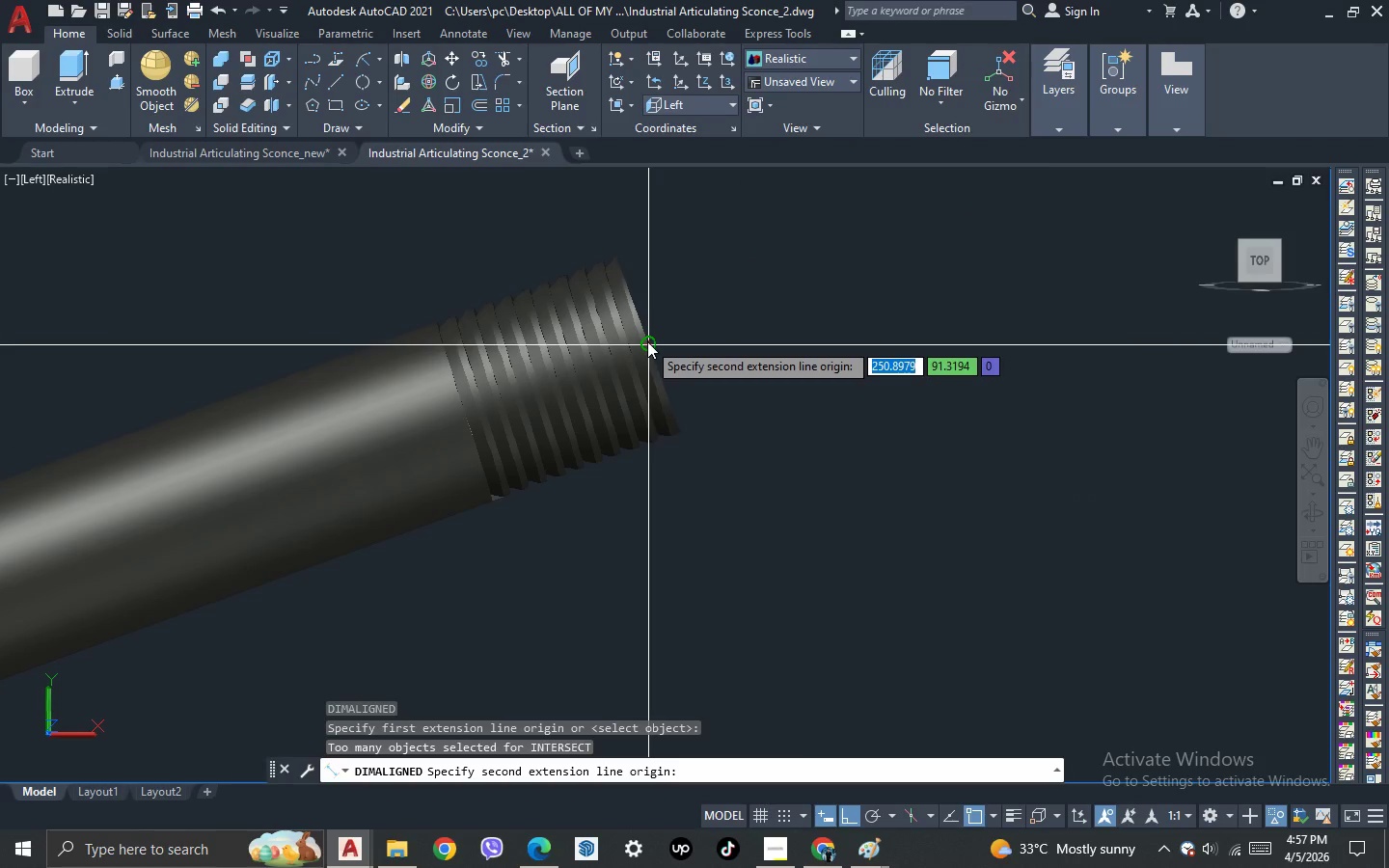 
left_click([647, 341])
 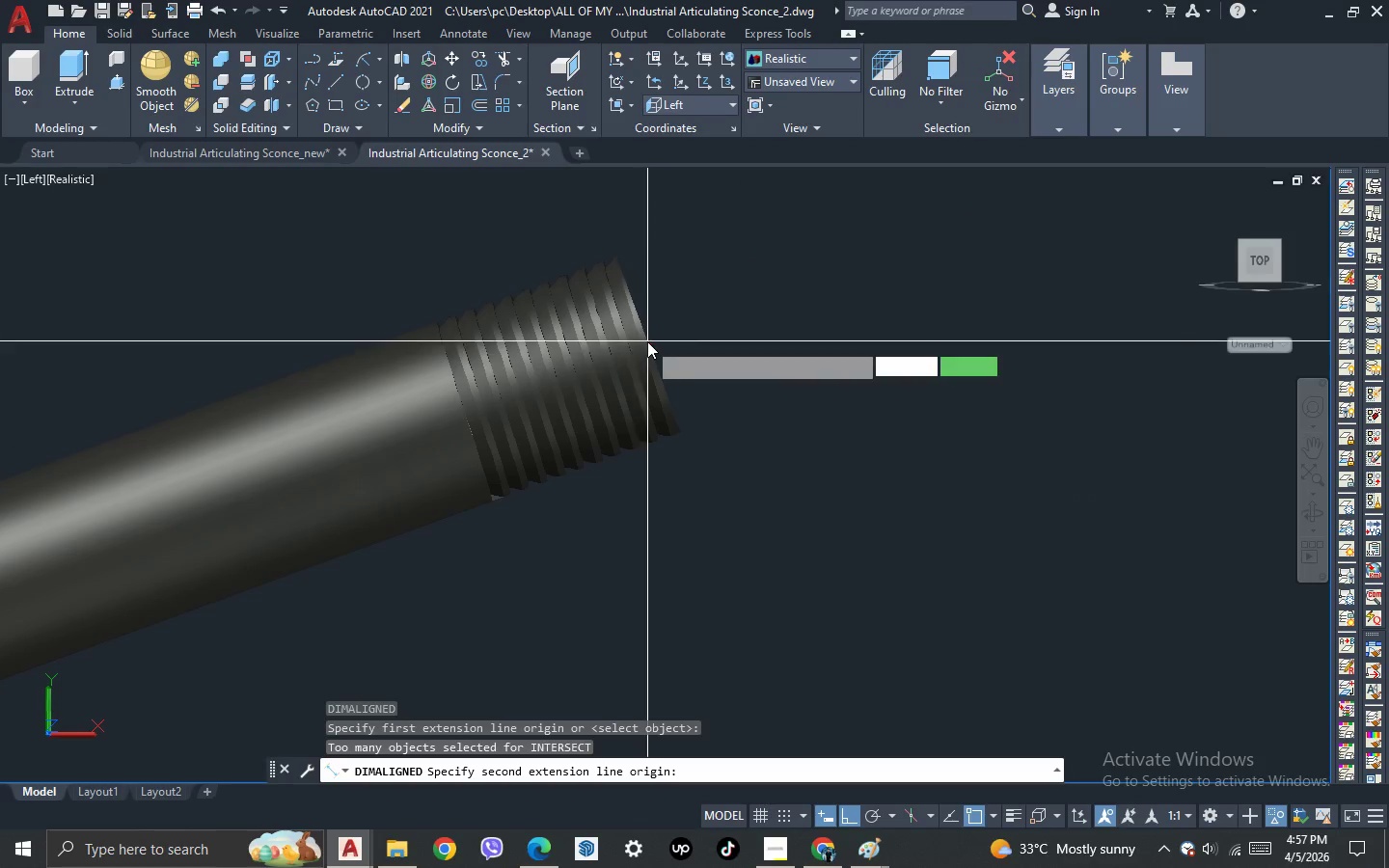 
scroll: coordinate [647, 341], scroll_direction: down, amount: 4.0
 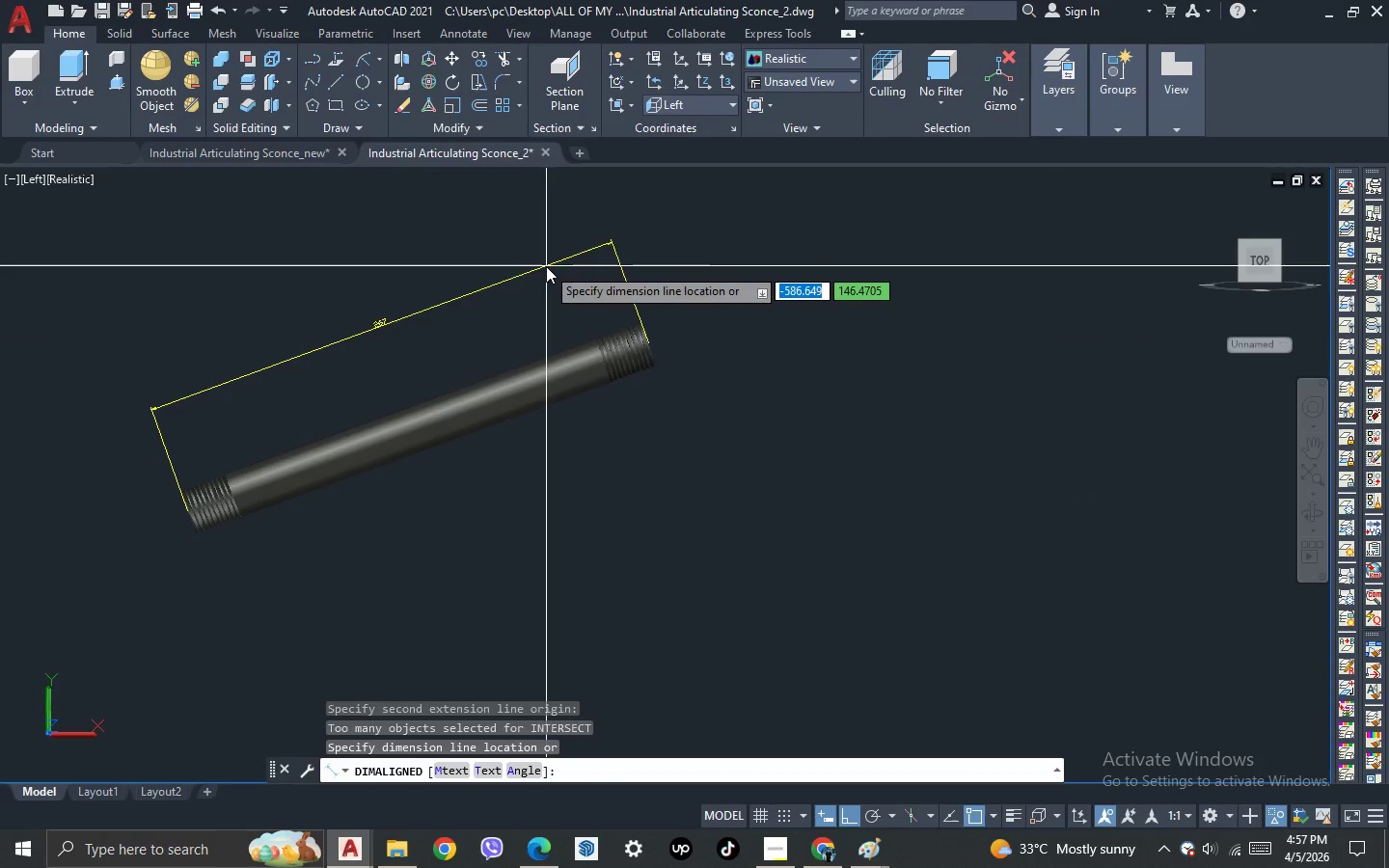 
left_click([546, 266])
 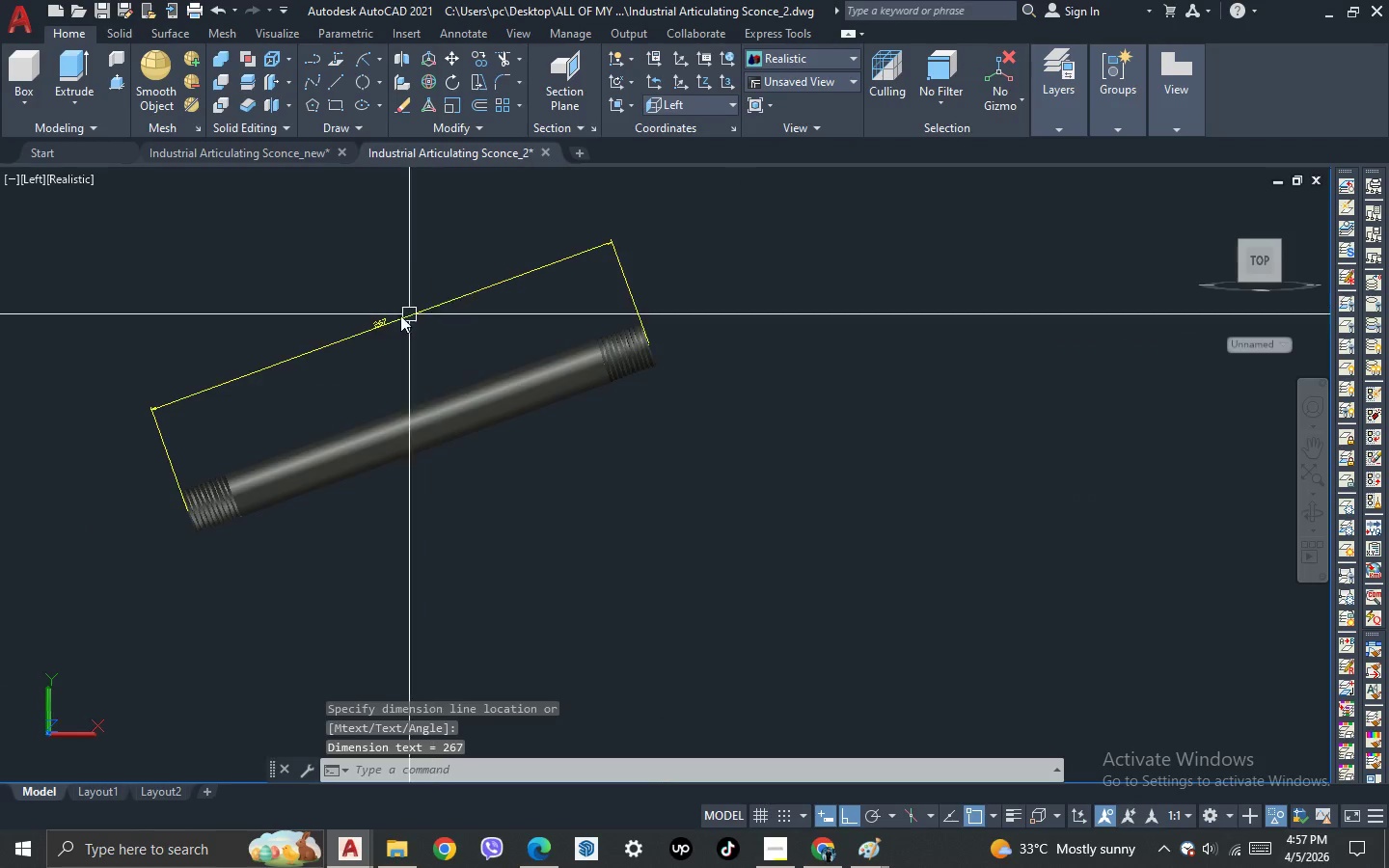 
left_click_drag(start_coordinate=[417, 361], to_coordinate=[402, 335])
 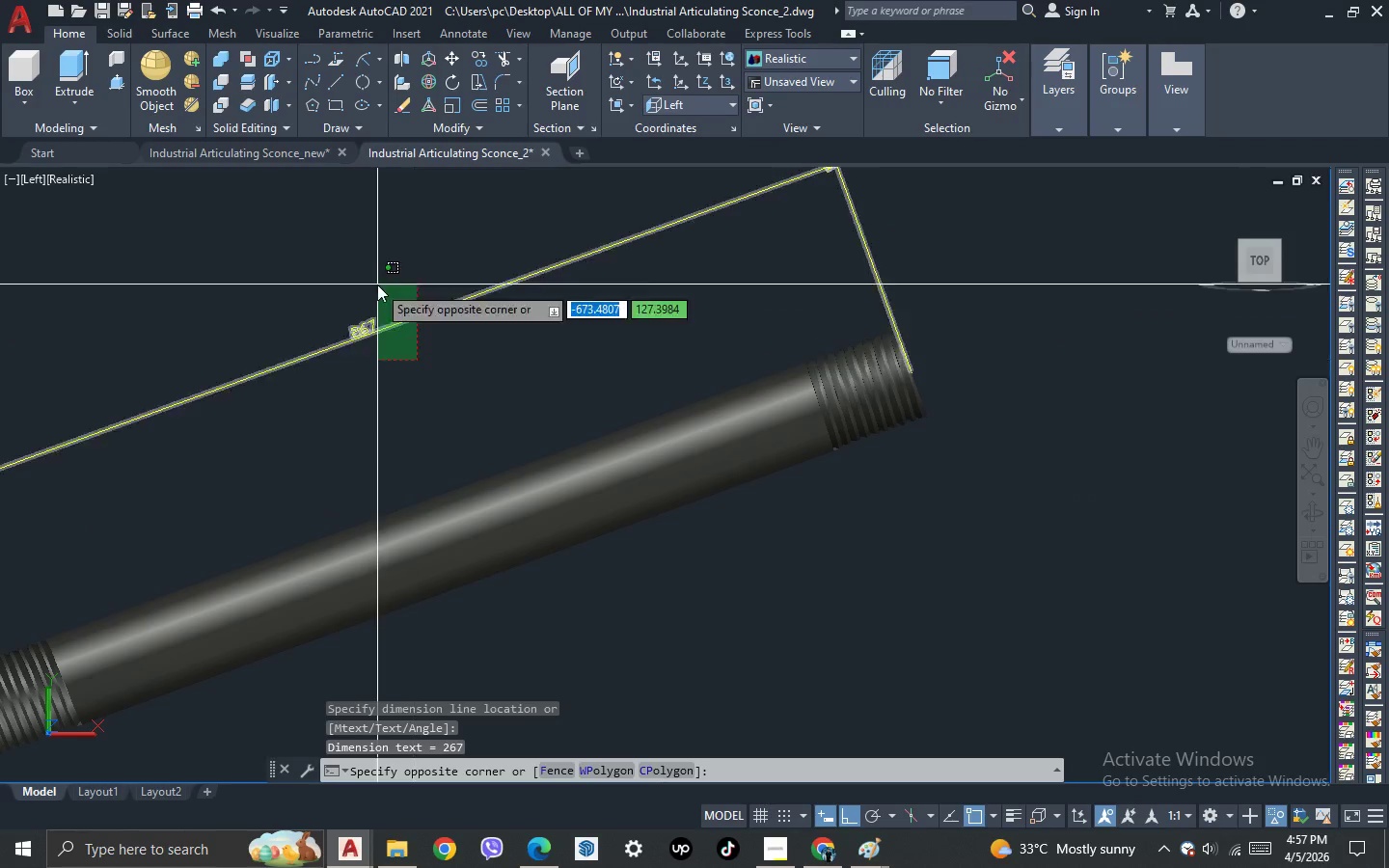 
scroll: coordinate [395, 317], scroll_direction: up, amount: 2.0
 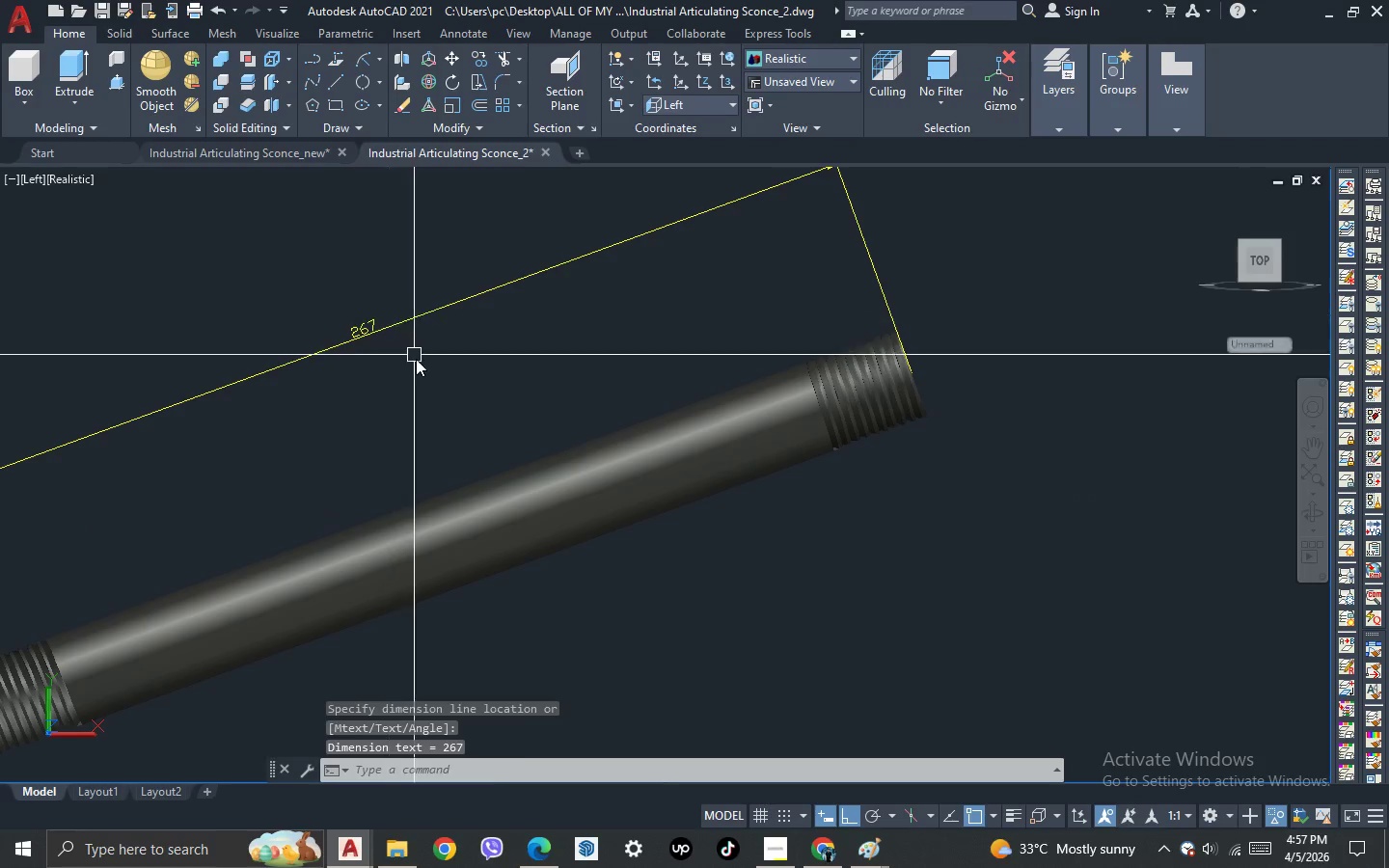 
double_click([377, 285])
 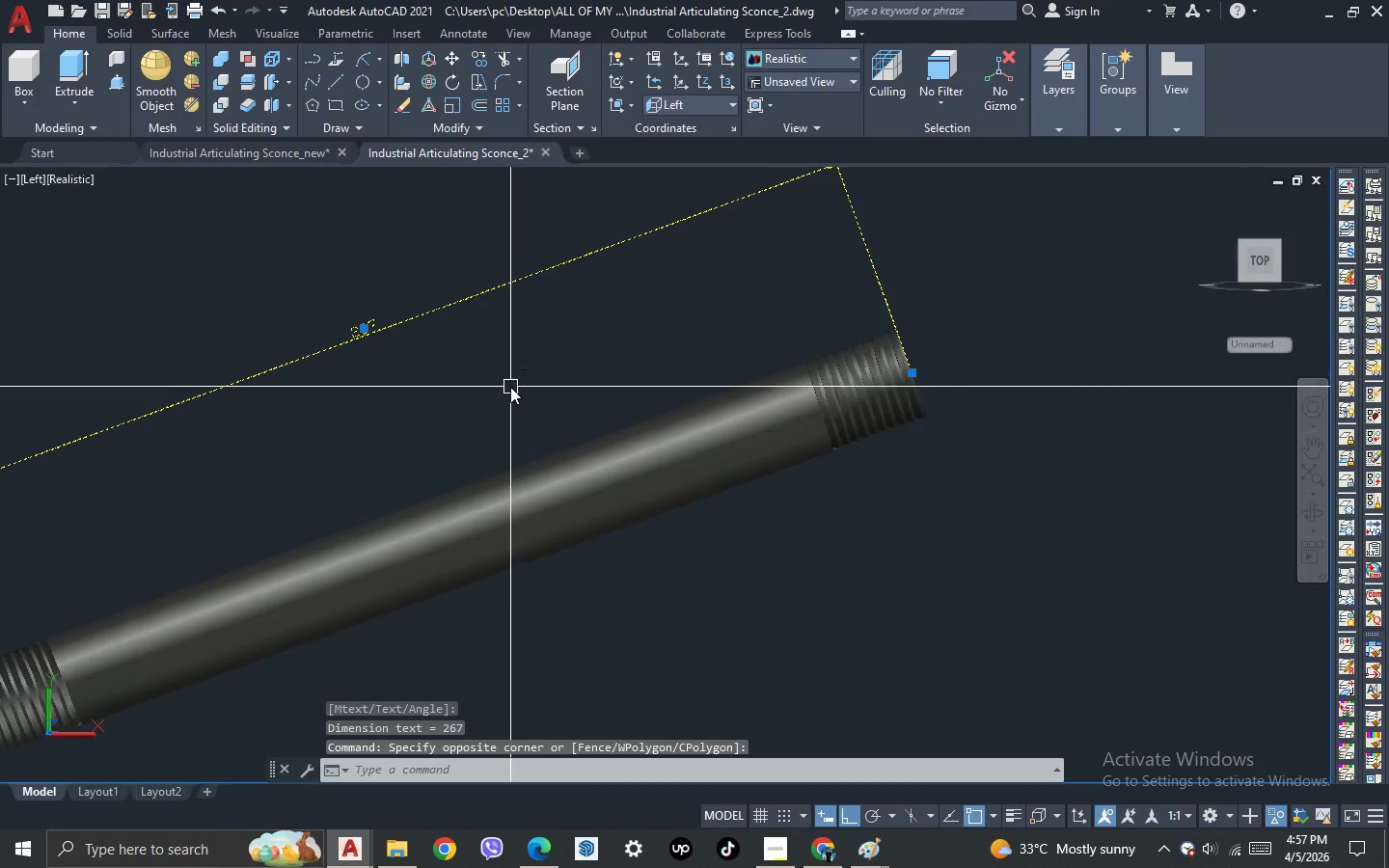 
key(Delete)
 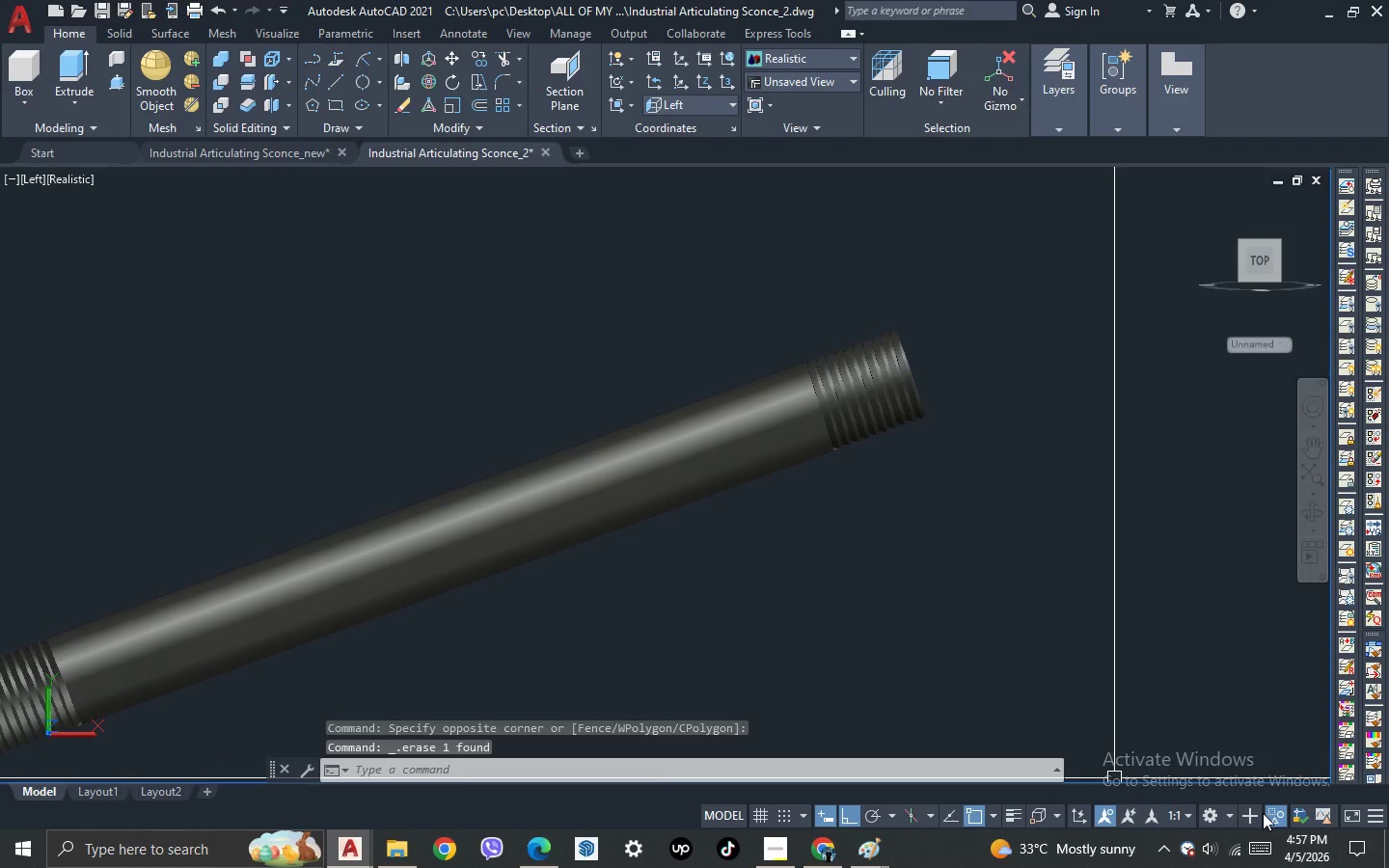 
left_click([1269, 816])
 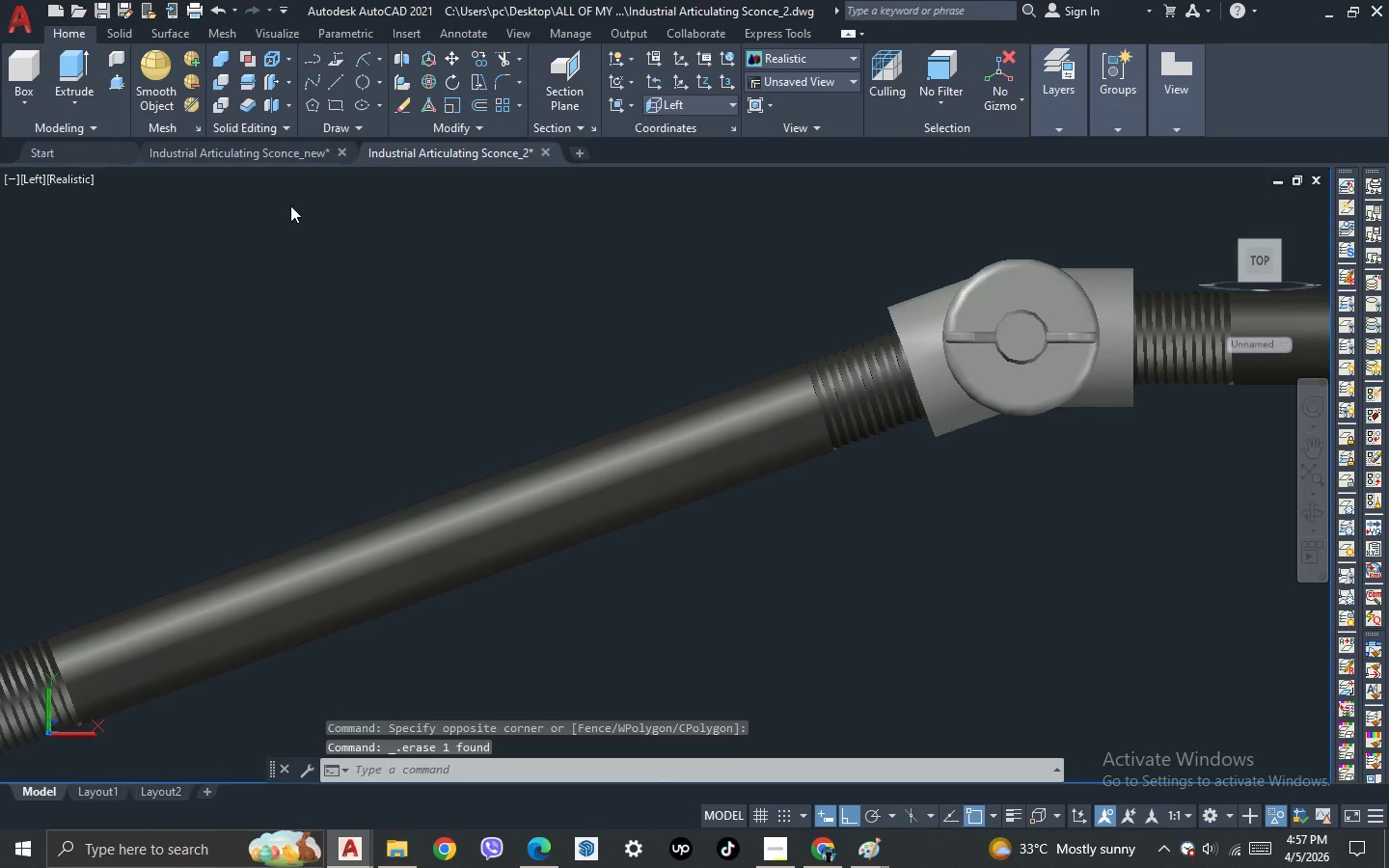 
left_click([280, 155])
 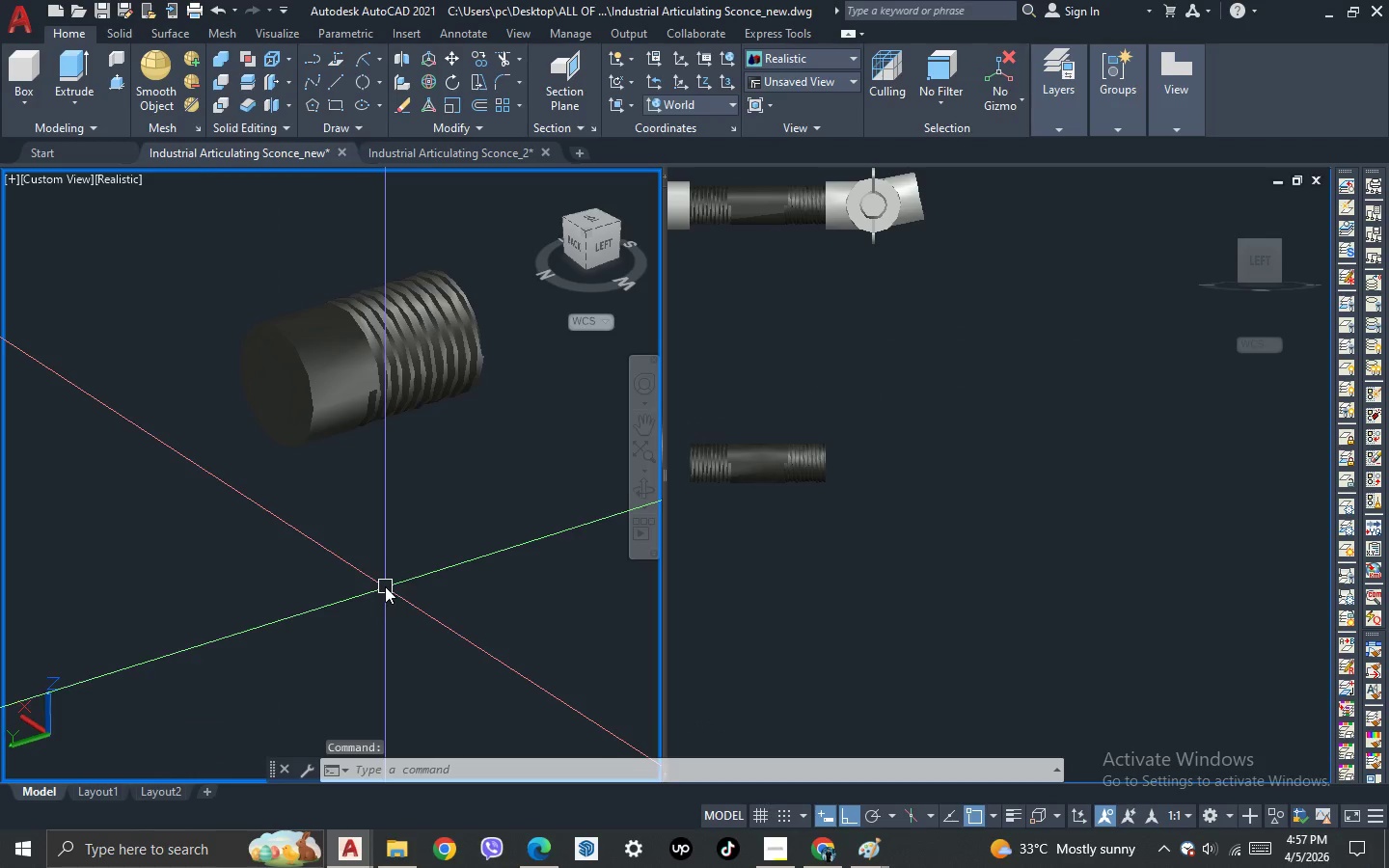 
scroll: coordinate [323, 565], scroll_direction: down, amount: 1.0
 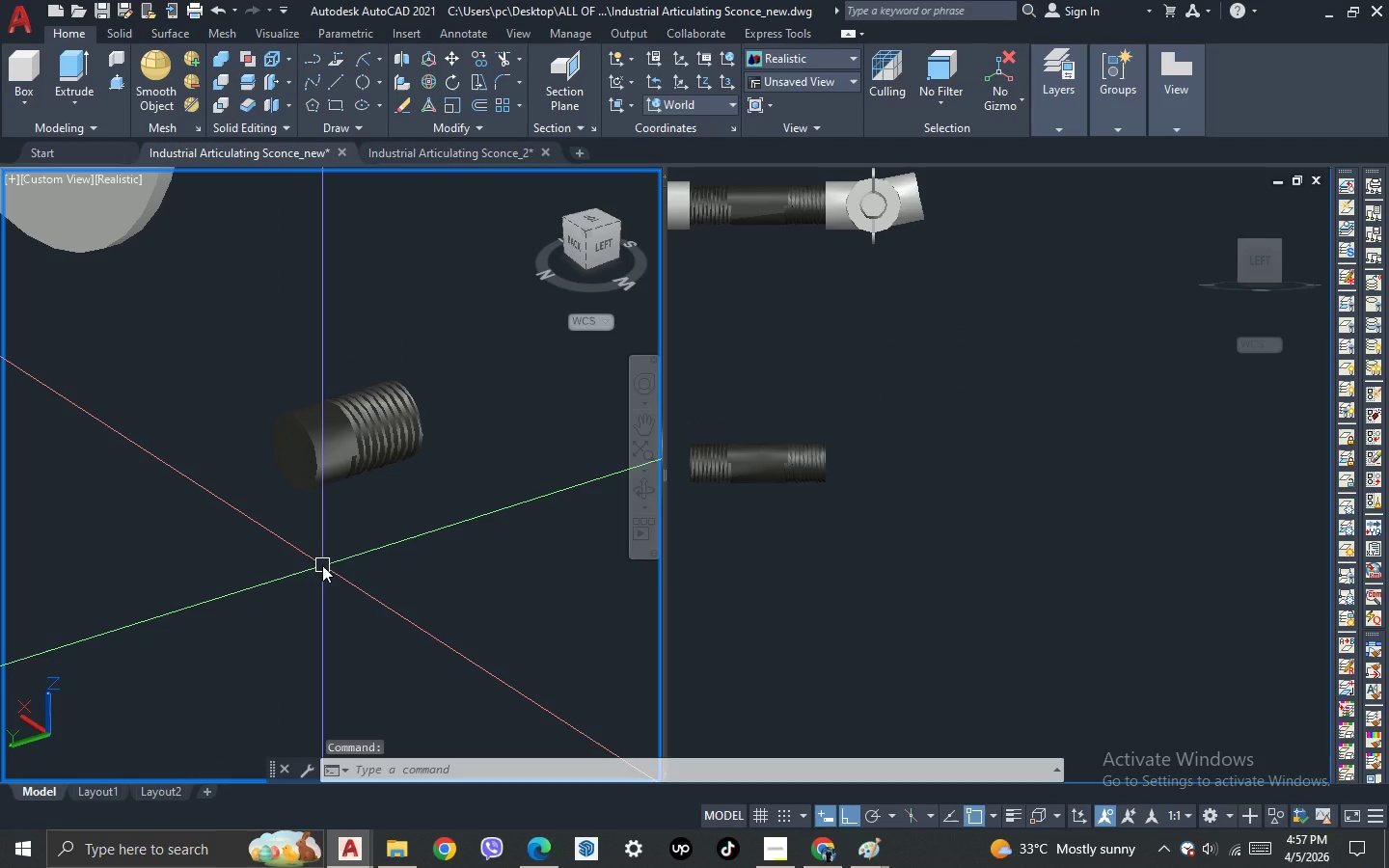 
key(3)
 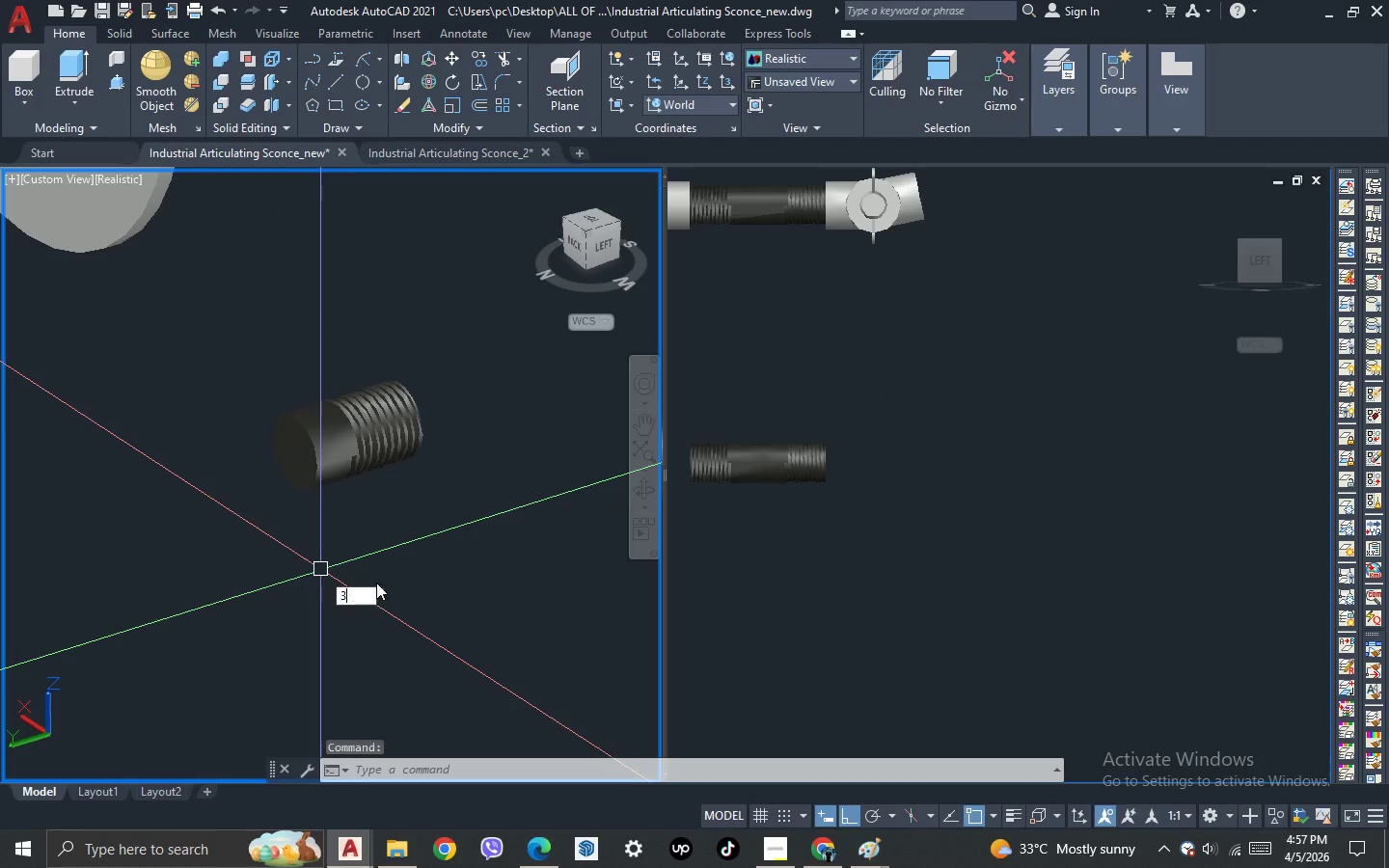 
key(Space)
 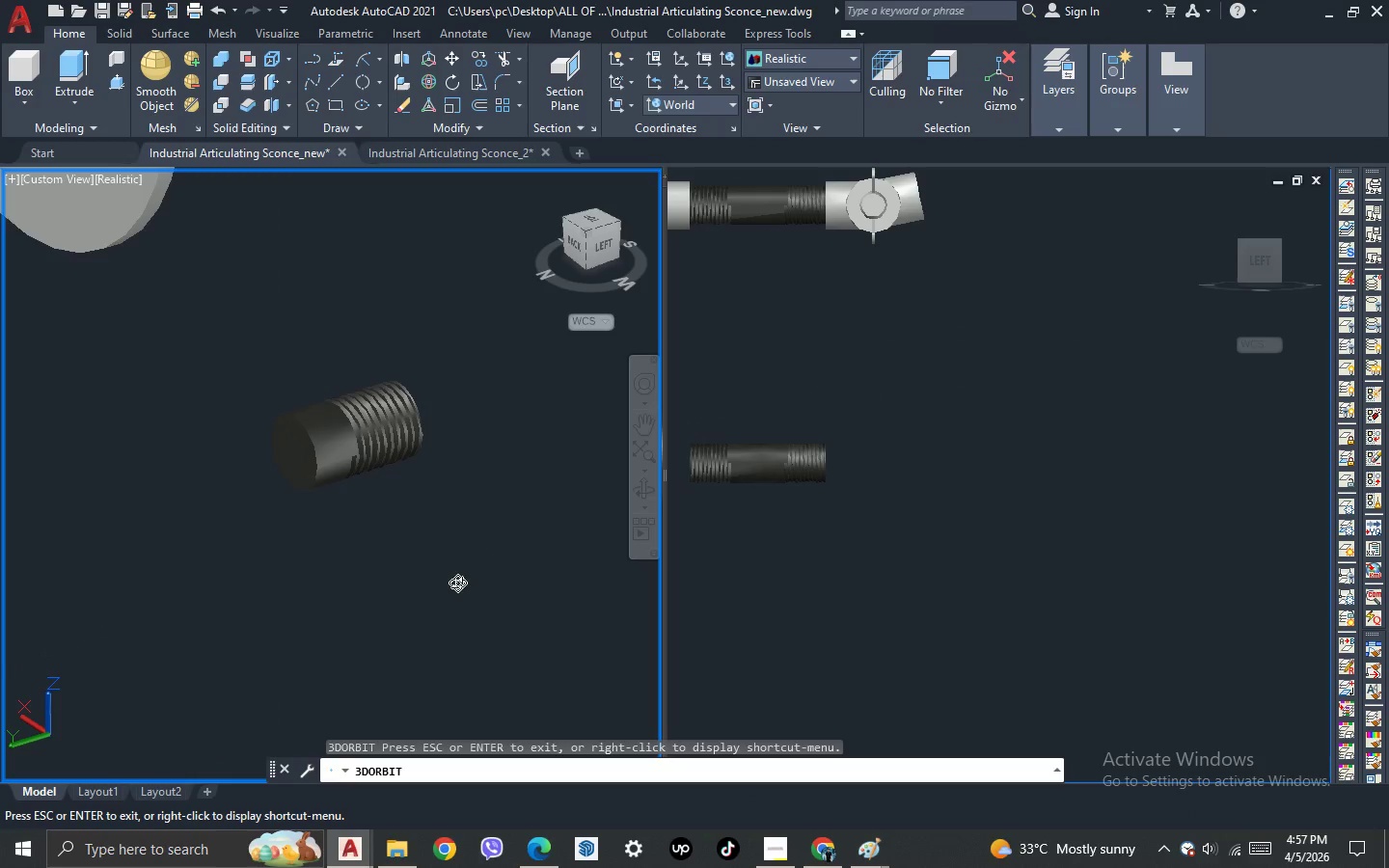 
left_click_drag(start_coordinate=[449, 581], to_coordinate=[271, 602])
 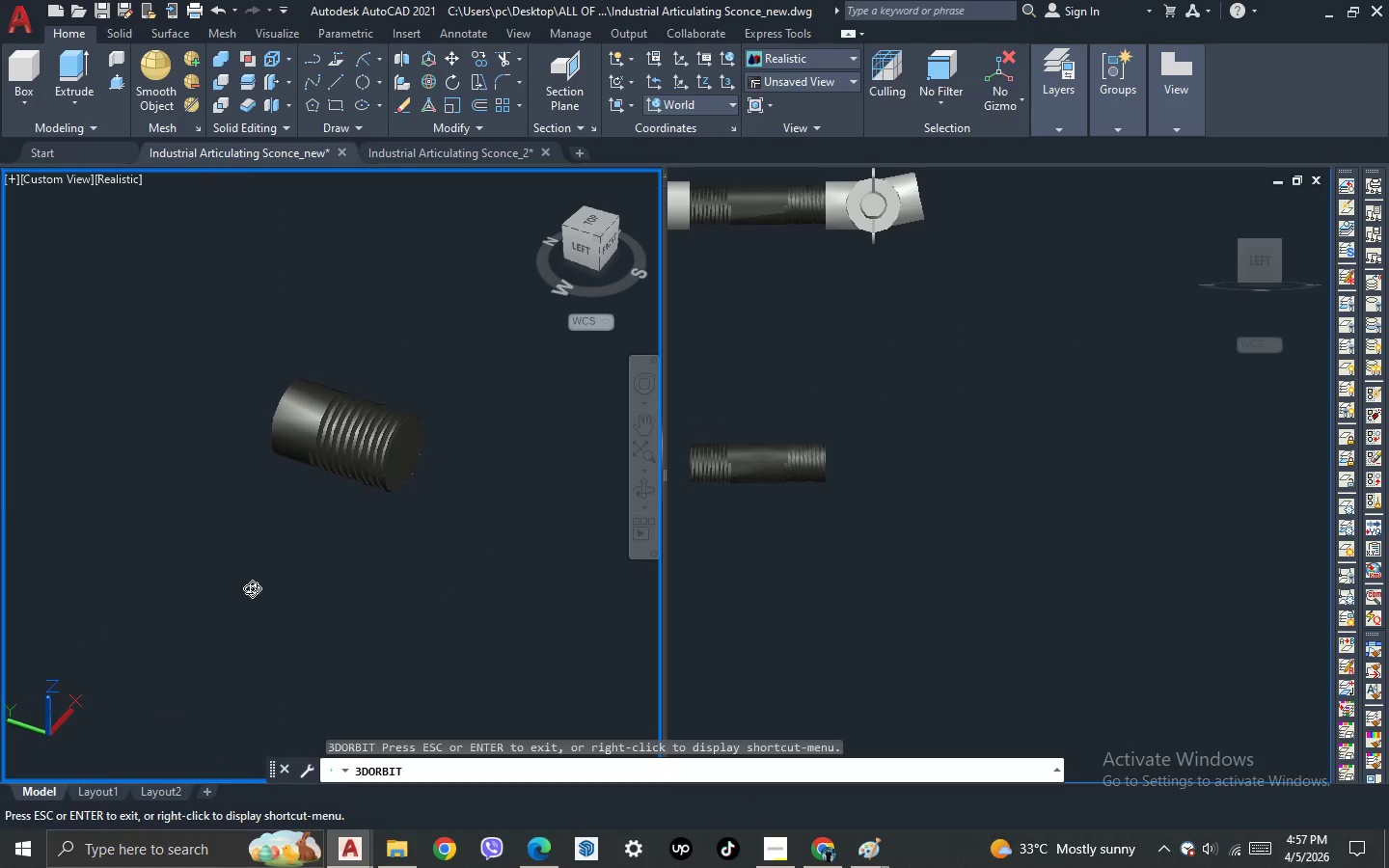 
key(Escape)
 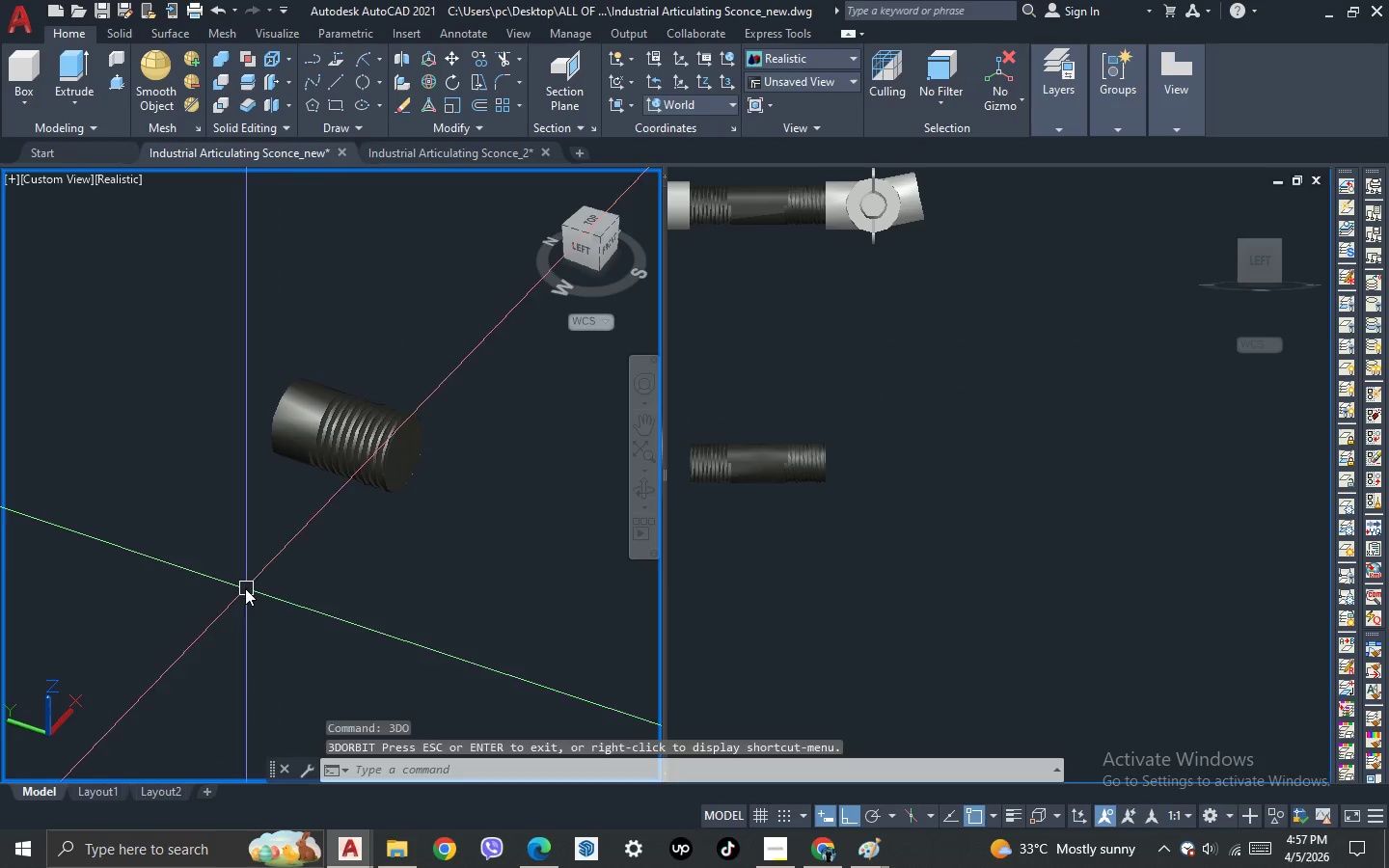 
key(Escape)
 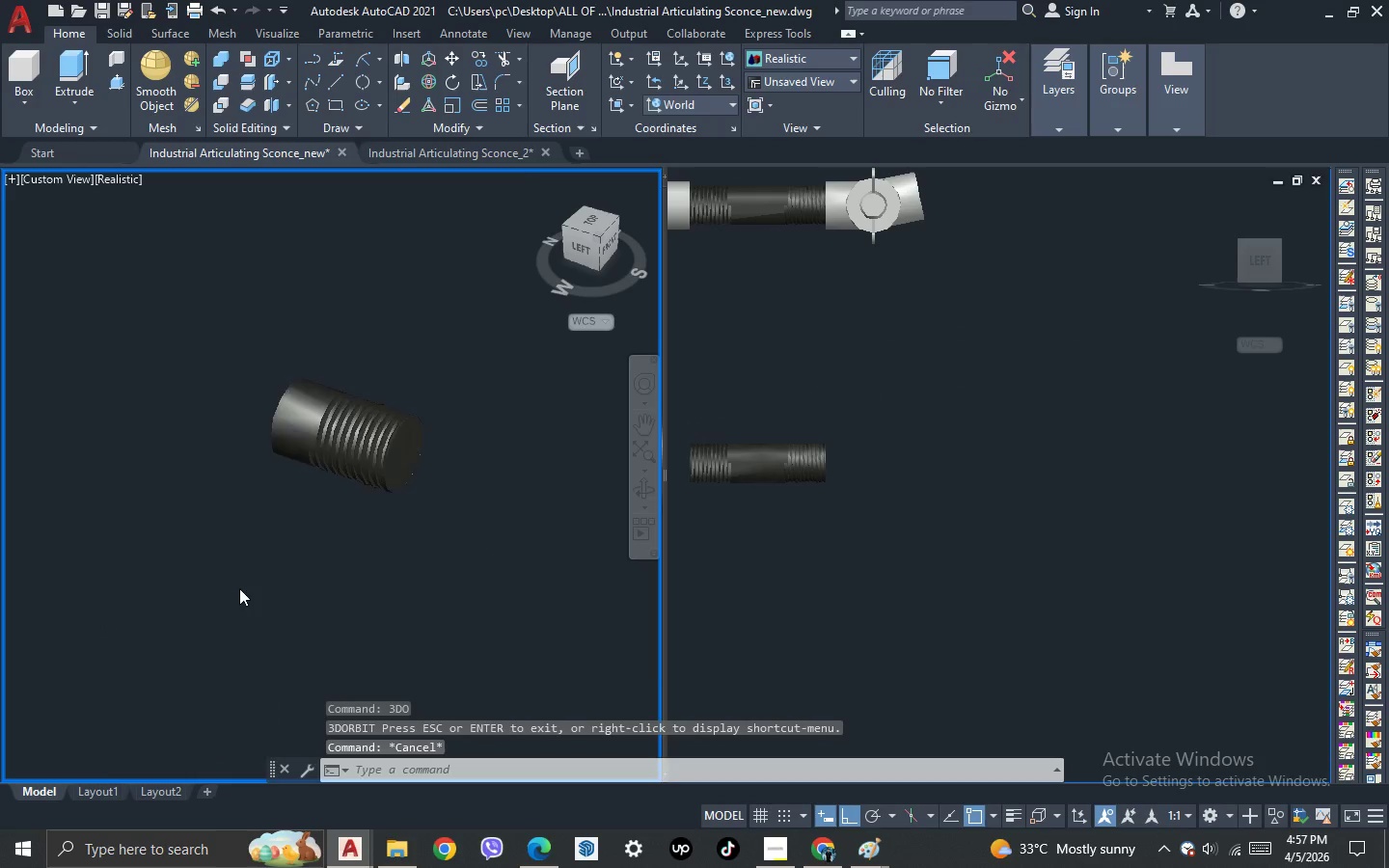 
scroll: coordinate [234, 586], scroll_direction: down, amount: 3.0
 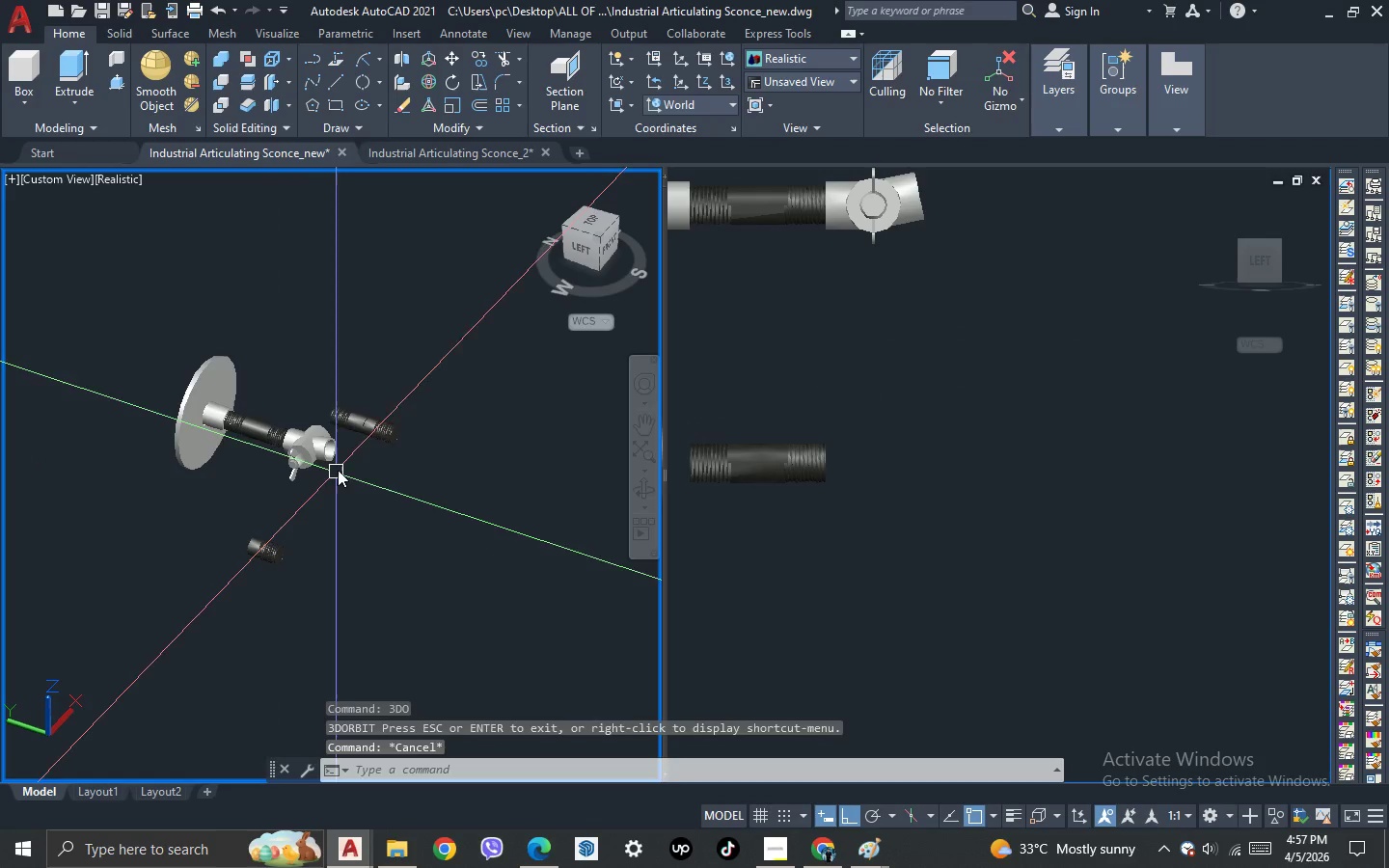 
scroll: coordinate [351, 336], scroll_direction: up, amount: 3.0
 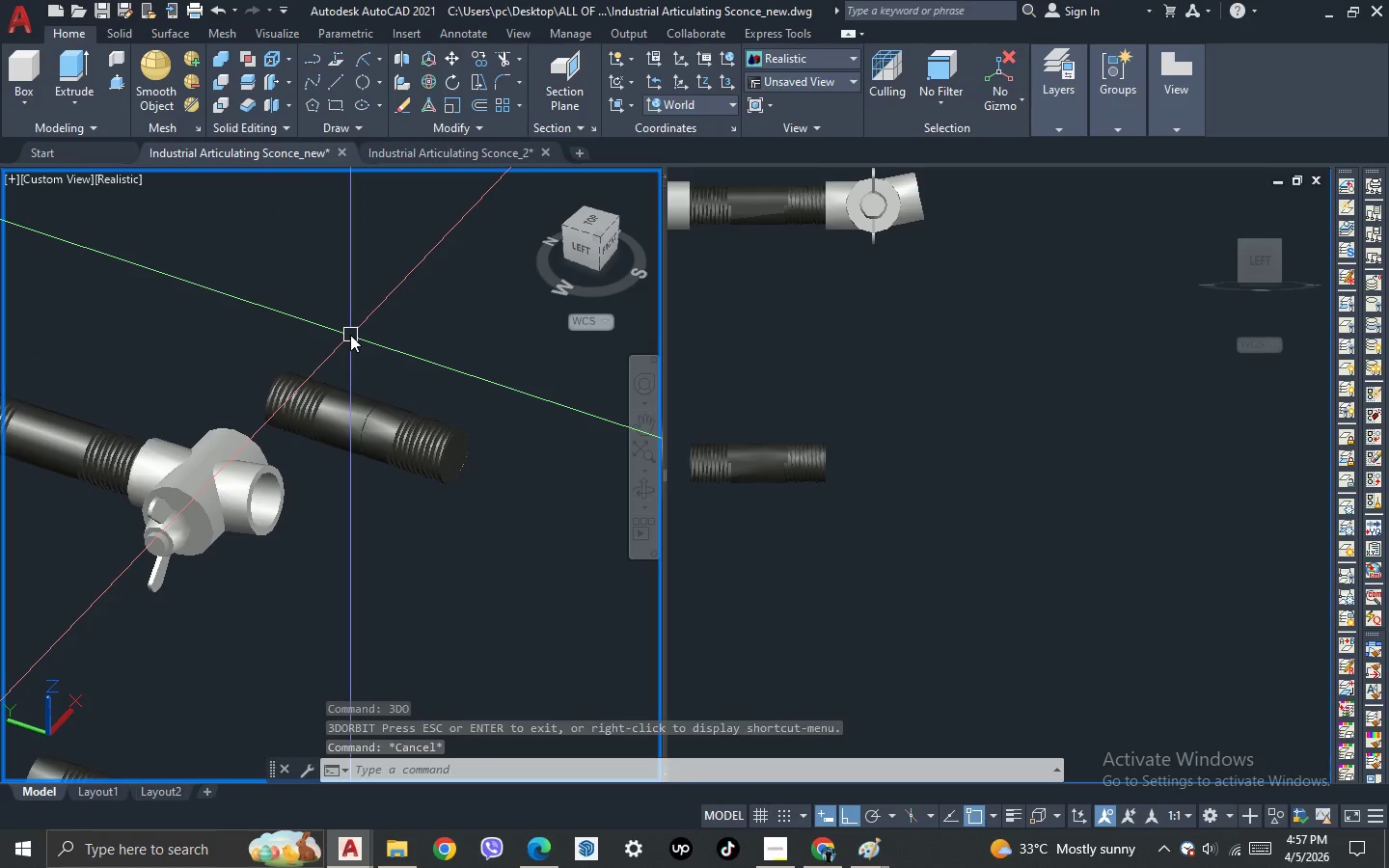 
scroll: coordinate [343, 334], scroll_direction: down, amount: 1.0
 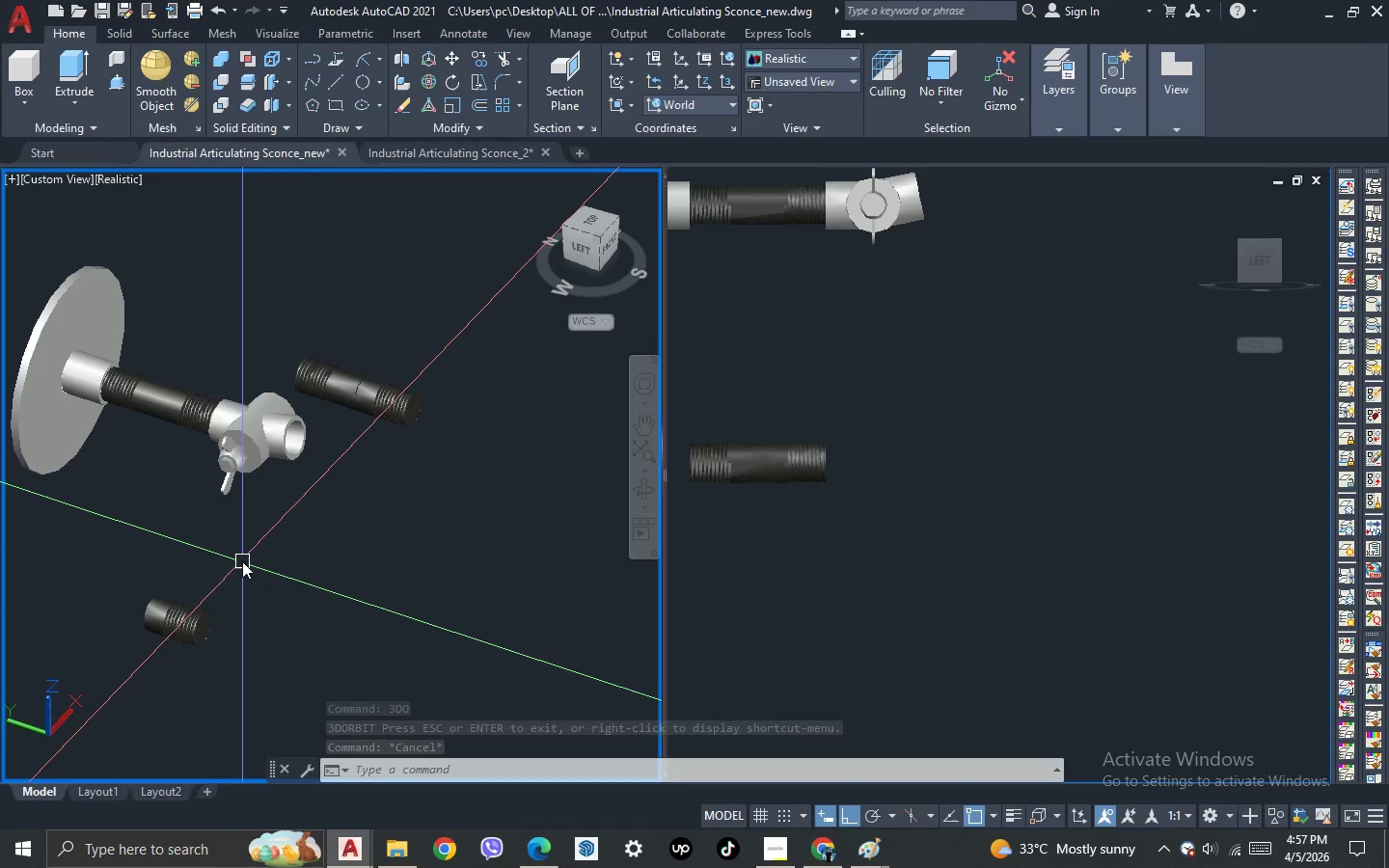 
key(3)
 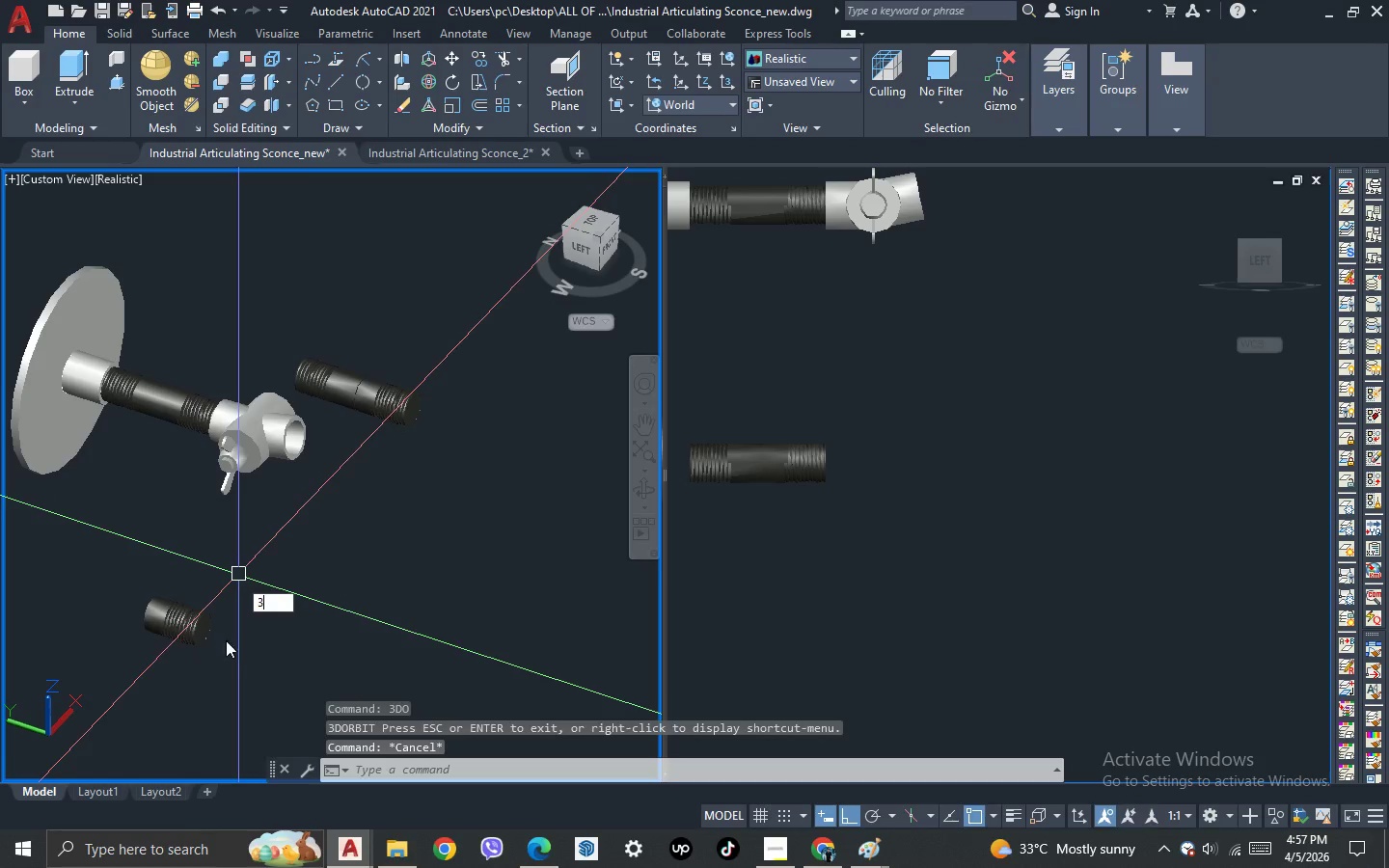 
key(Space)
 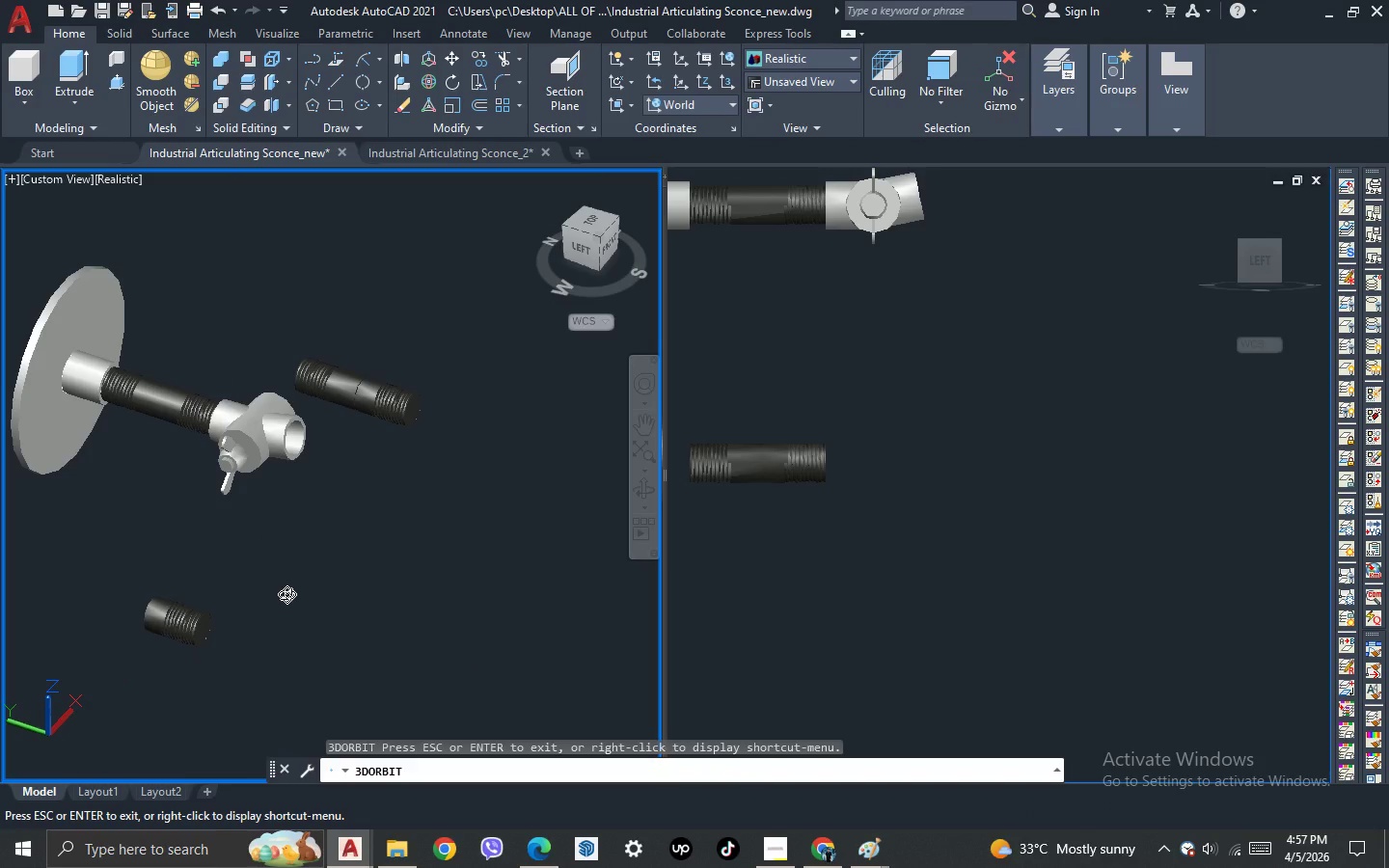 
key(Escape)
 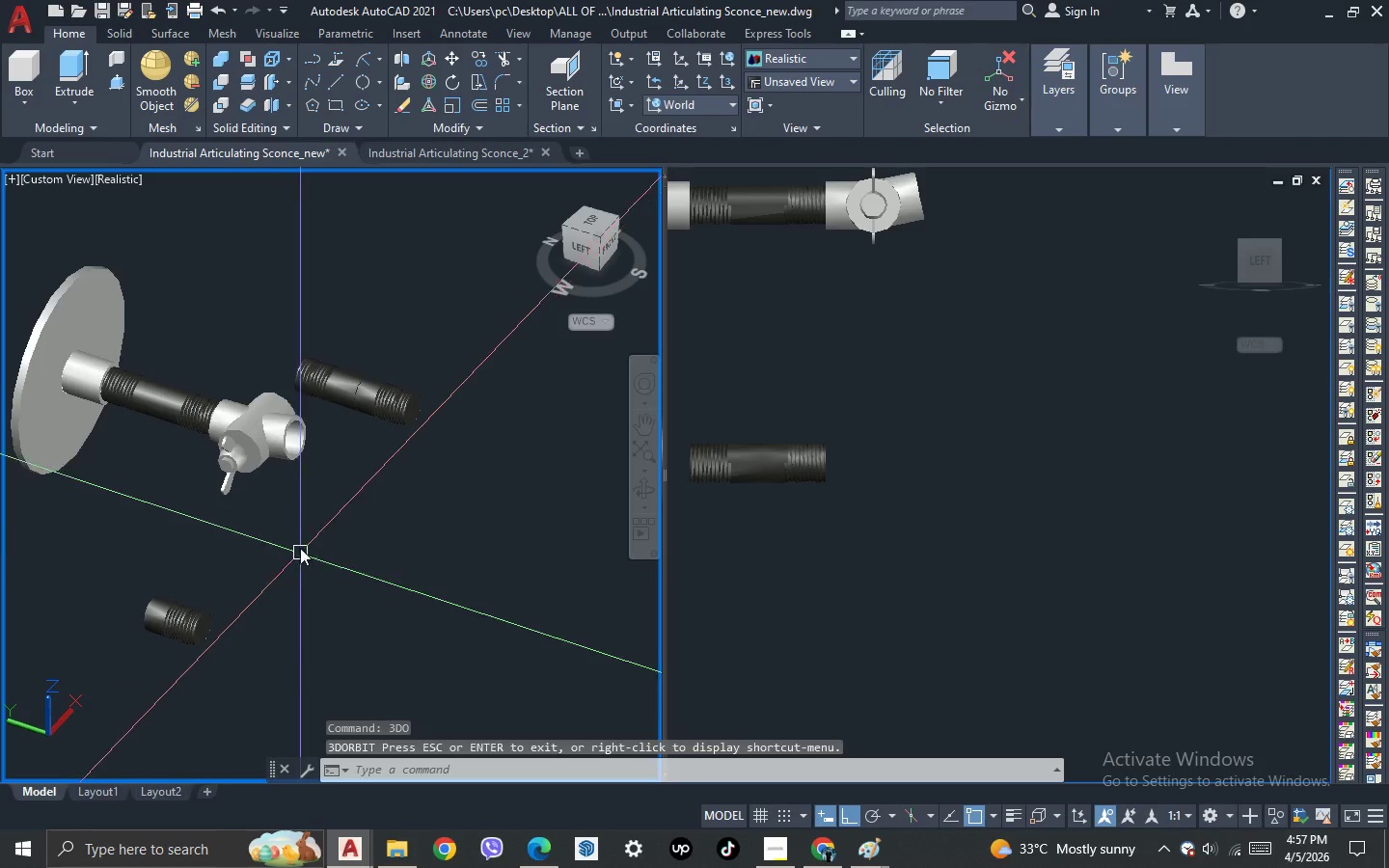 
scroll: coordinate [300, 545], scroll_direction: down, amount: 2.0
 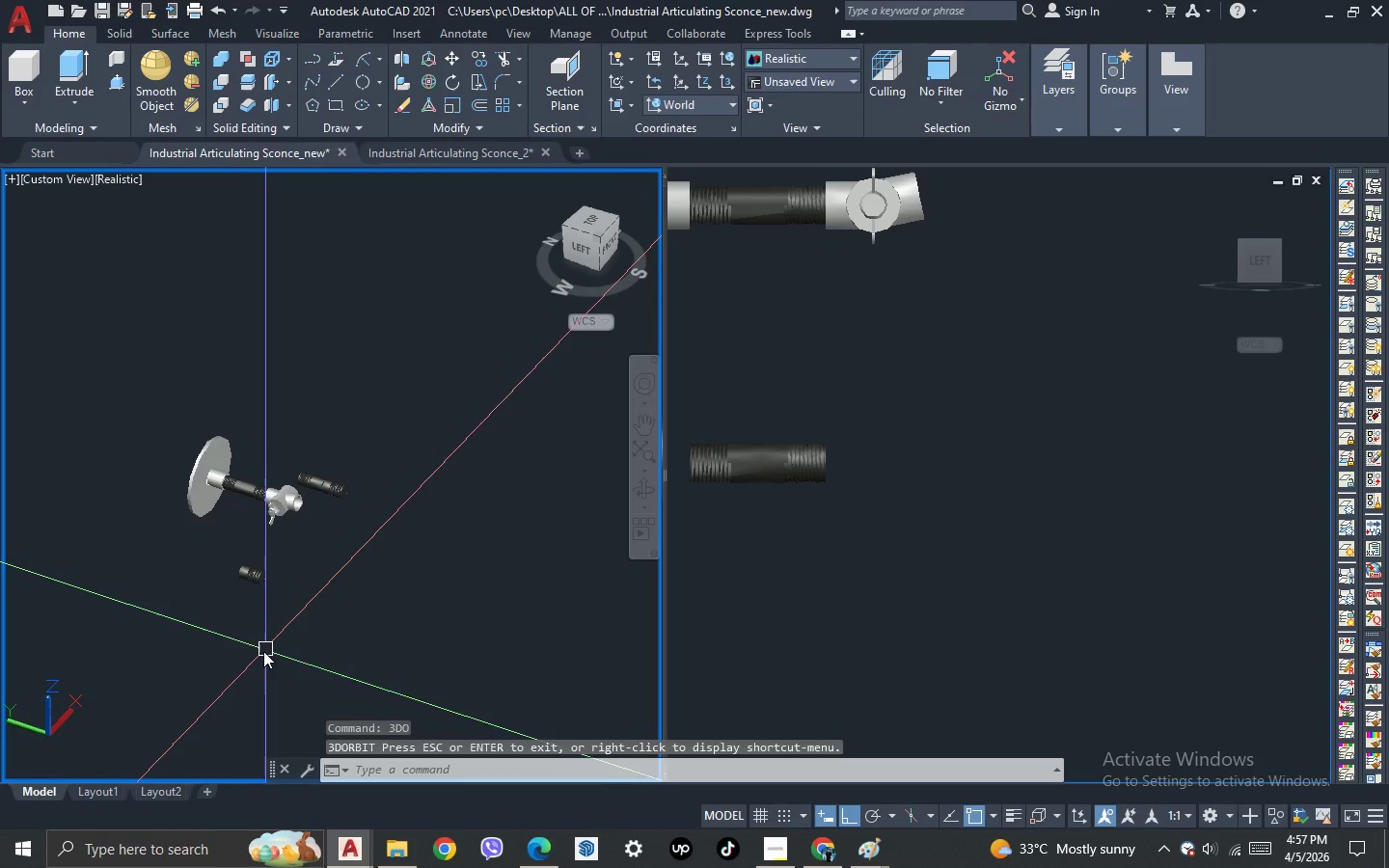 
type(3 )
key(Escape)
type(3 )
key(Escape)
type(pre)
 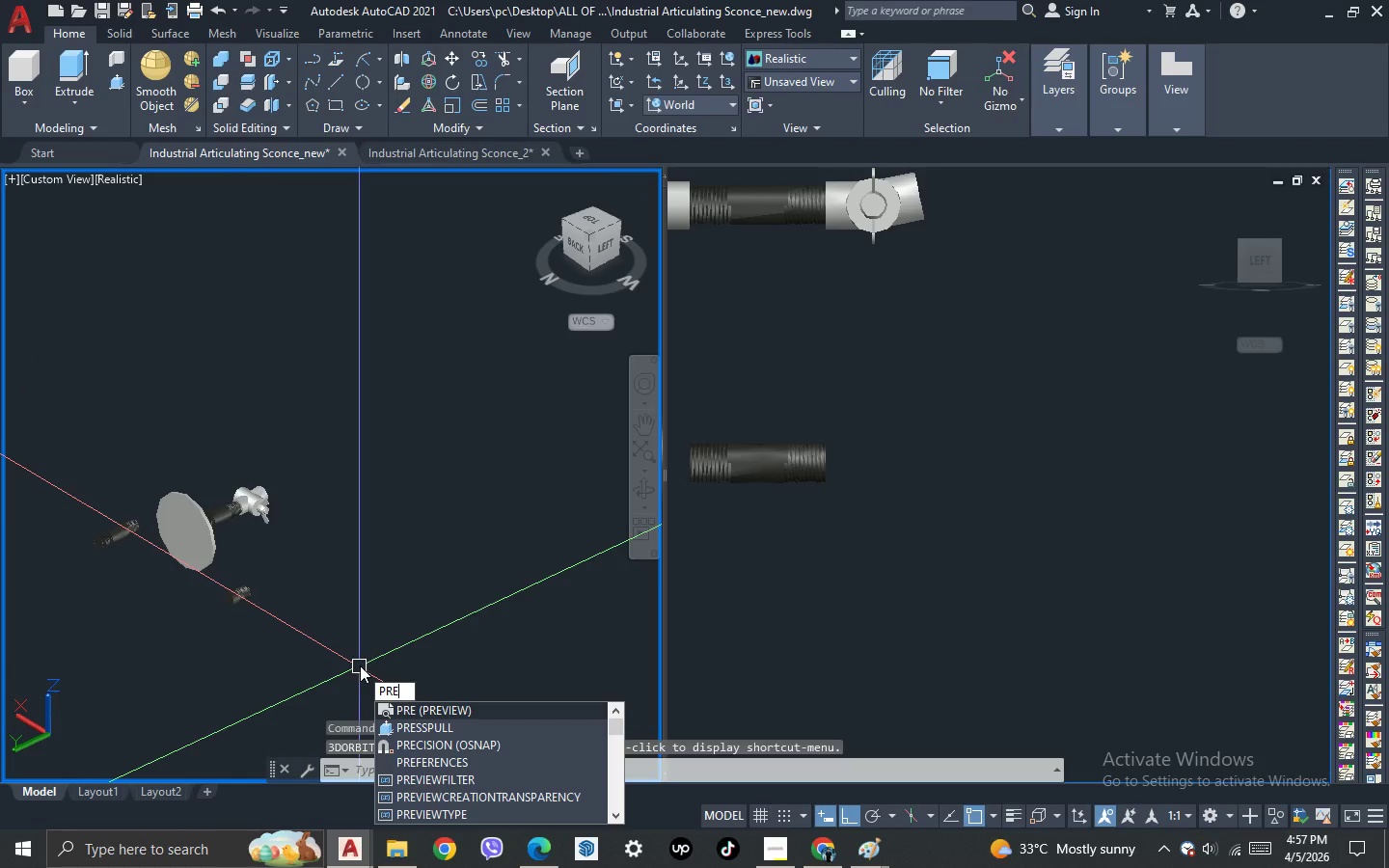 
left_click_drag(start_coordinate=[259, 681], to_coordinate=[338, 684])
 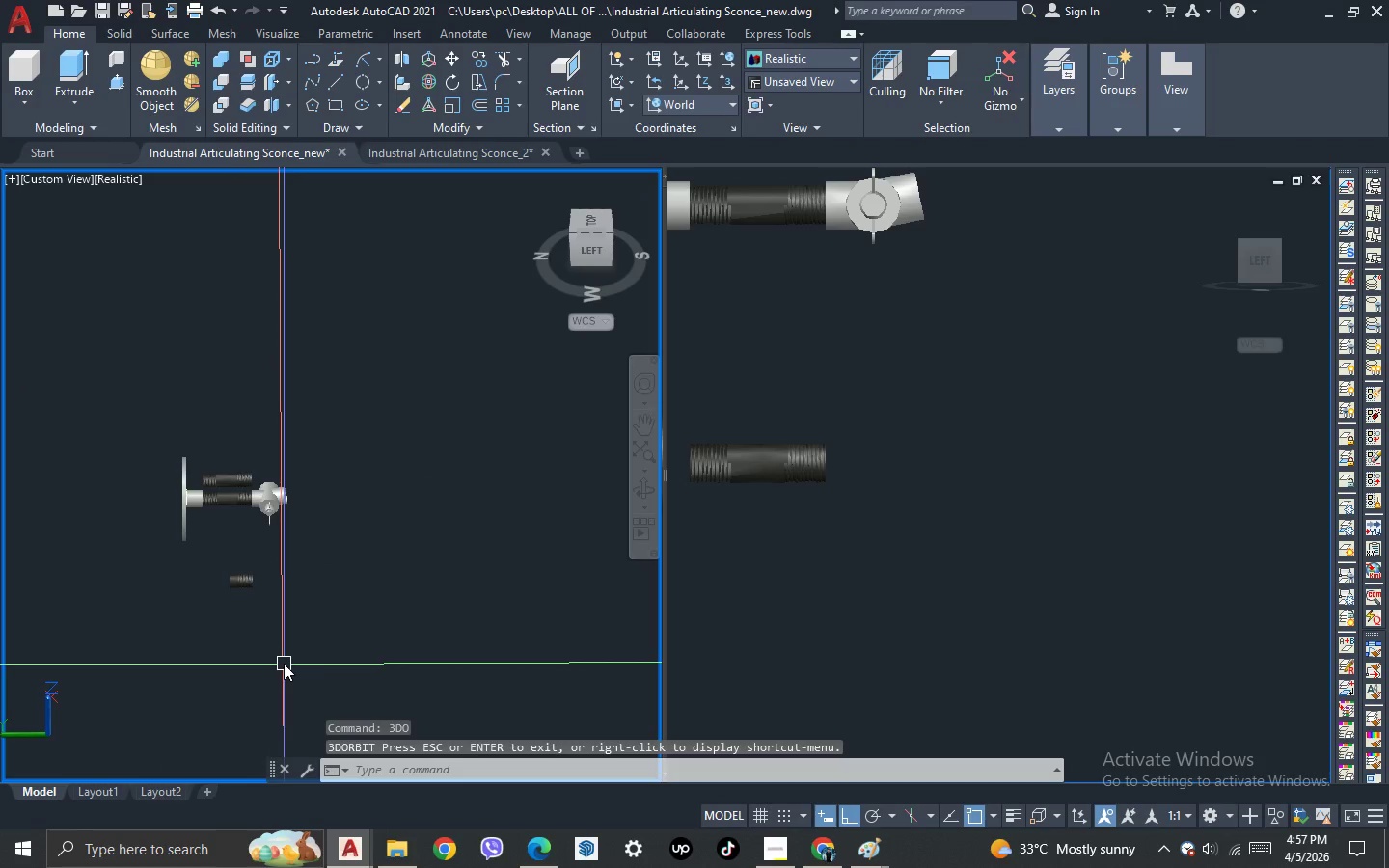 
left_click_drag(start_coordinate=[245, 683], to_coordinate=[359, 666])
 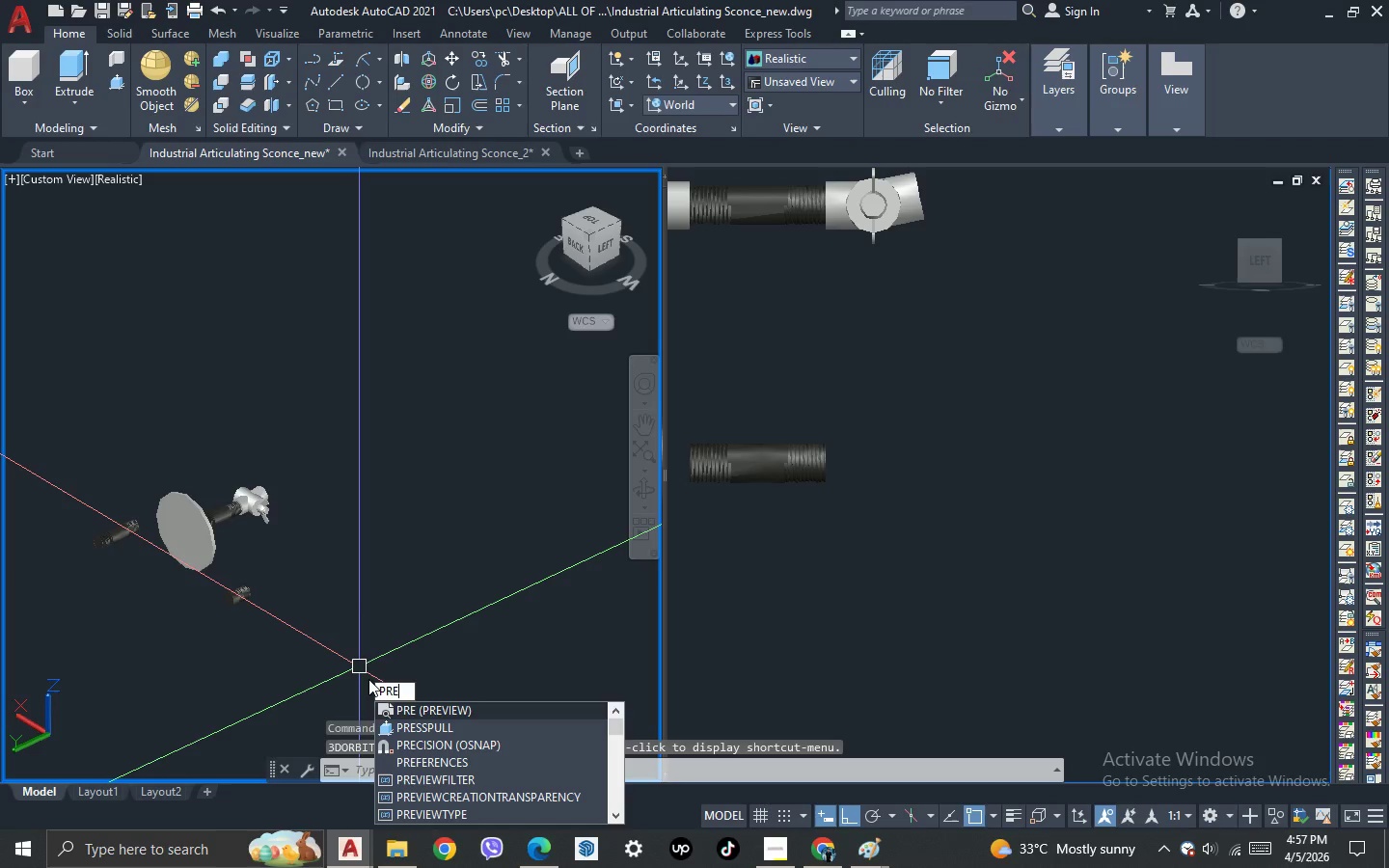 
left_click([435, 734])
 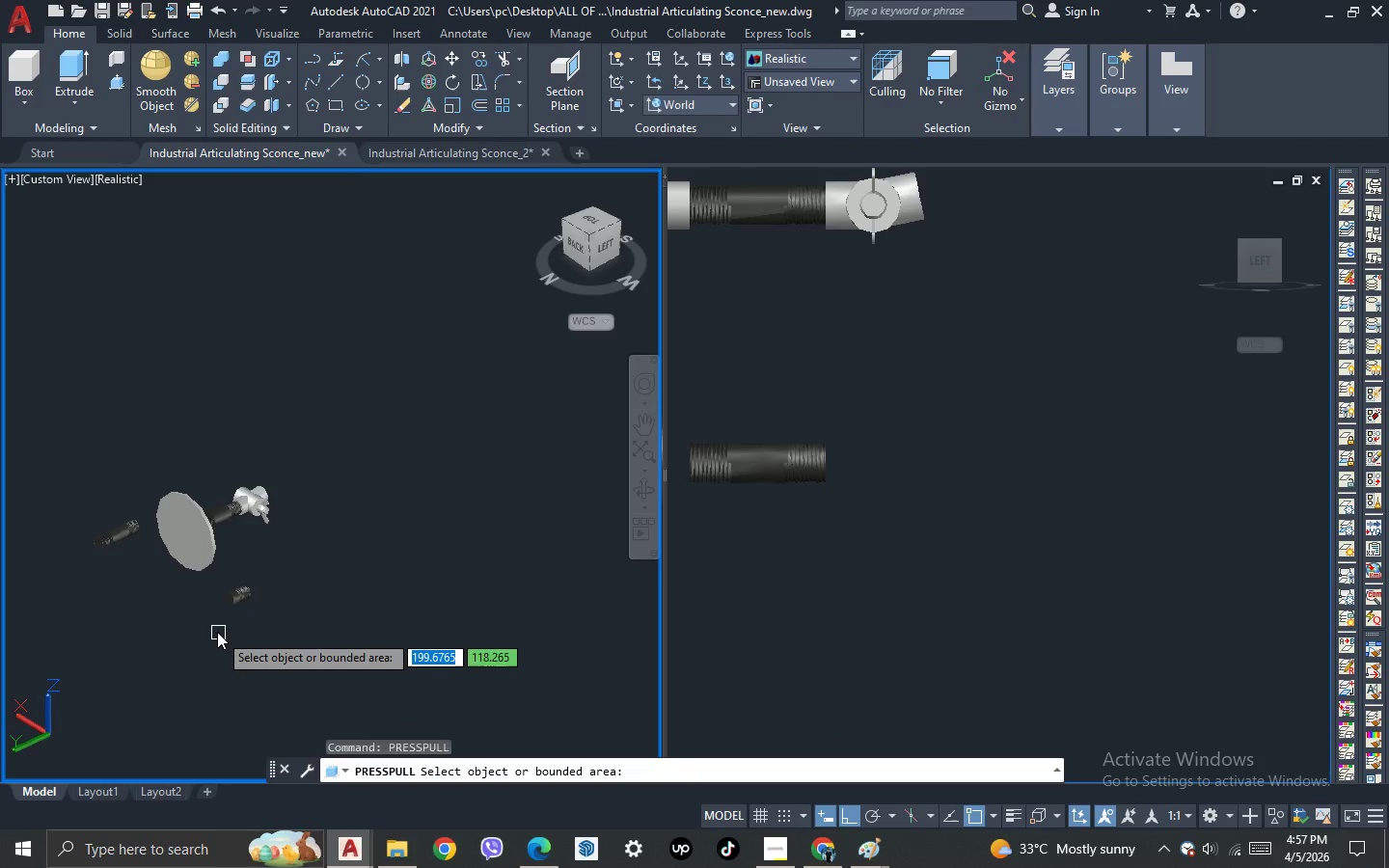 
scroll: coordinate [226, 587], scroll_direction: up, amount: 6.0
 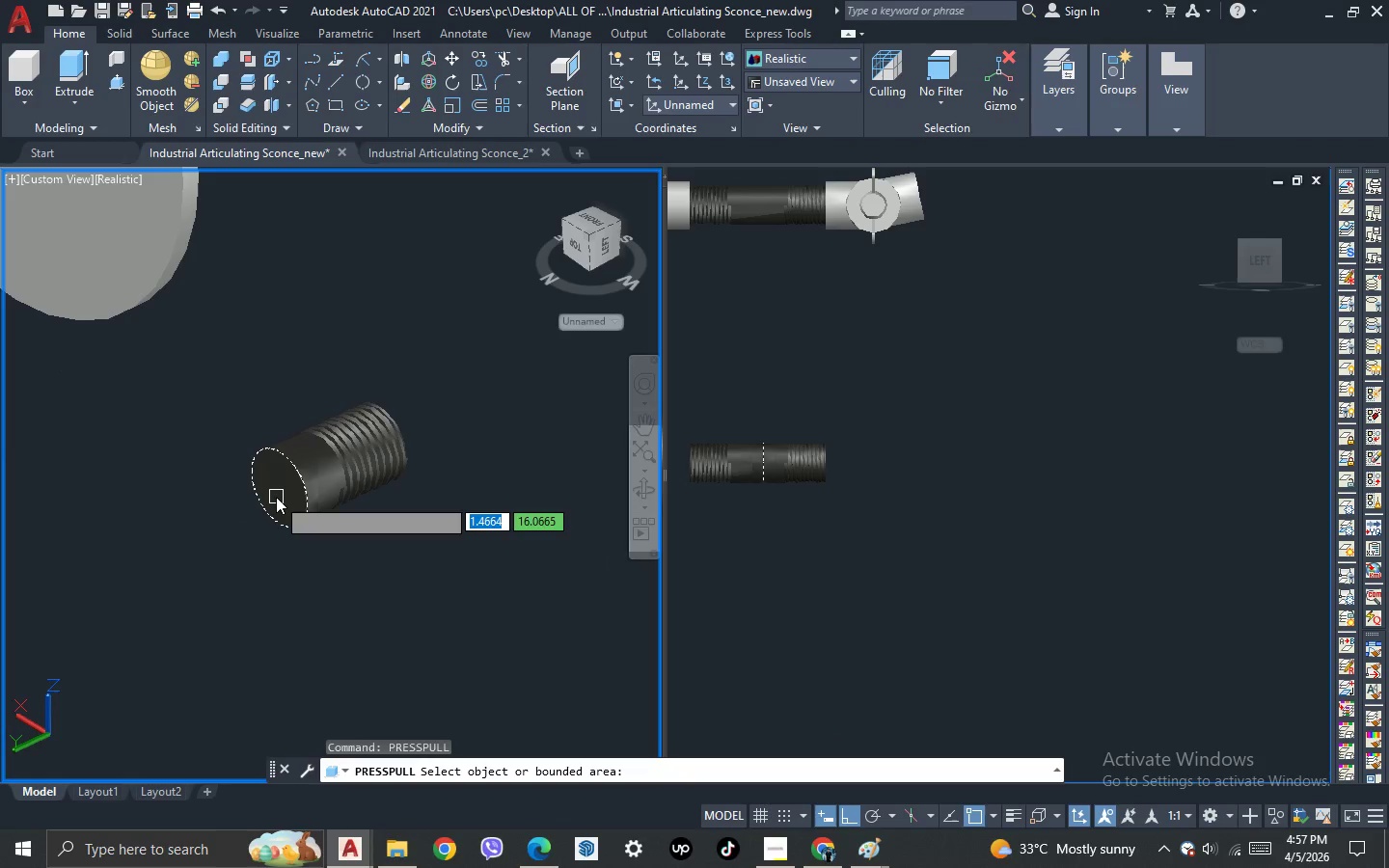 
left_click([276, 497])
 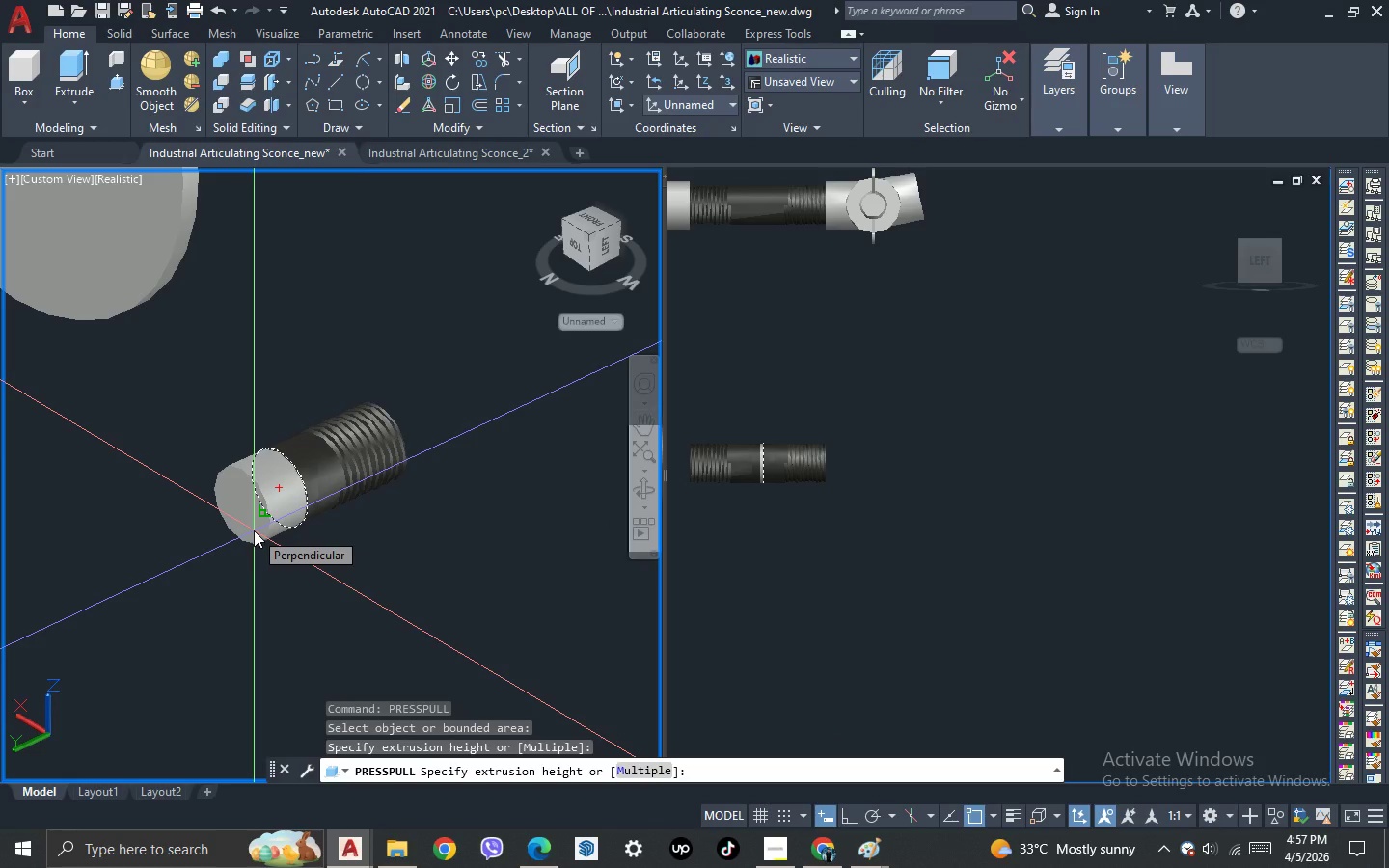 
key(Escape)
 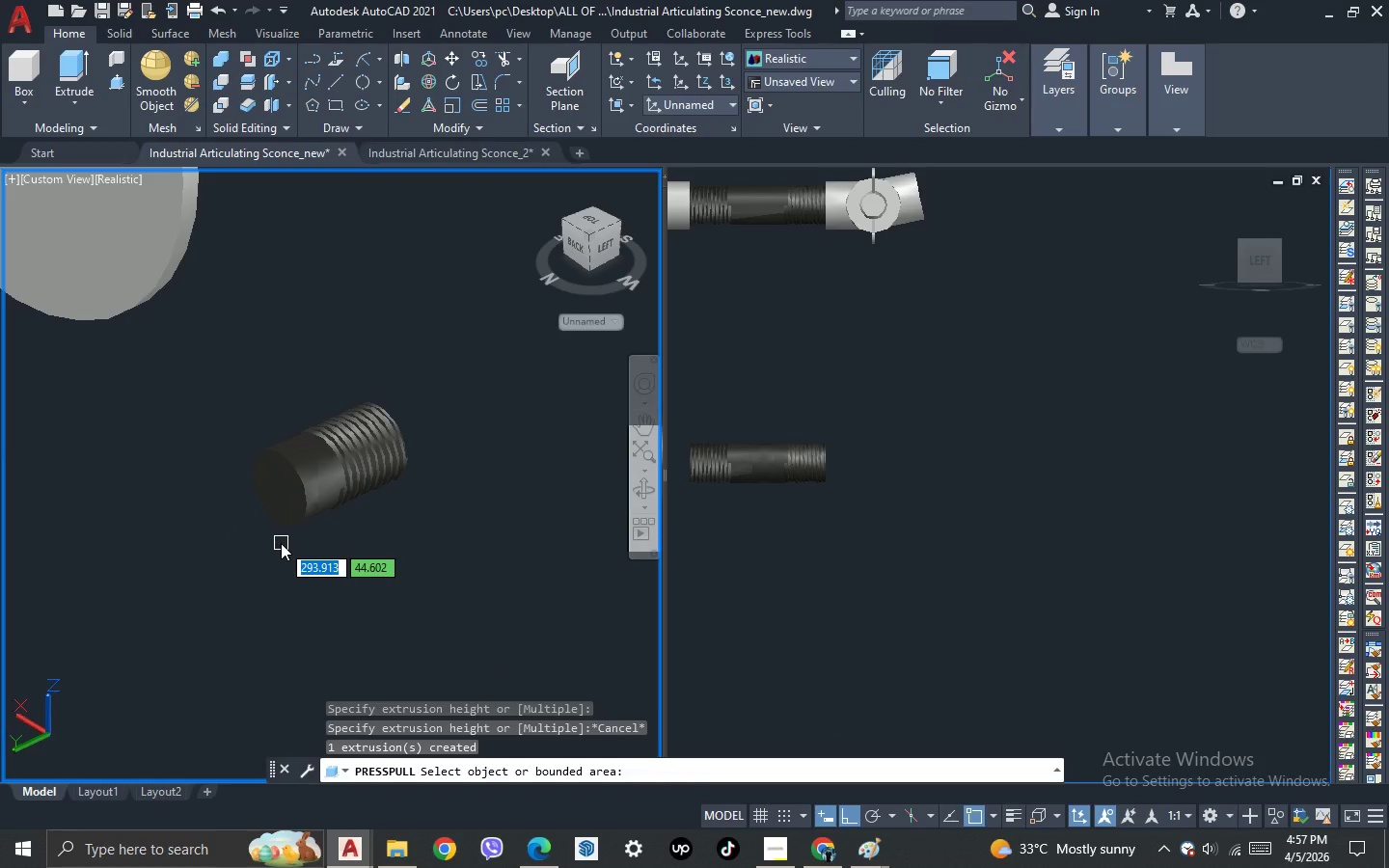 
key(Escape)
 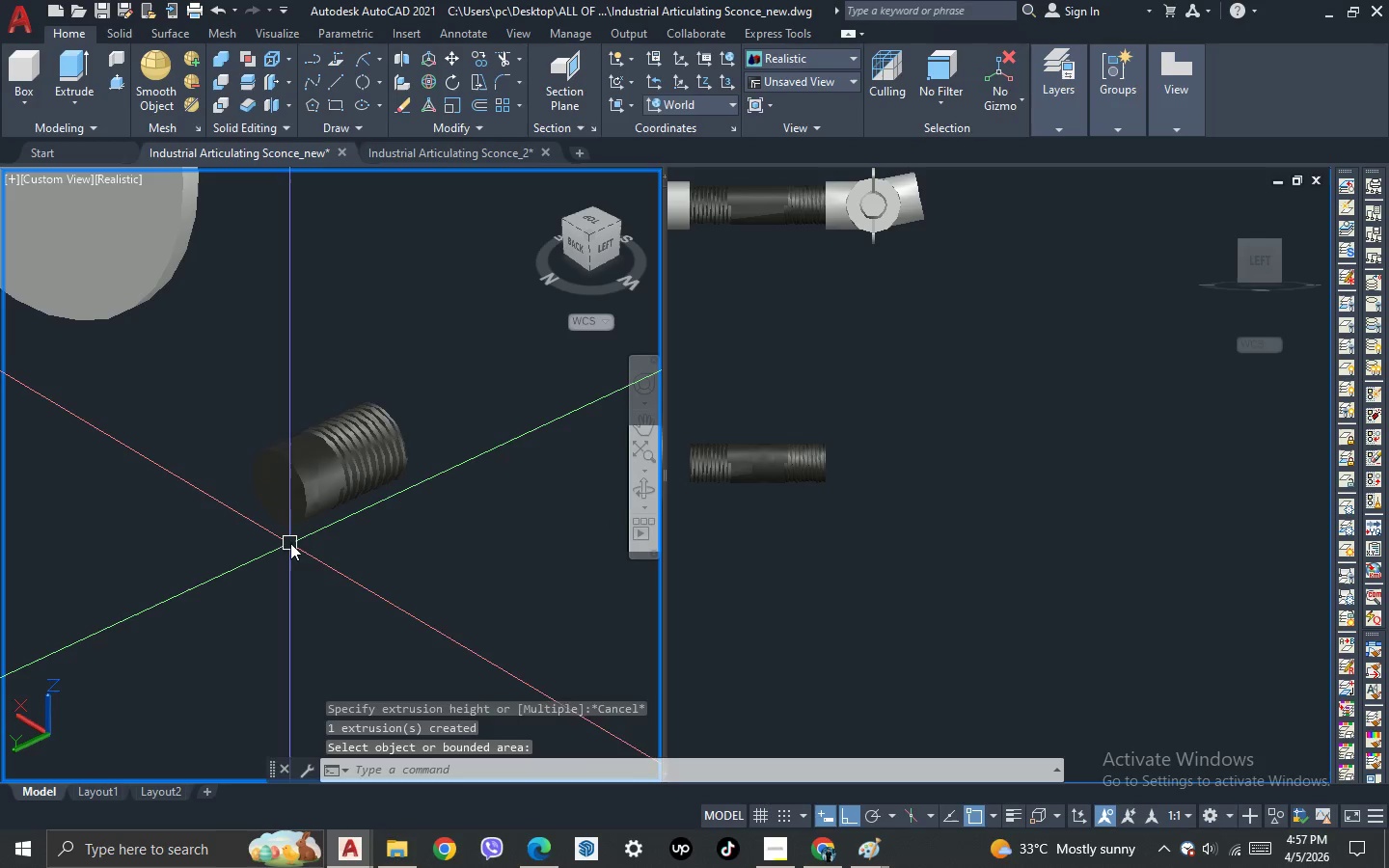 
key(L)
 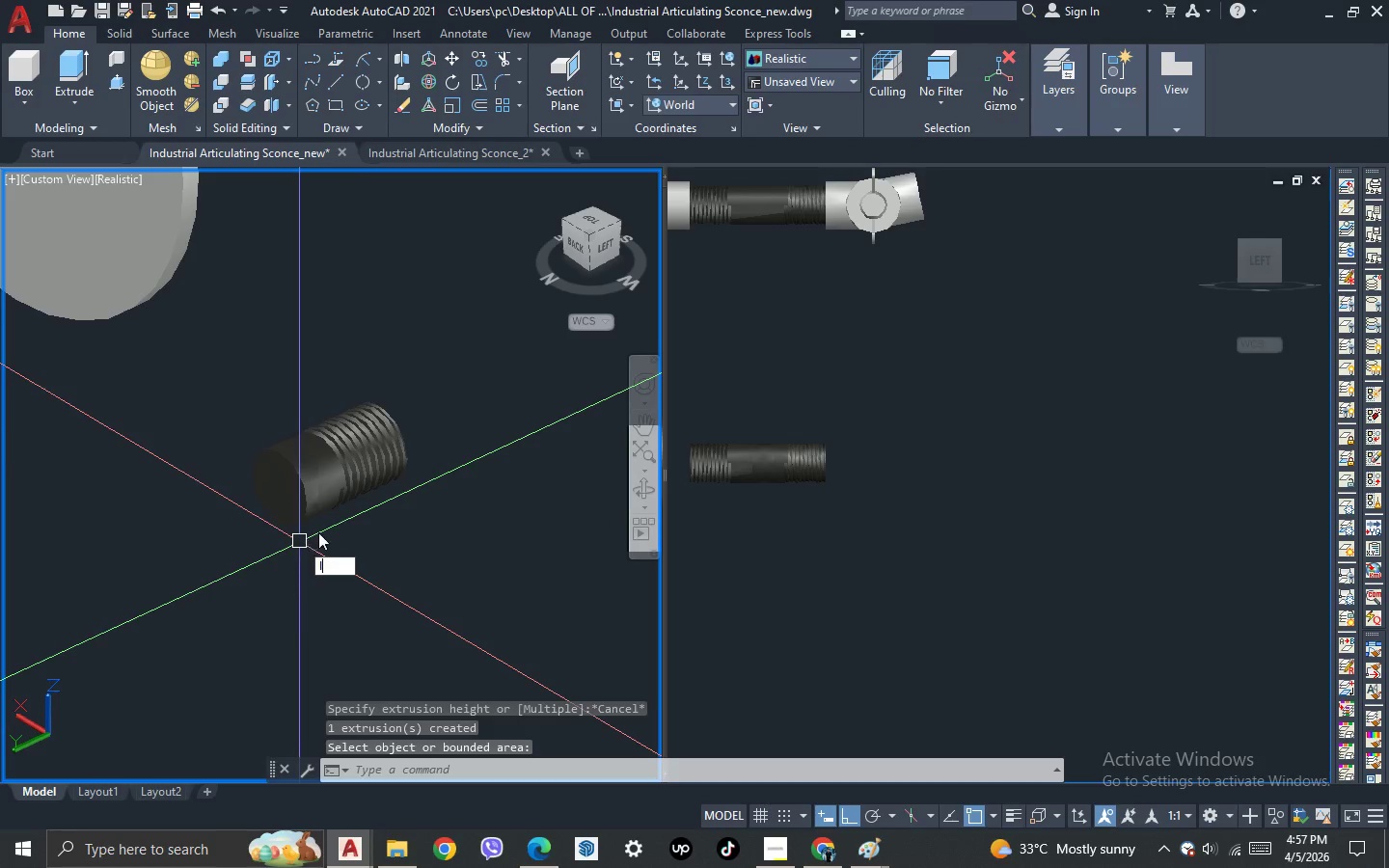 
key(Space)
 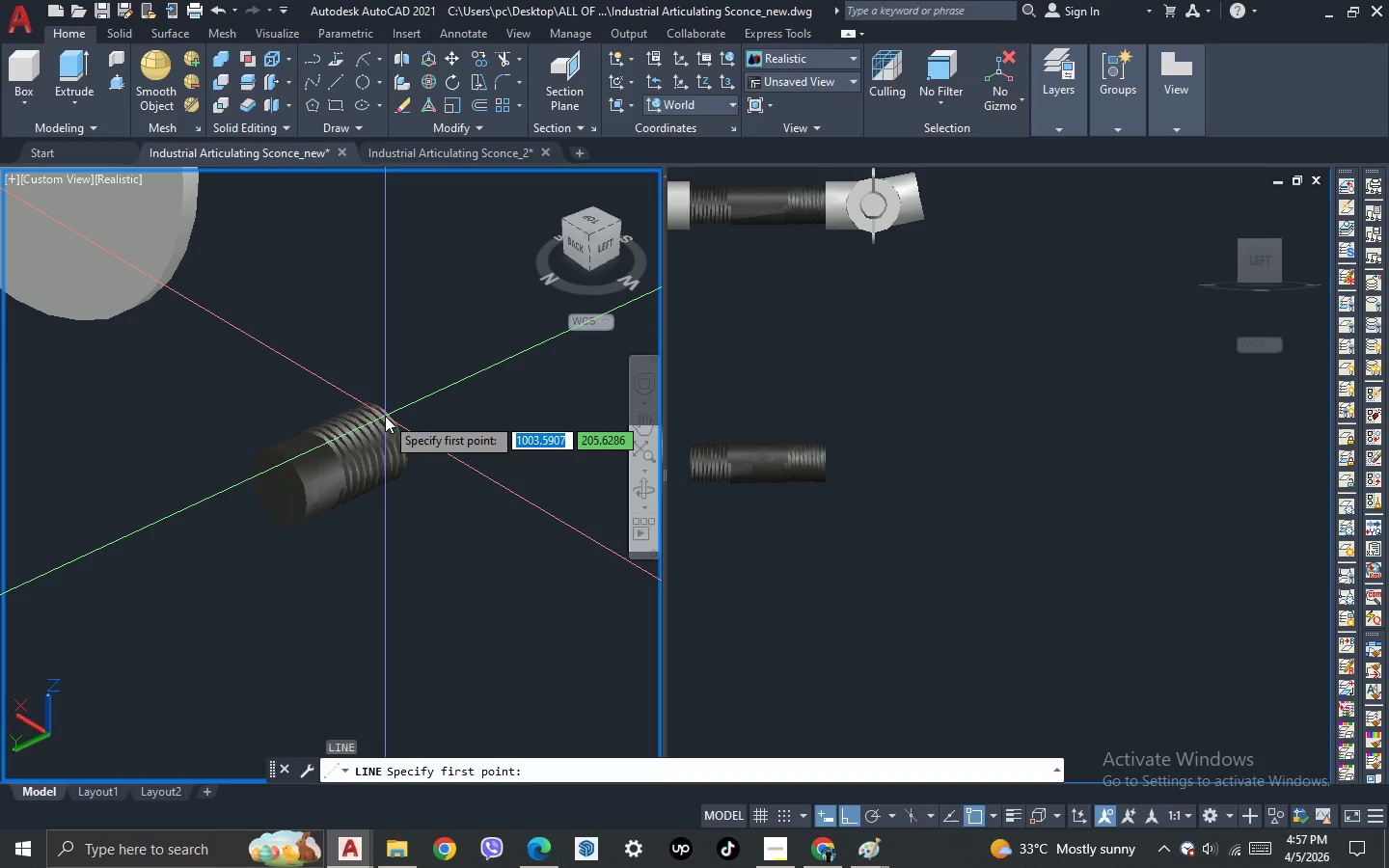 
scroll: coordinate [385, 416], scroll_direction: up, amount: 1.0
 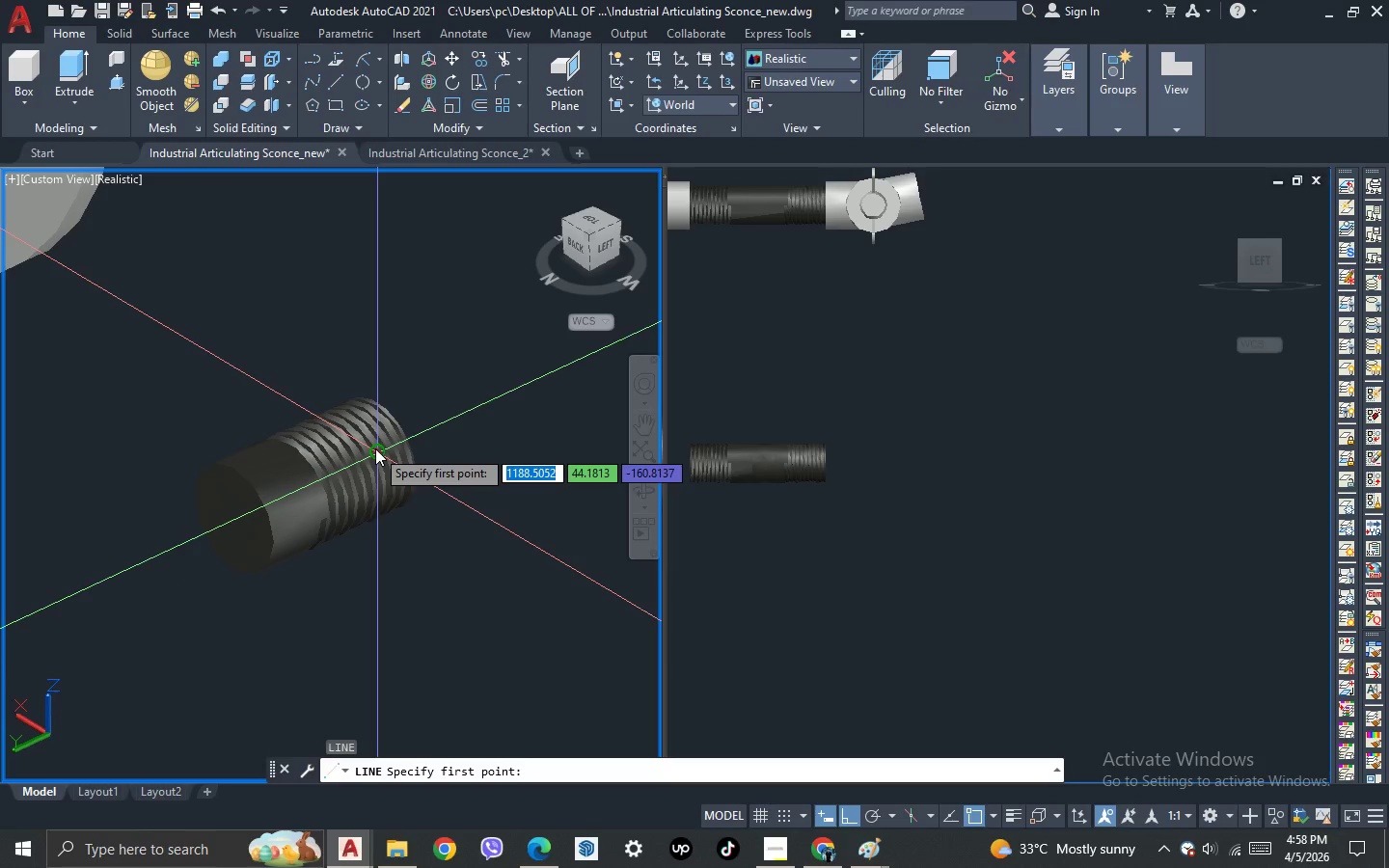 
left_click([375, 448])
 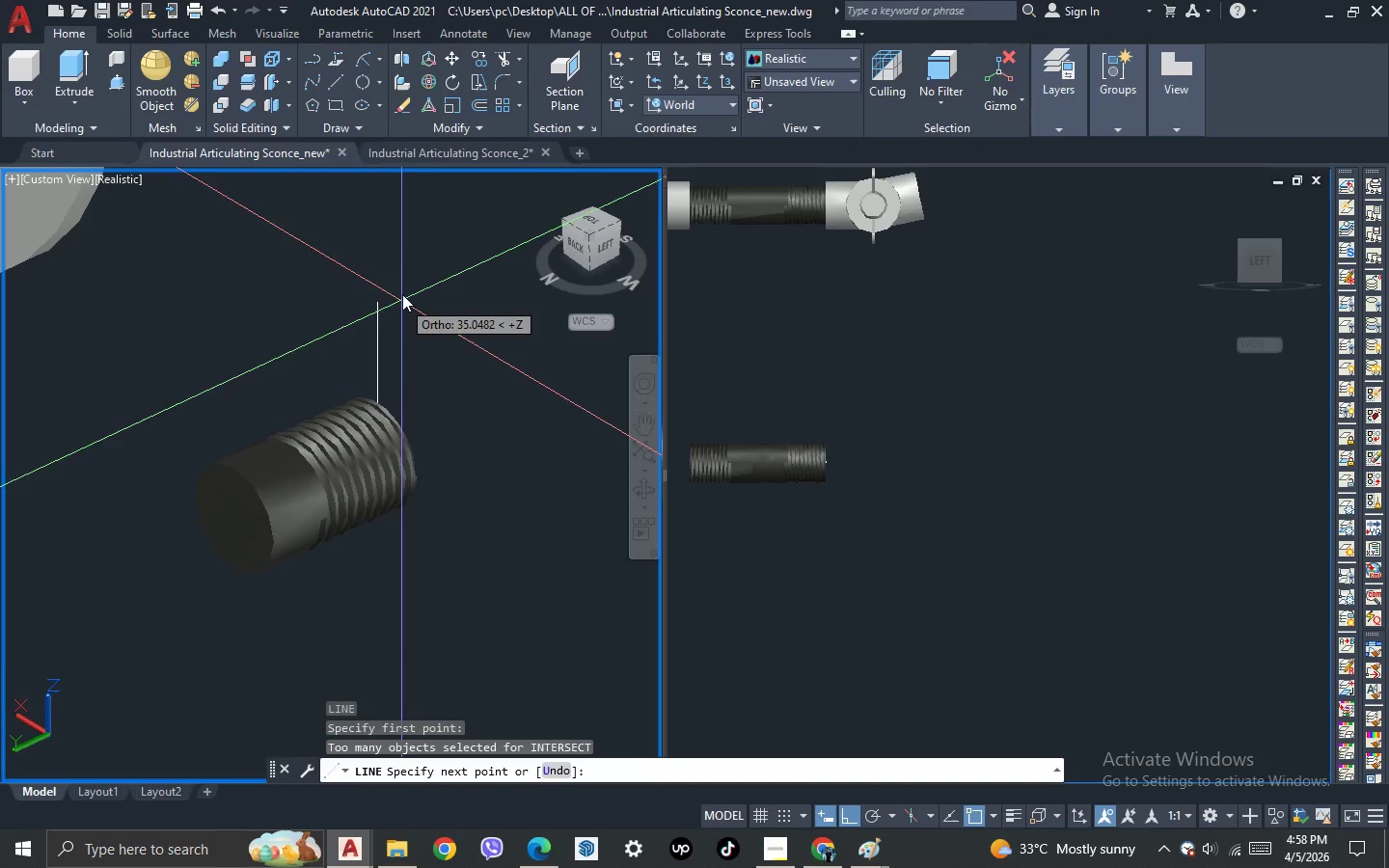 
left_click([409, 231])
 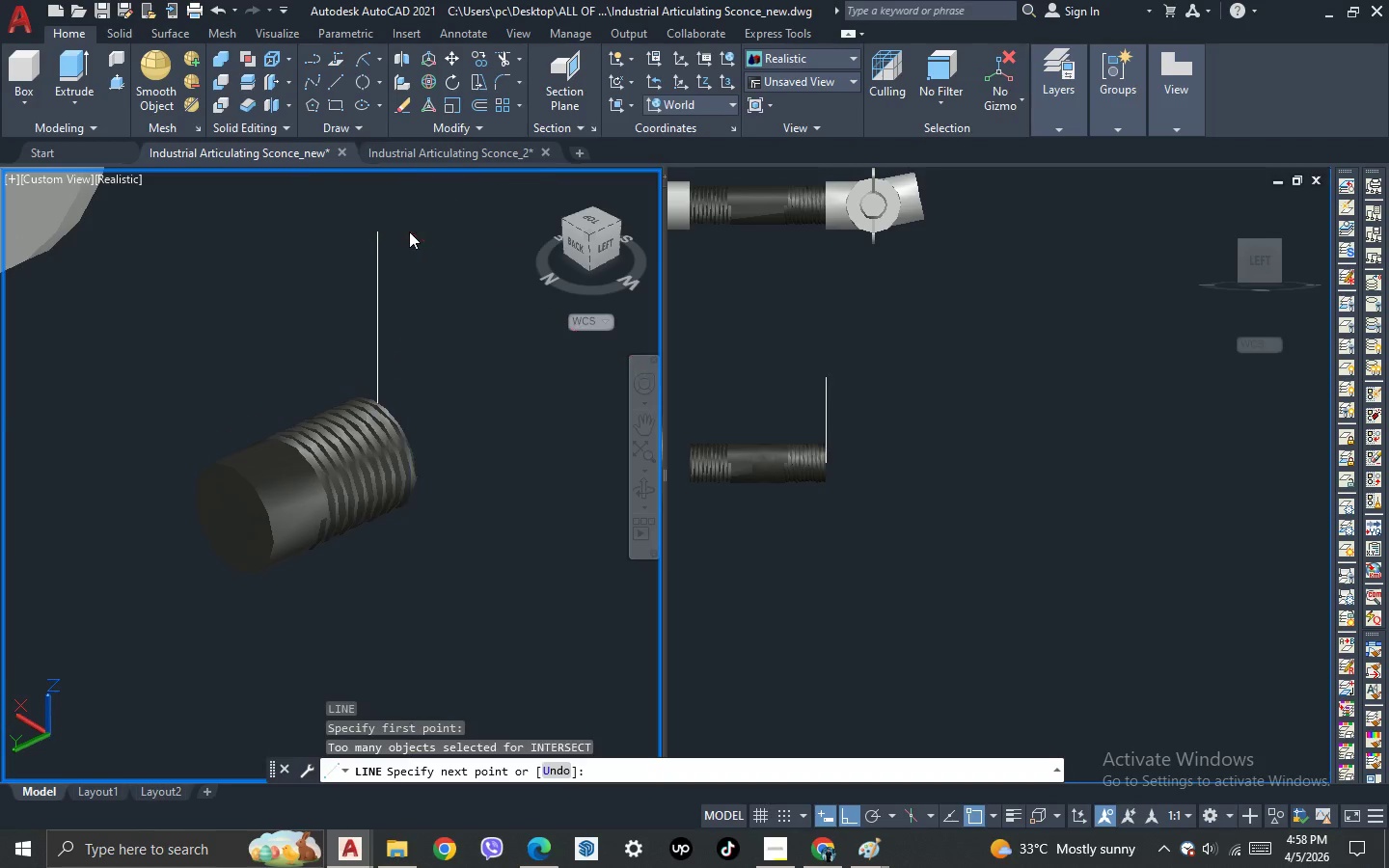 
key(Escape)
 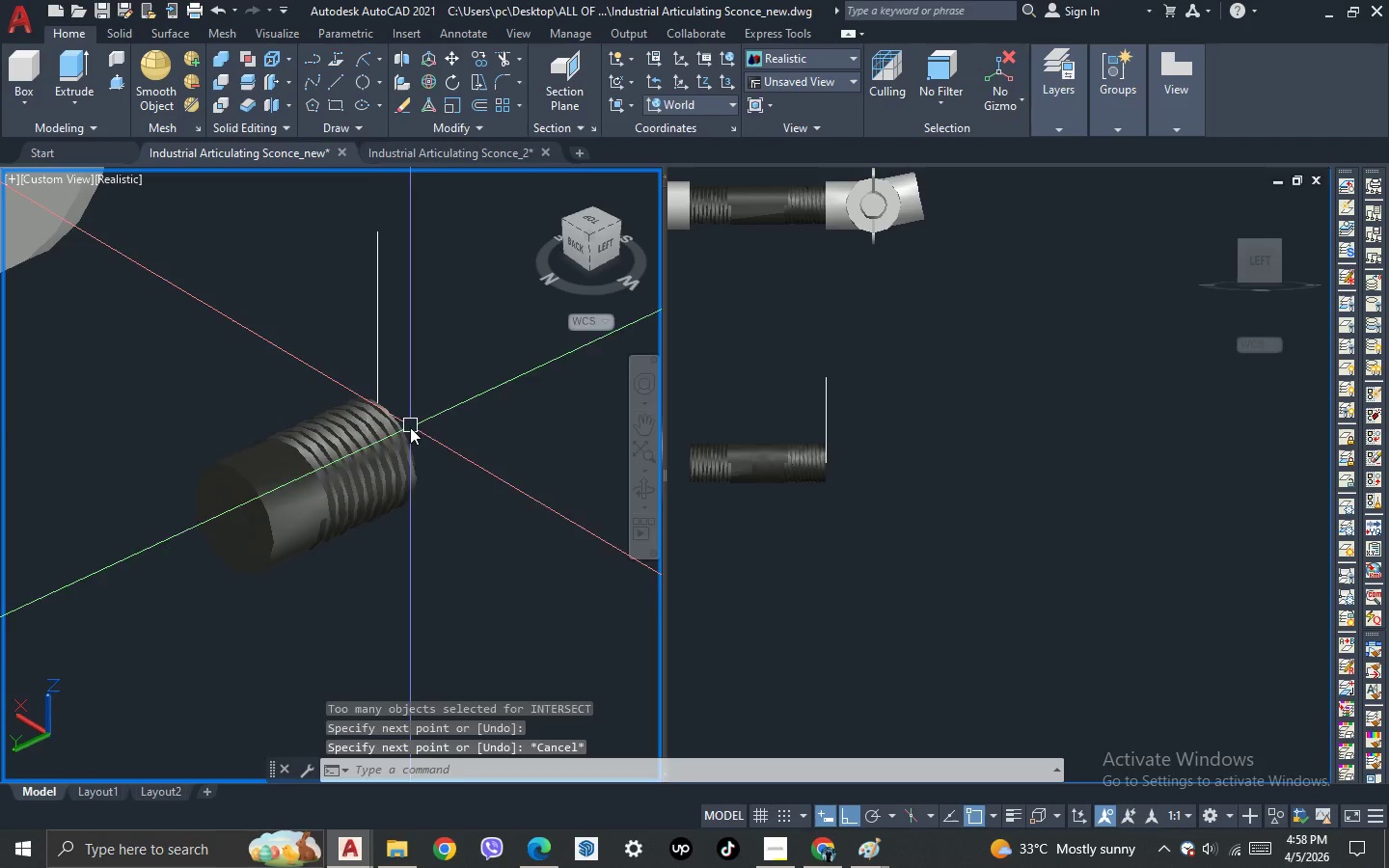 
key(3)
 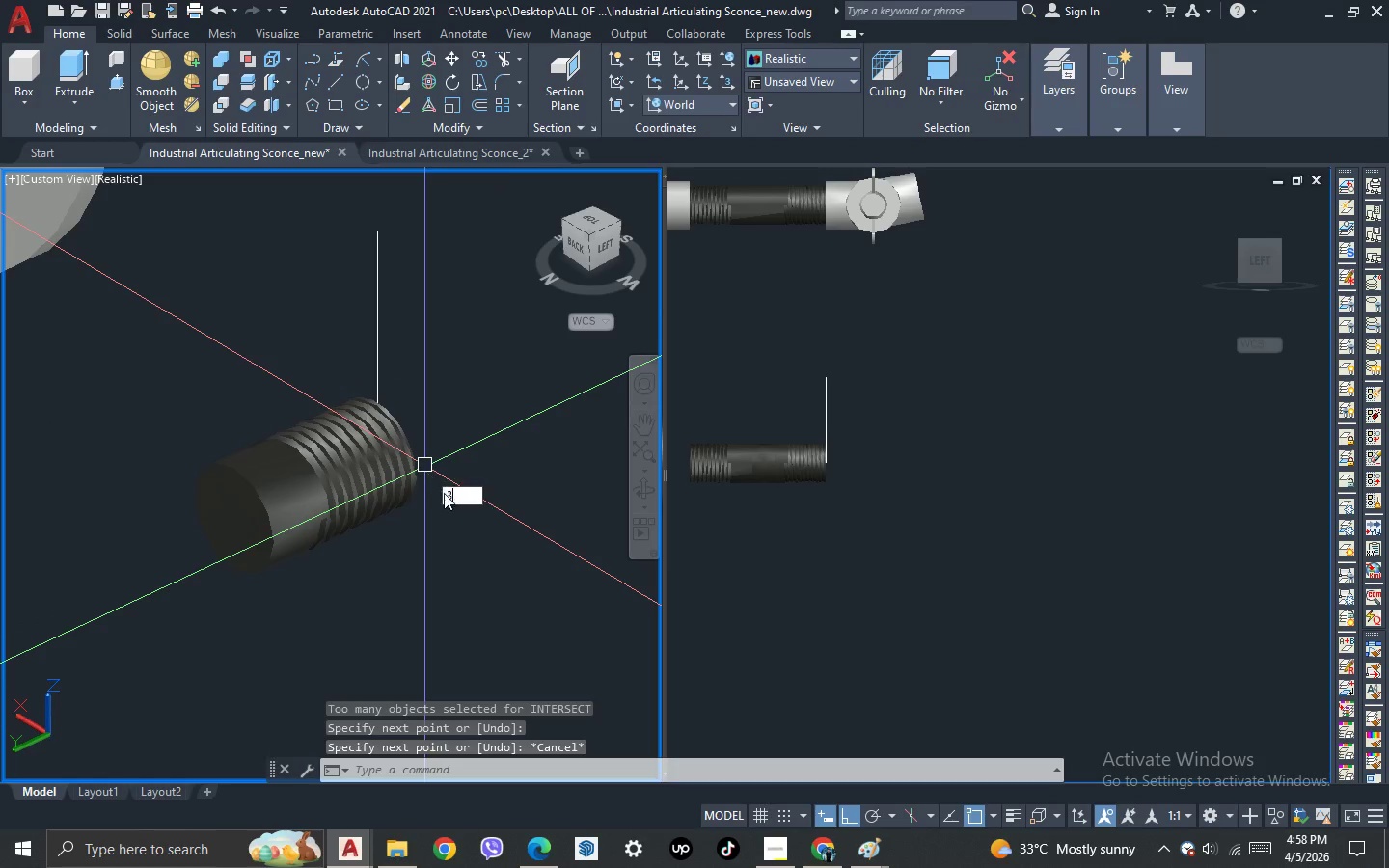 
key(Space)
 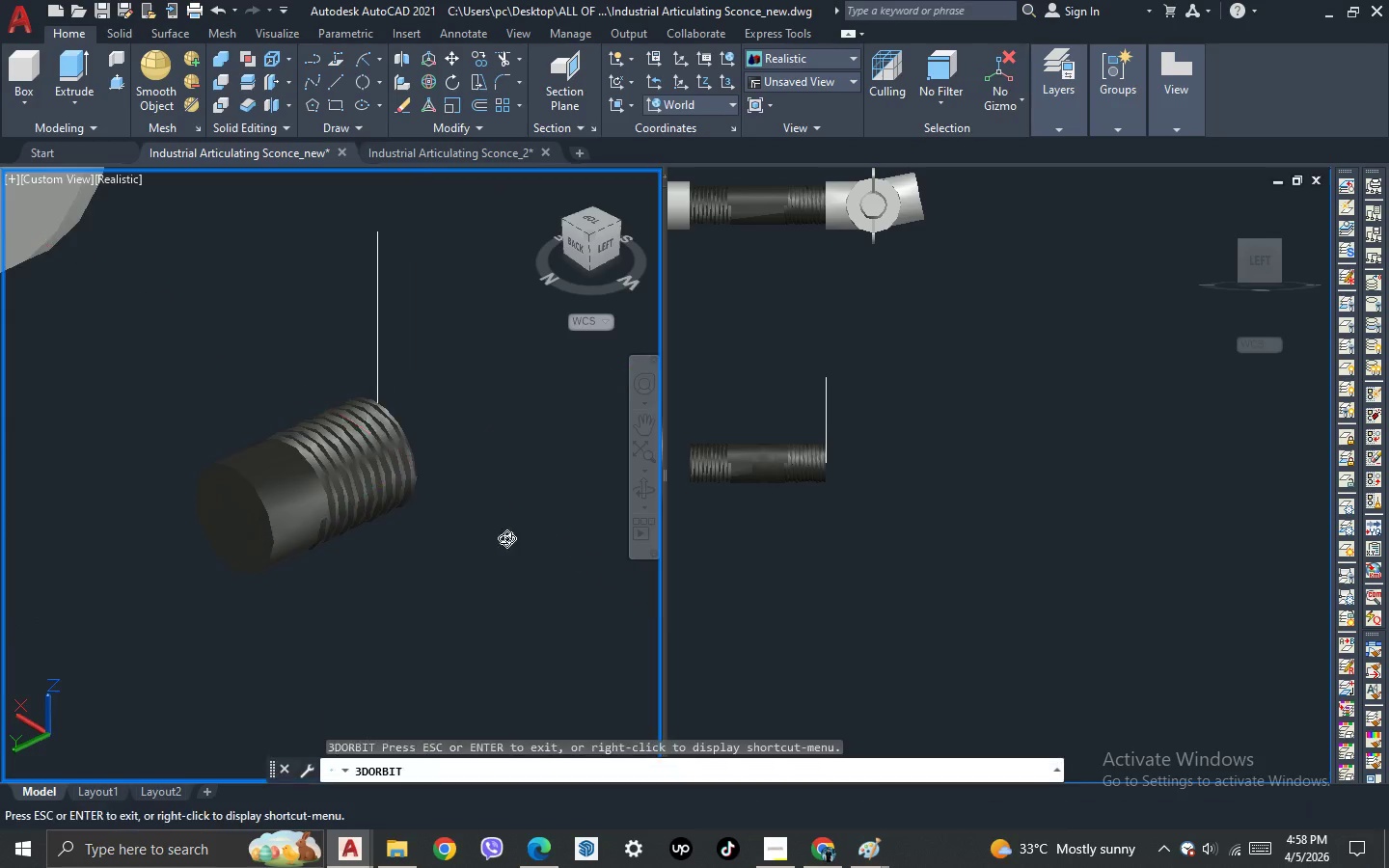 
left_click_drag(start_coordinate=[490, 538], to_coordinate=[312, 558])
 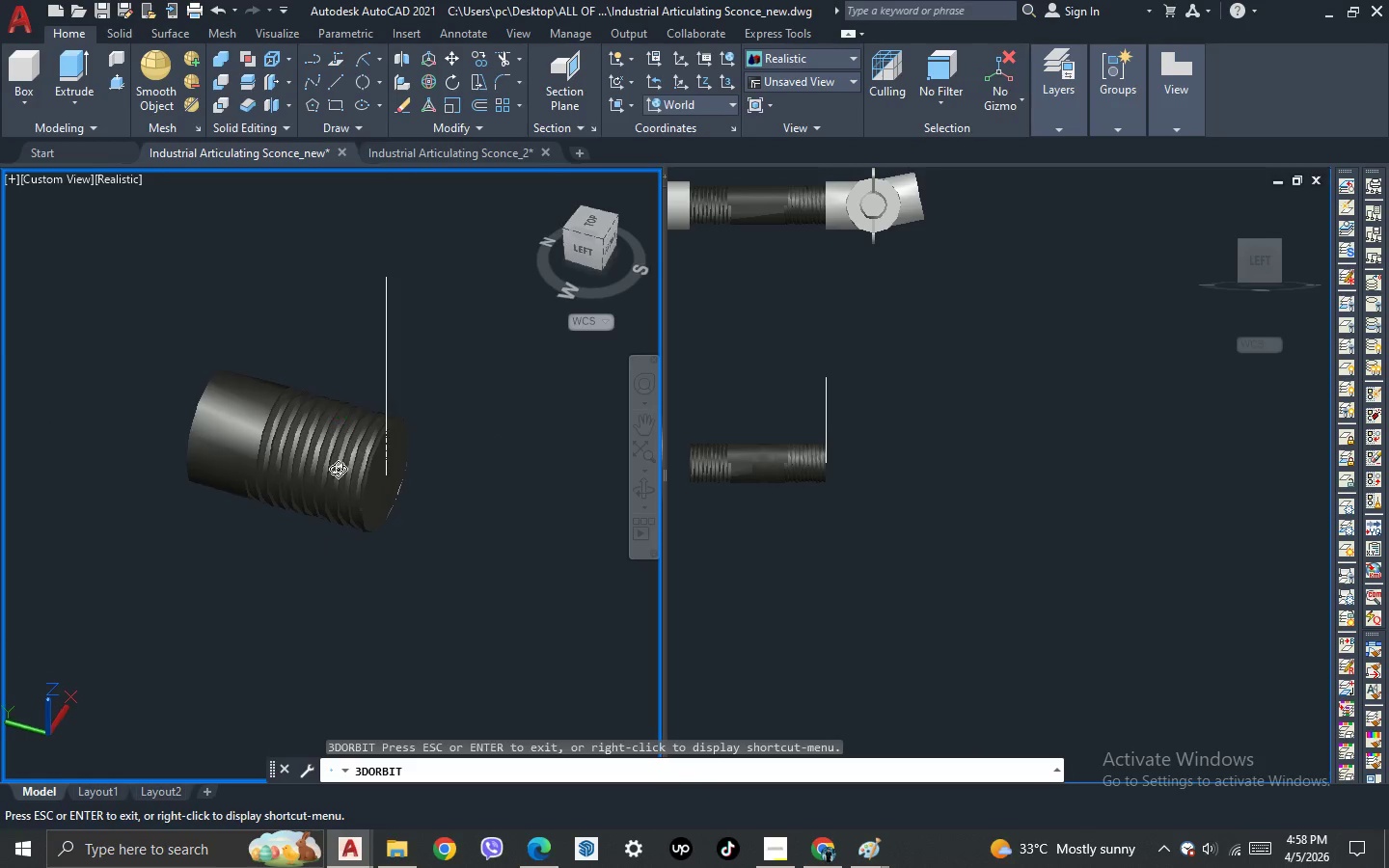 
key(Escape)
 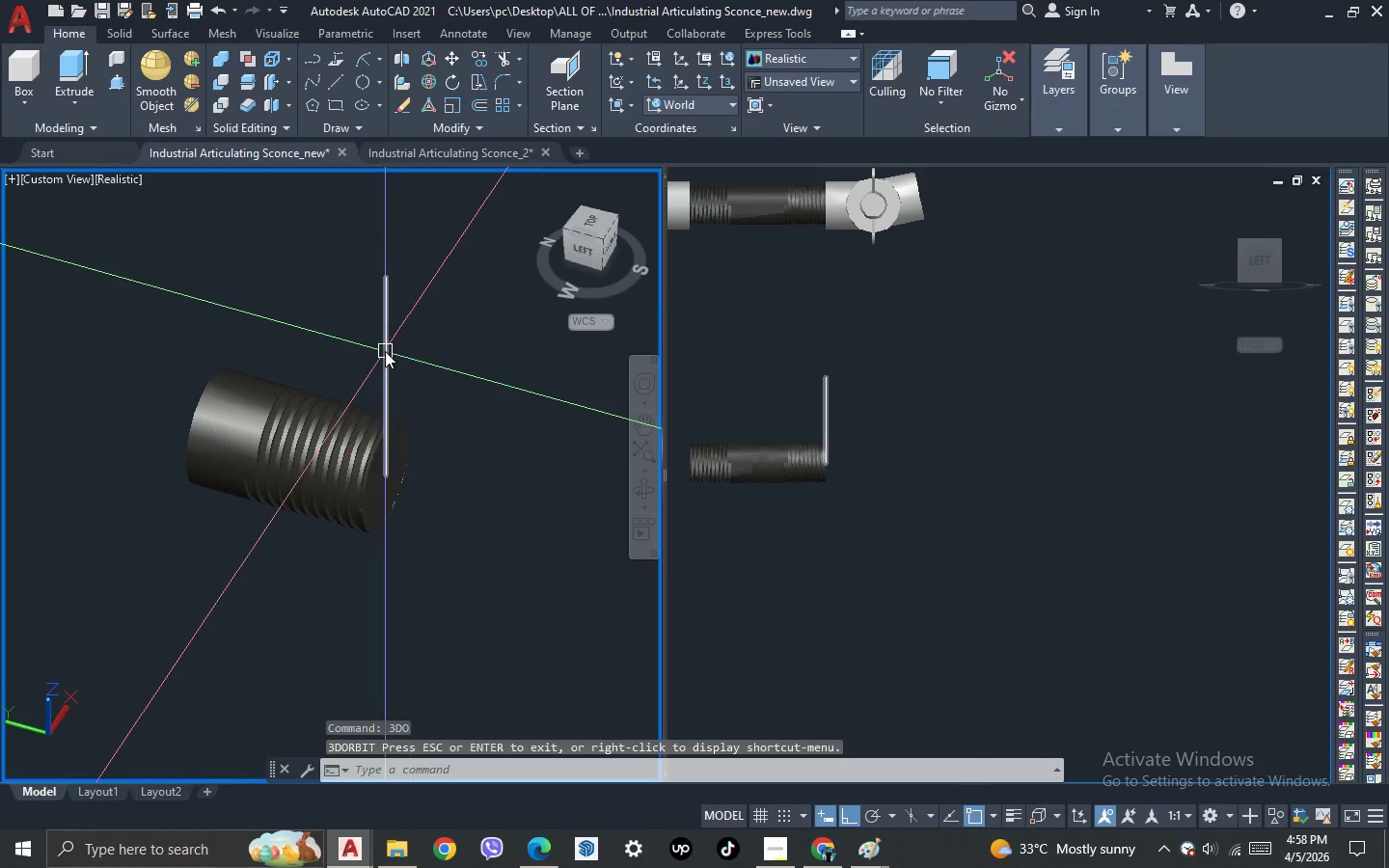 
left_click([385, 351])
 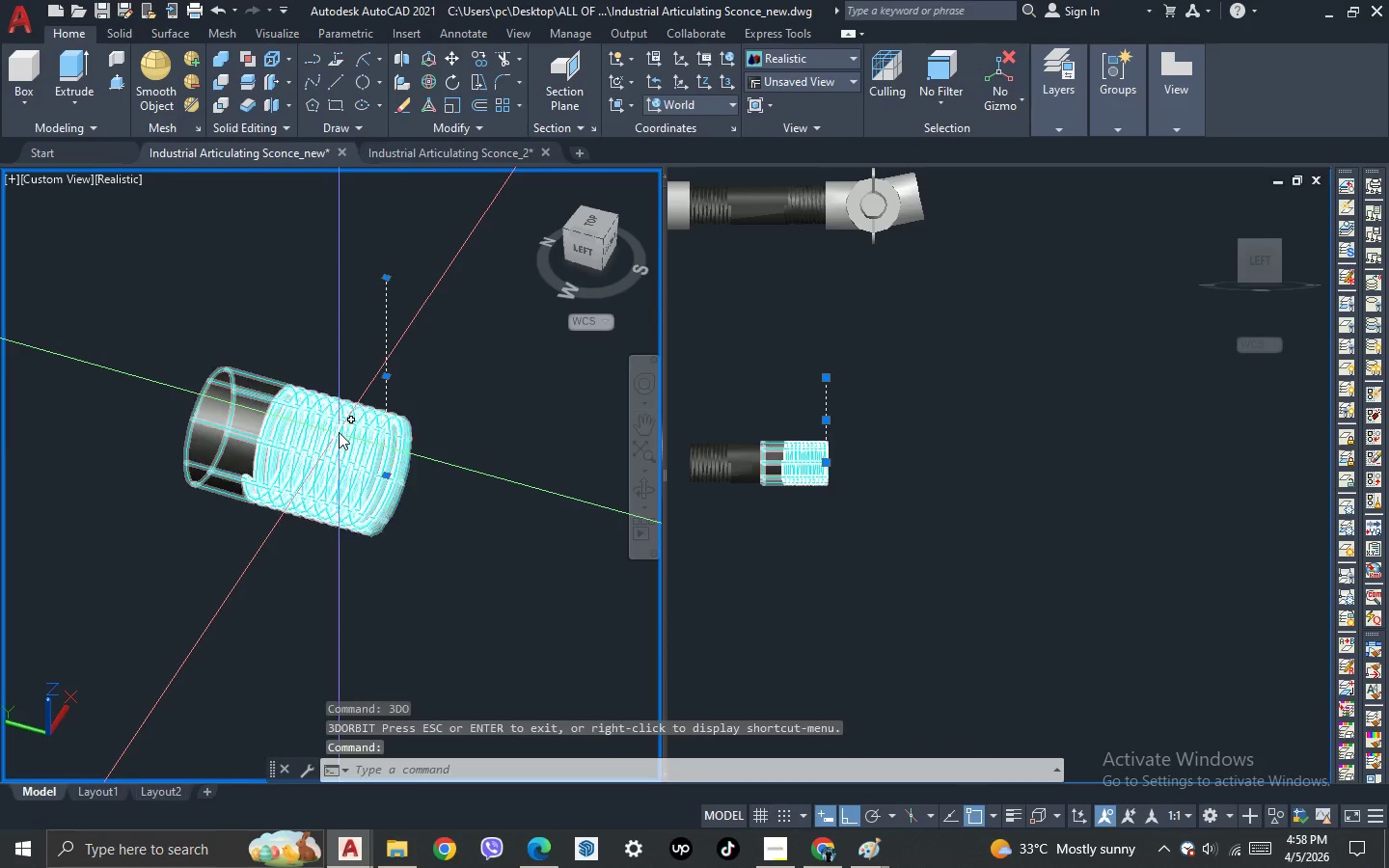 
key(M)
 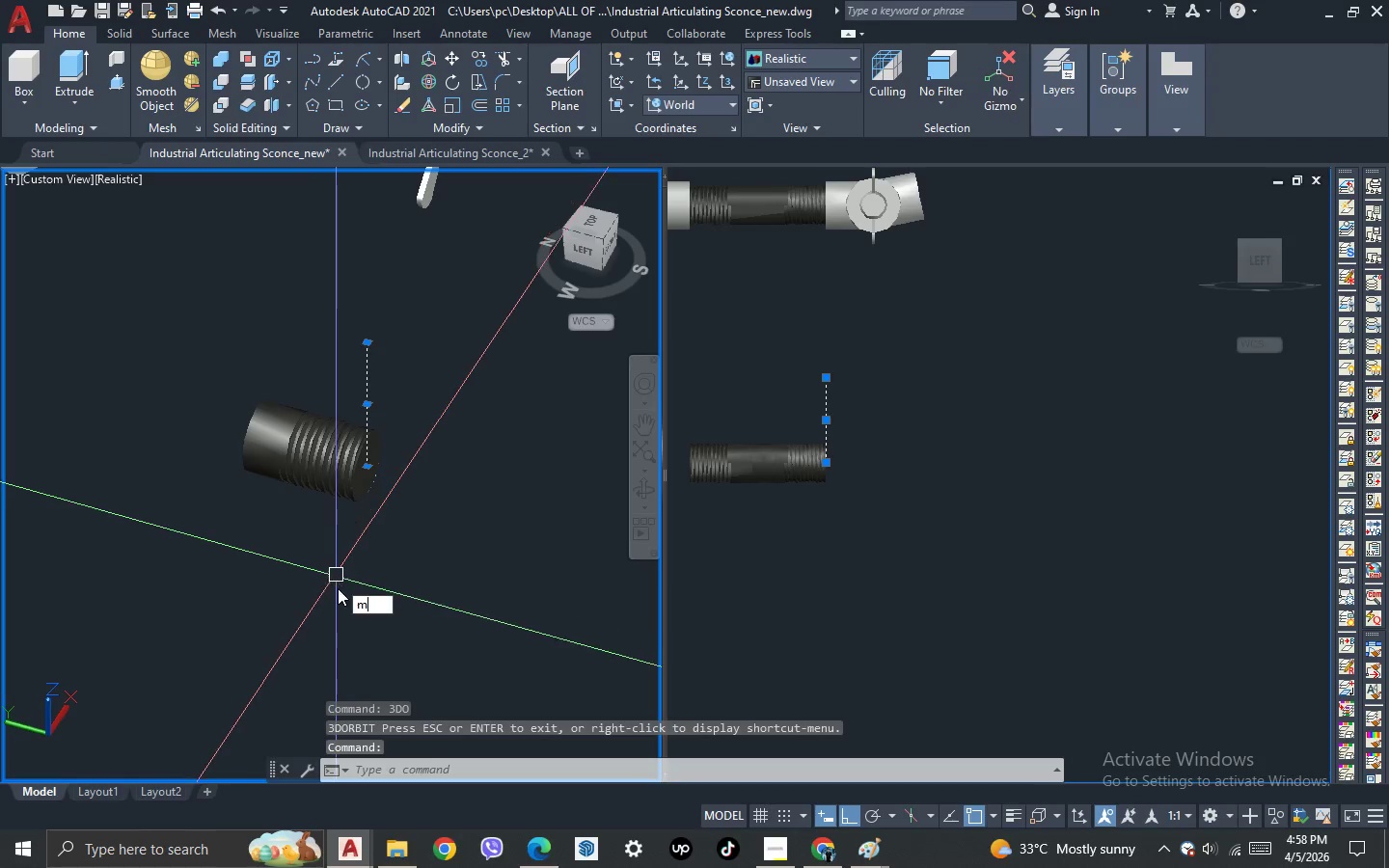 
scroll: coordinate [335, 455], scroll_direction: down, amount: 1.0
 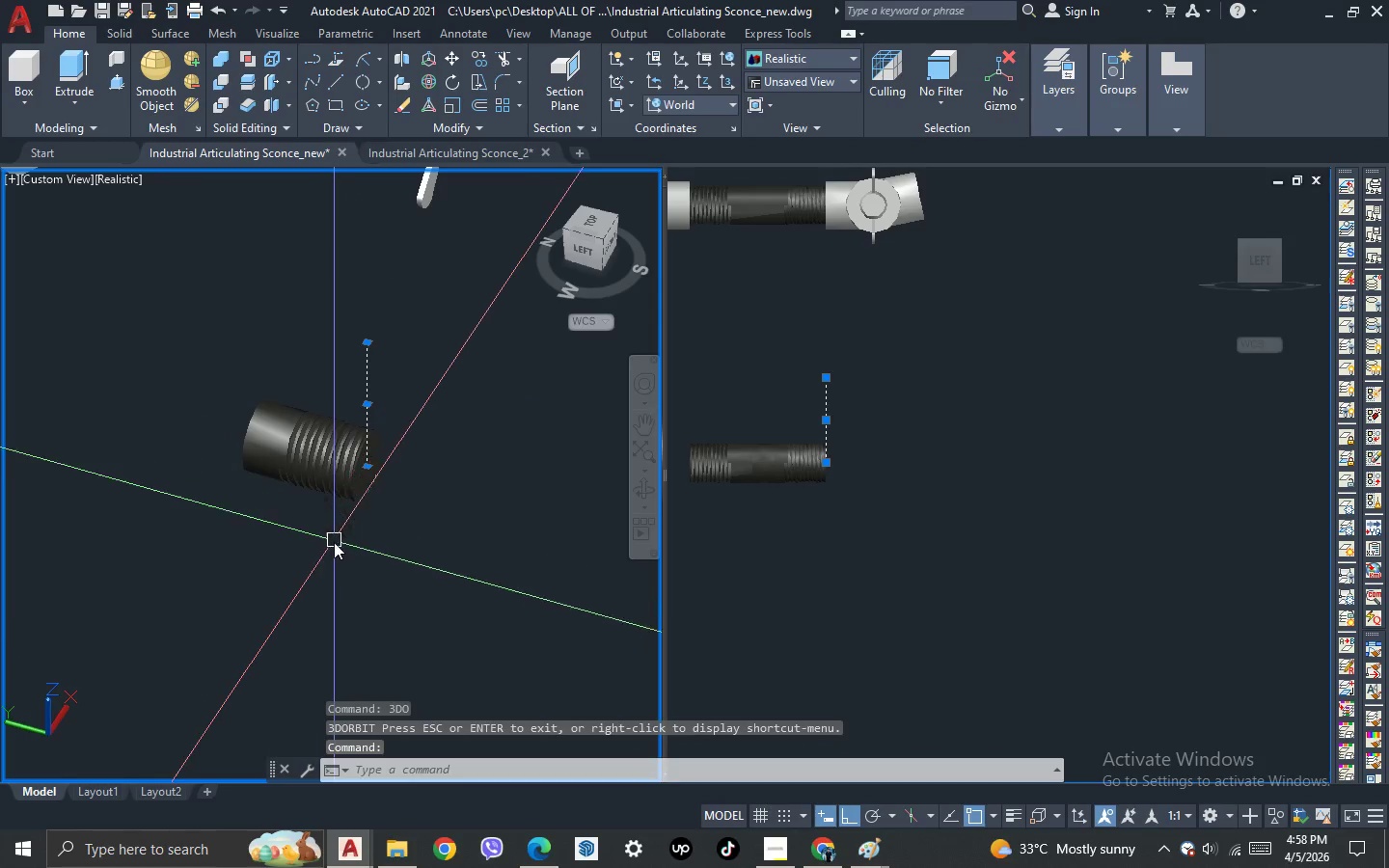 
key(Space)
 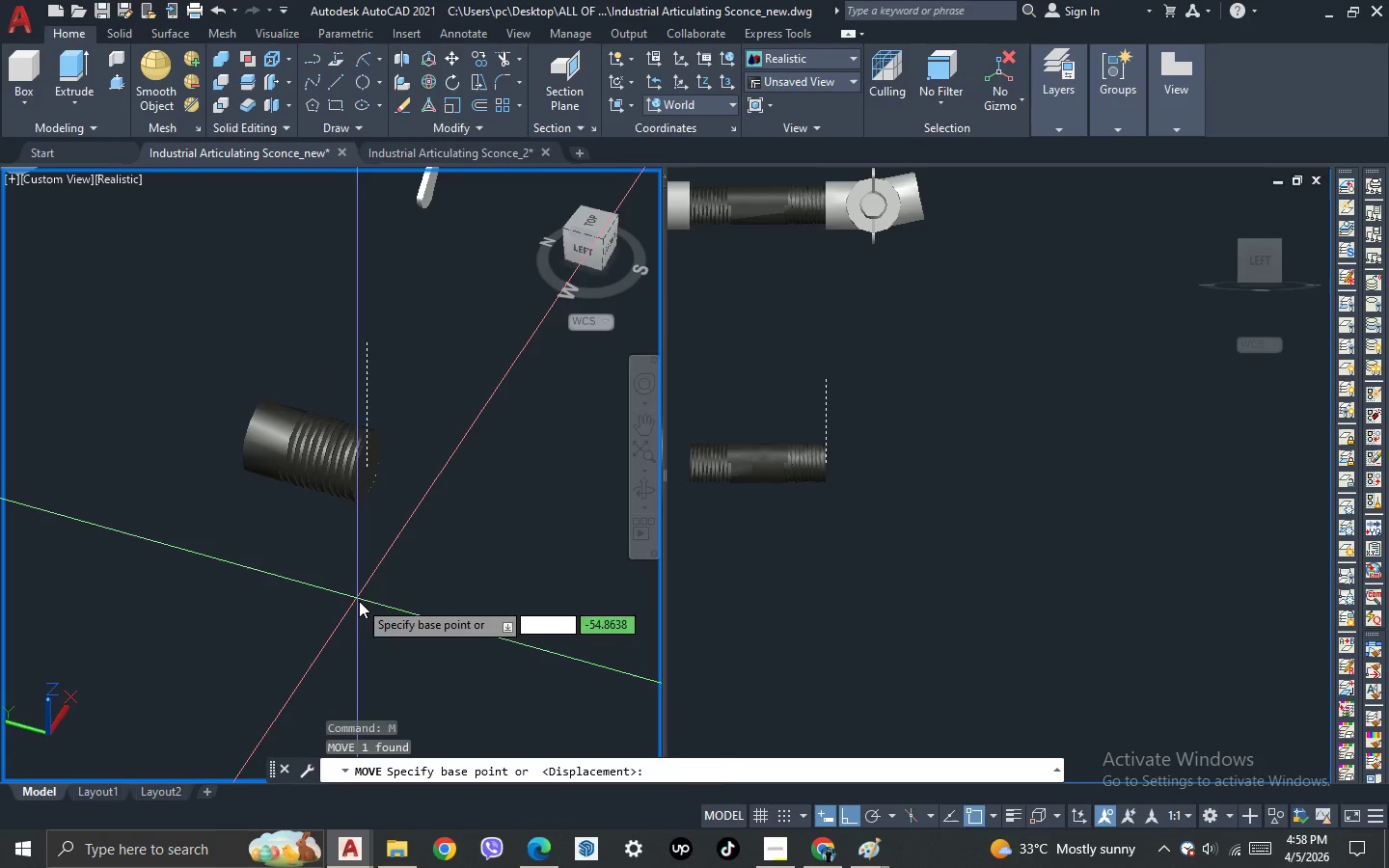 
left_click([359, 601])
 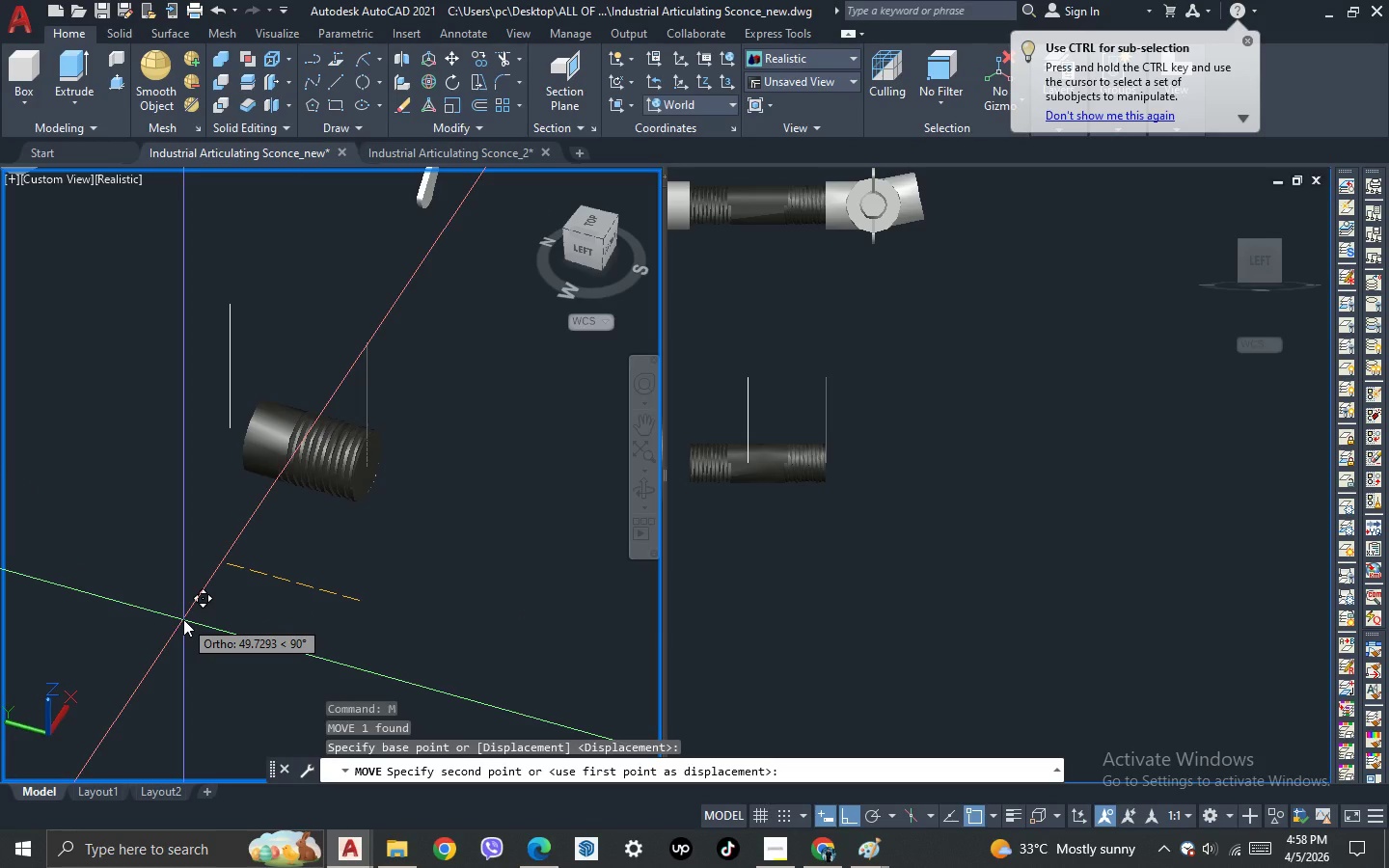 
type(267)
 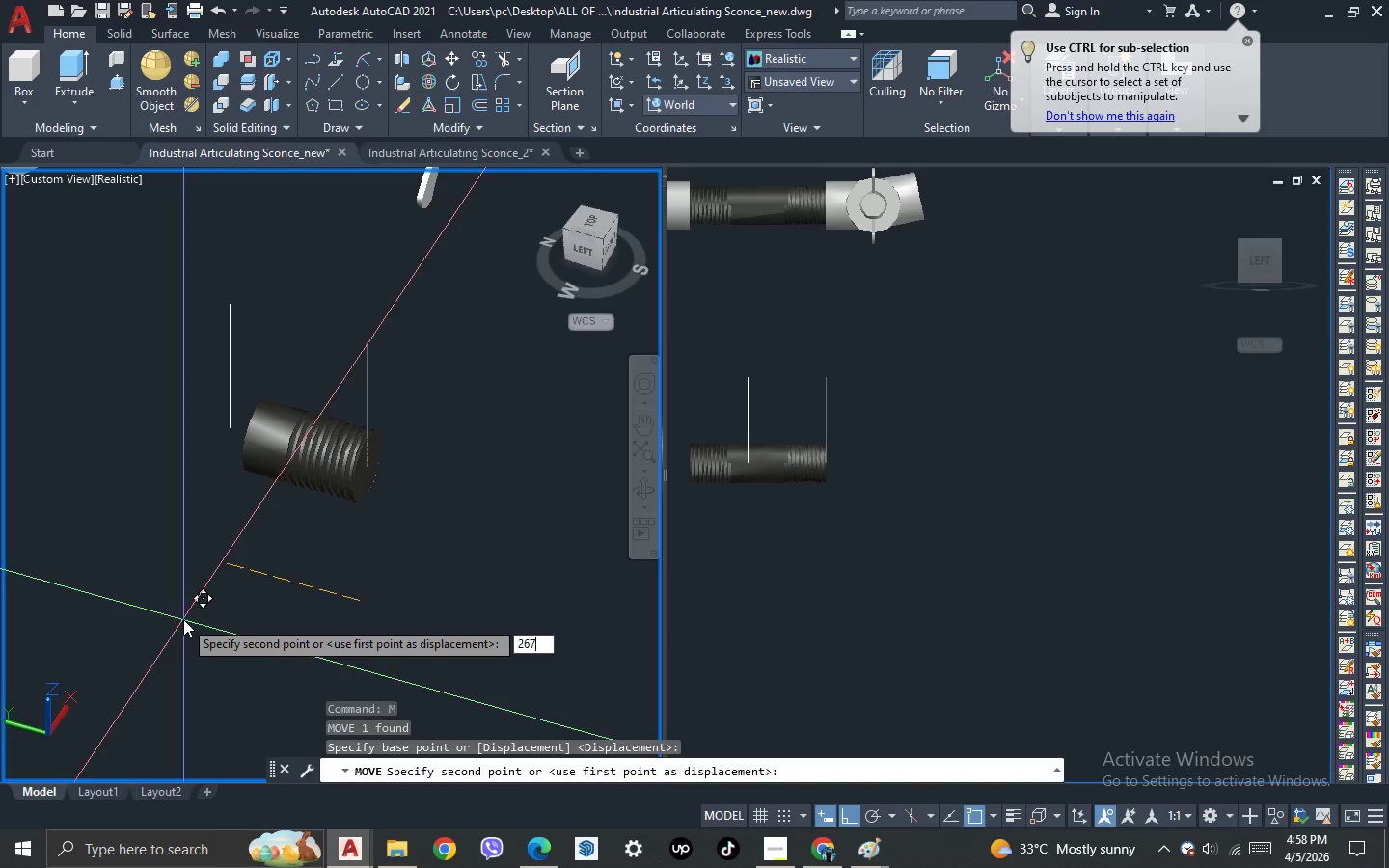 
key(Enter)
 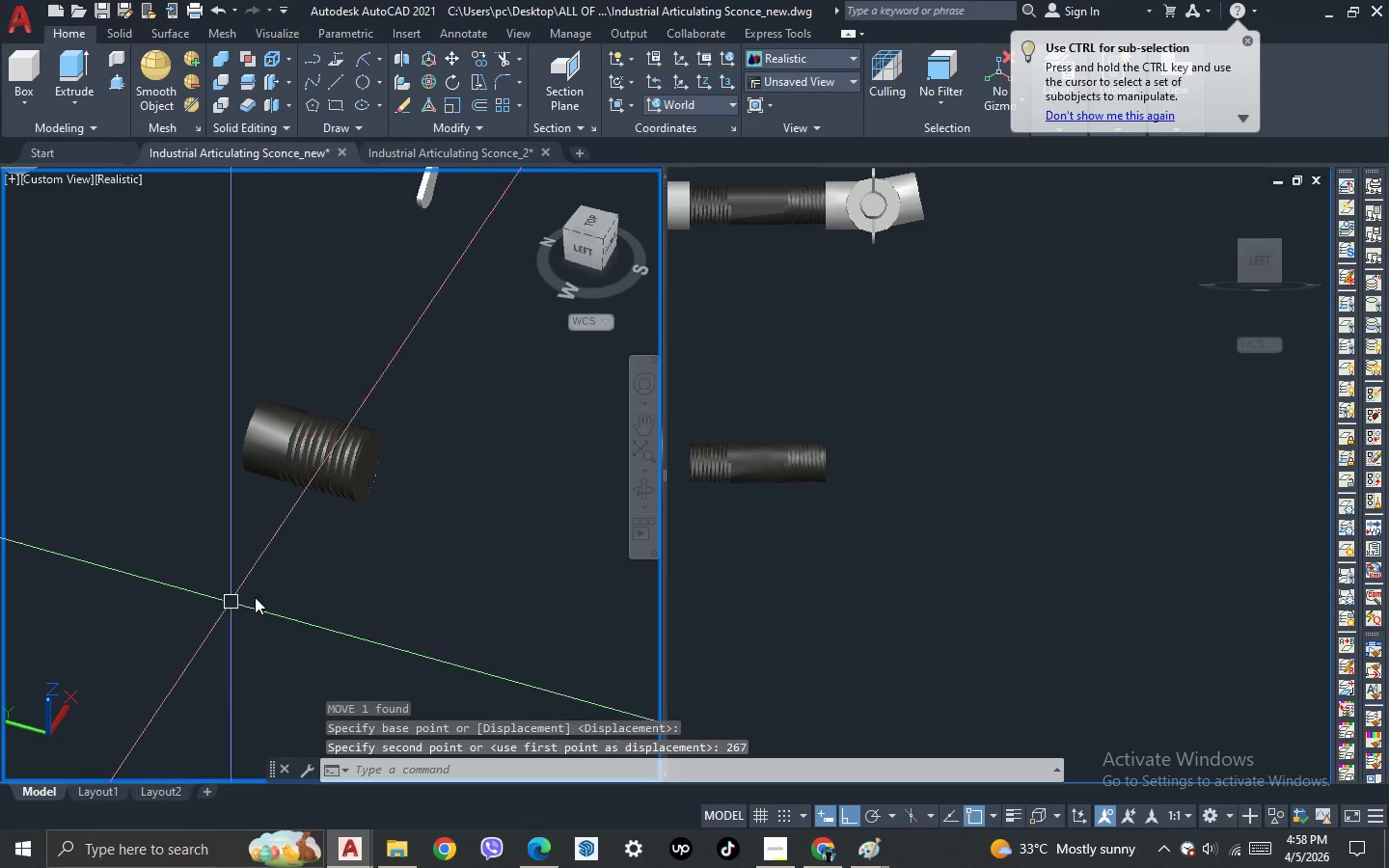 
scroll: coordinate [304, 594], scroll_direction: down, amount: 4.0
 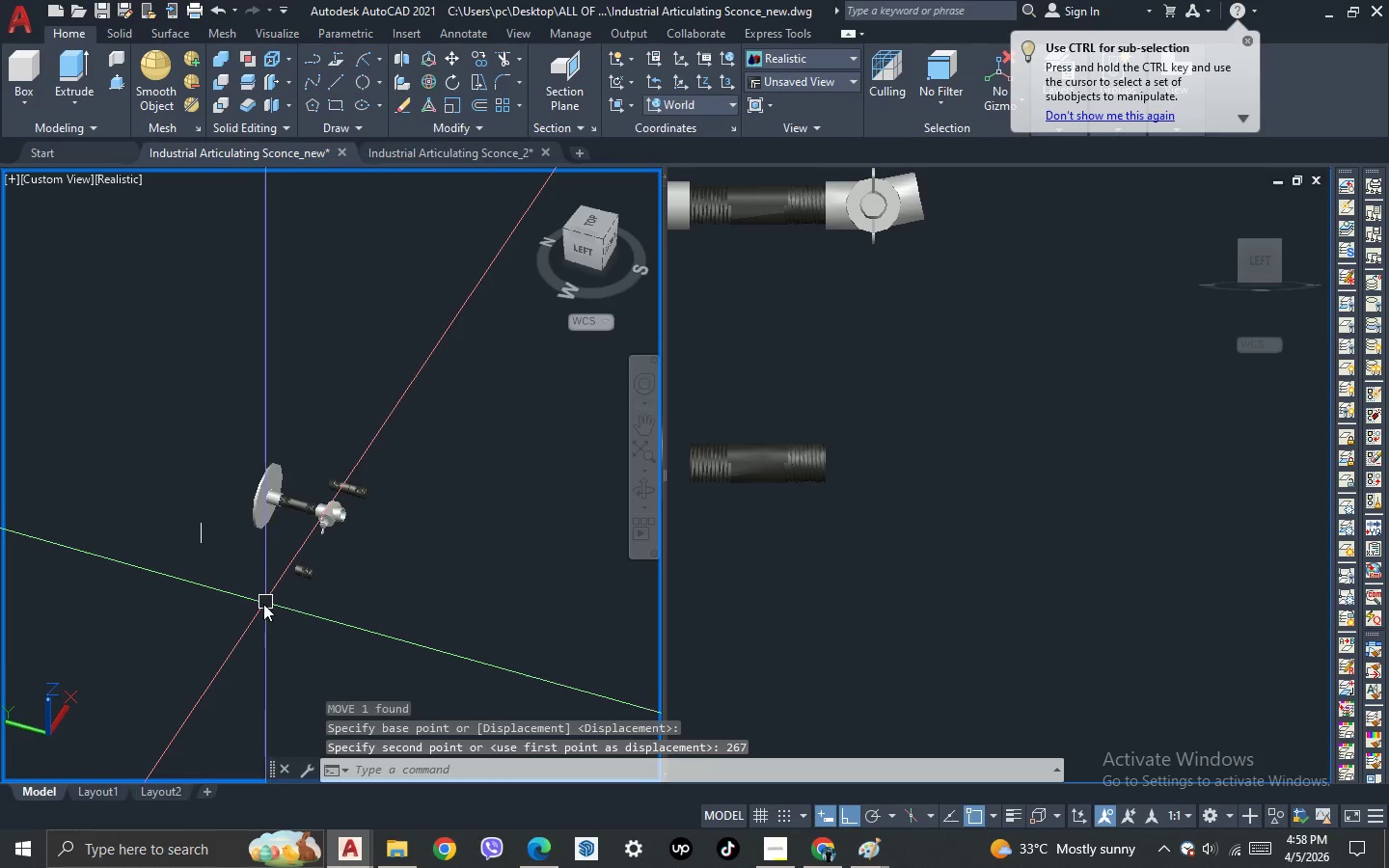 
key(3)
 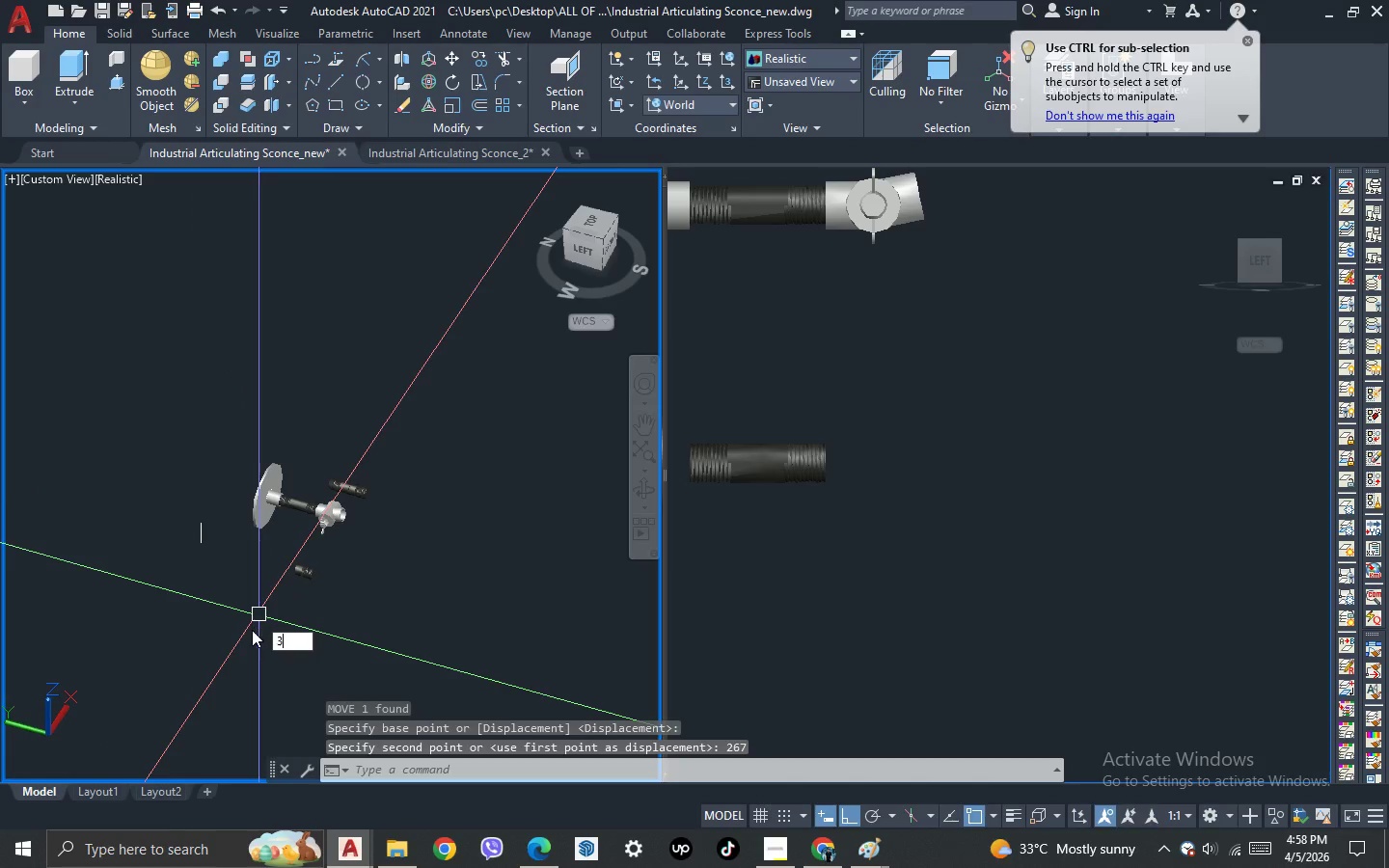 
key(Space)
 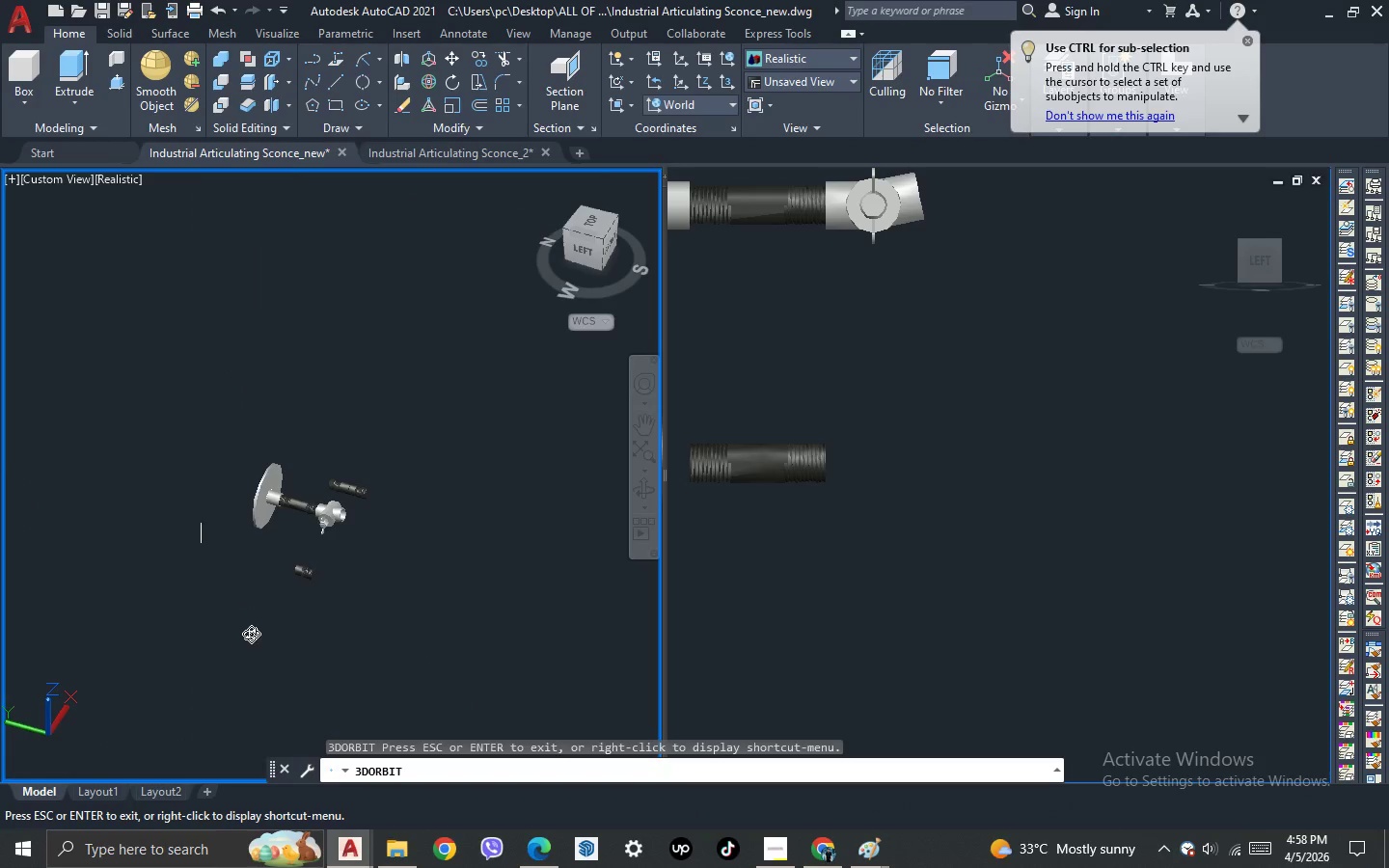 
left_click_drag(start_coordinate=[251, 637], to_coordinate=[383, 610])
 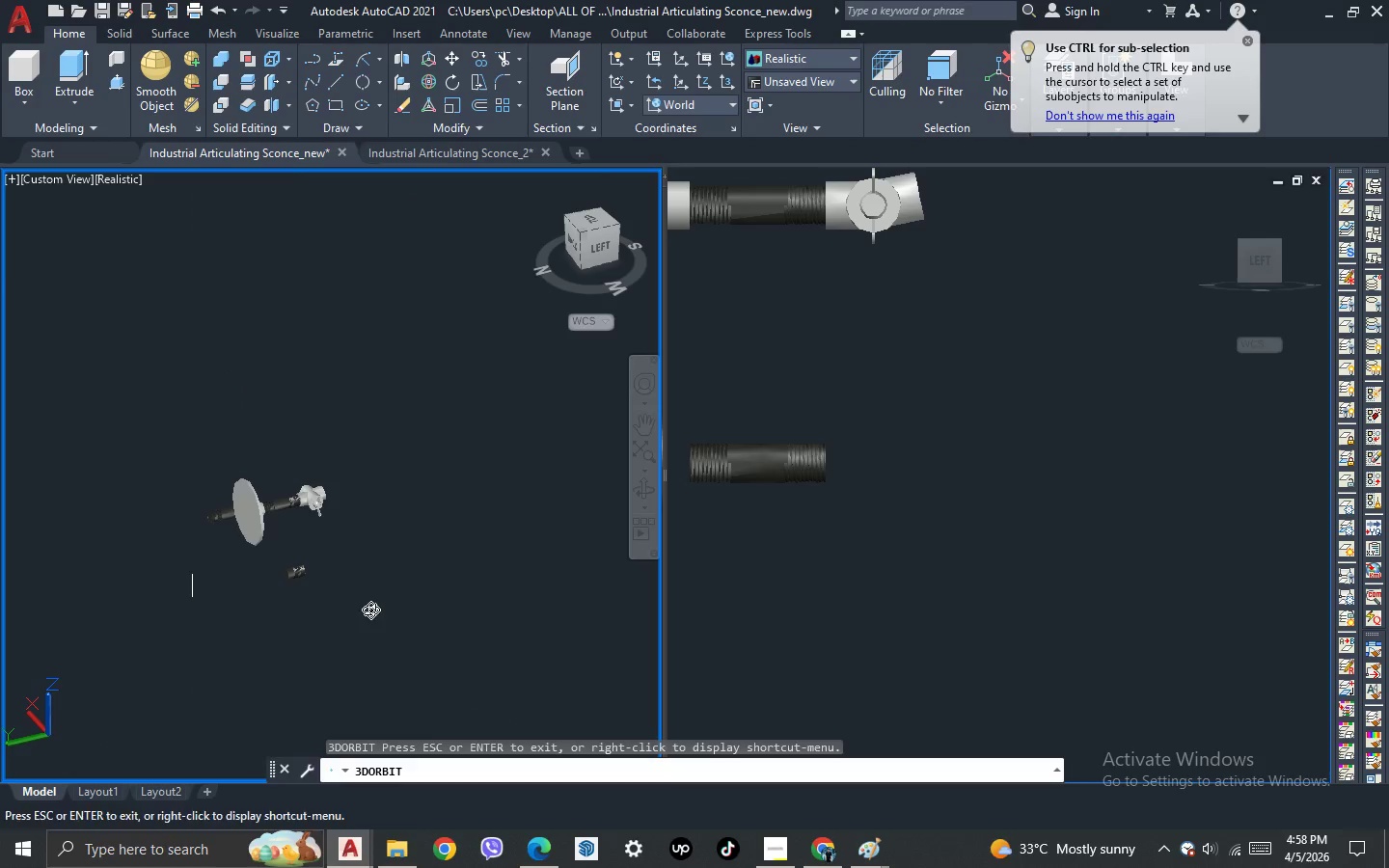 
key(Escape)
 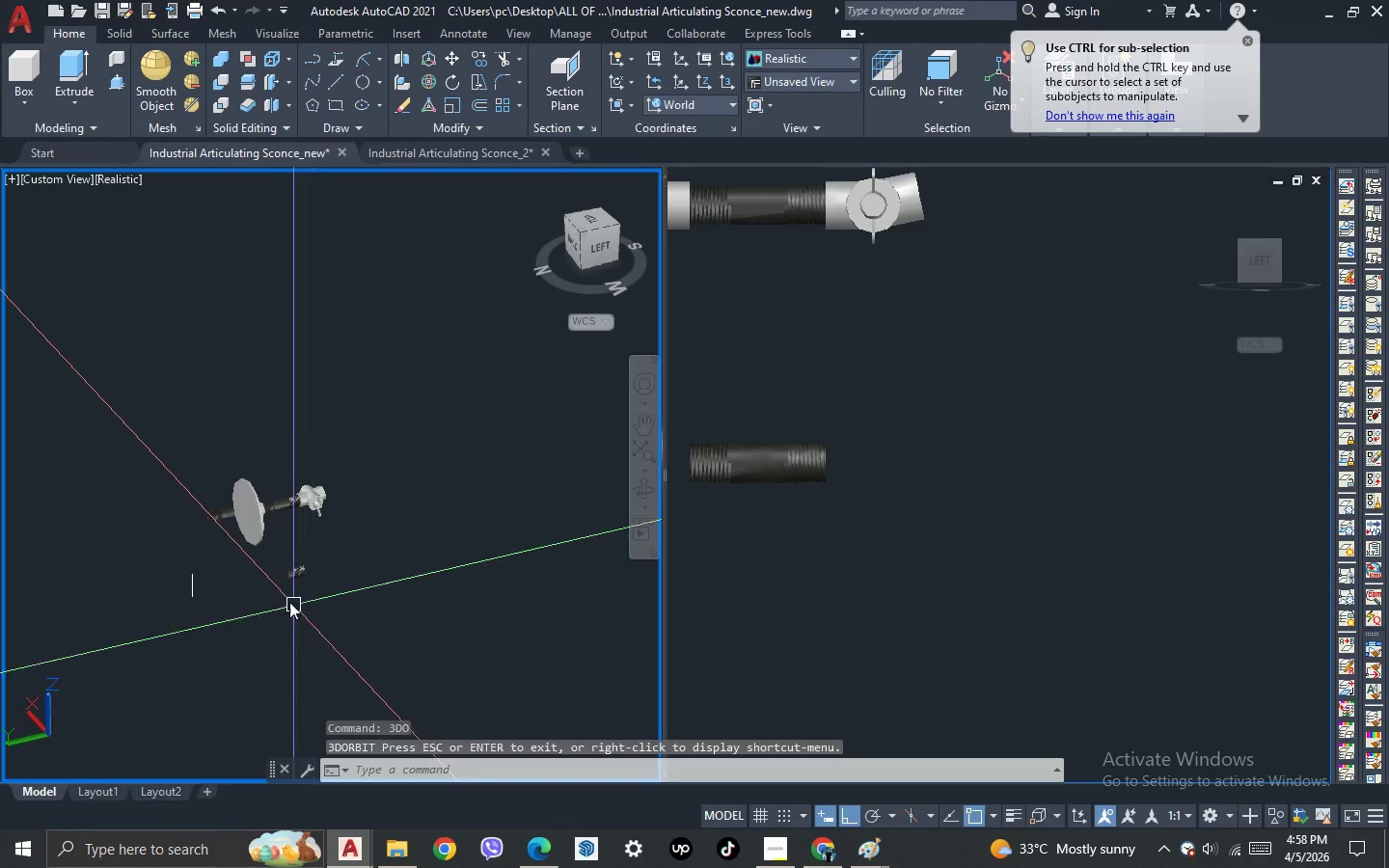 
scroll: coordinate [277, 591], scroll_direction: up, amount: 3.0
 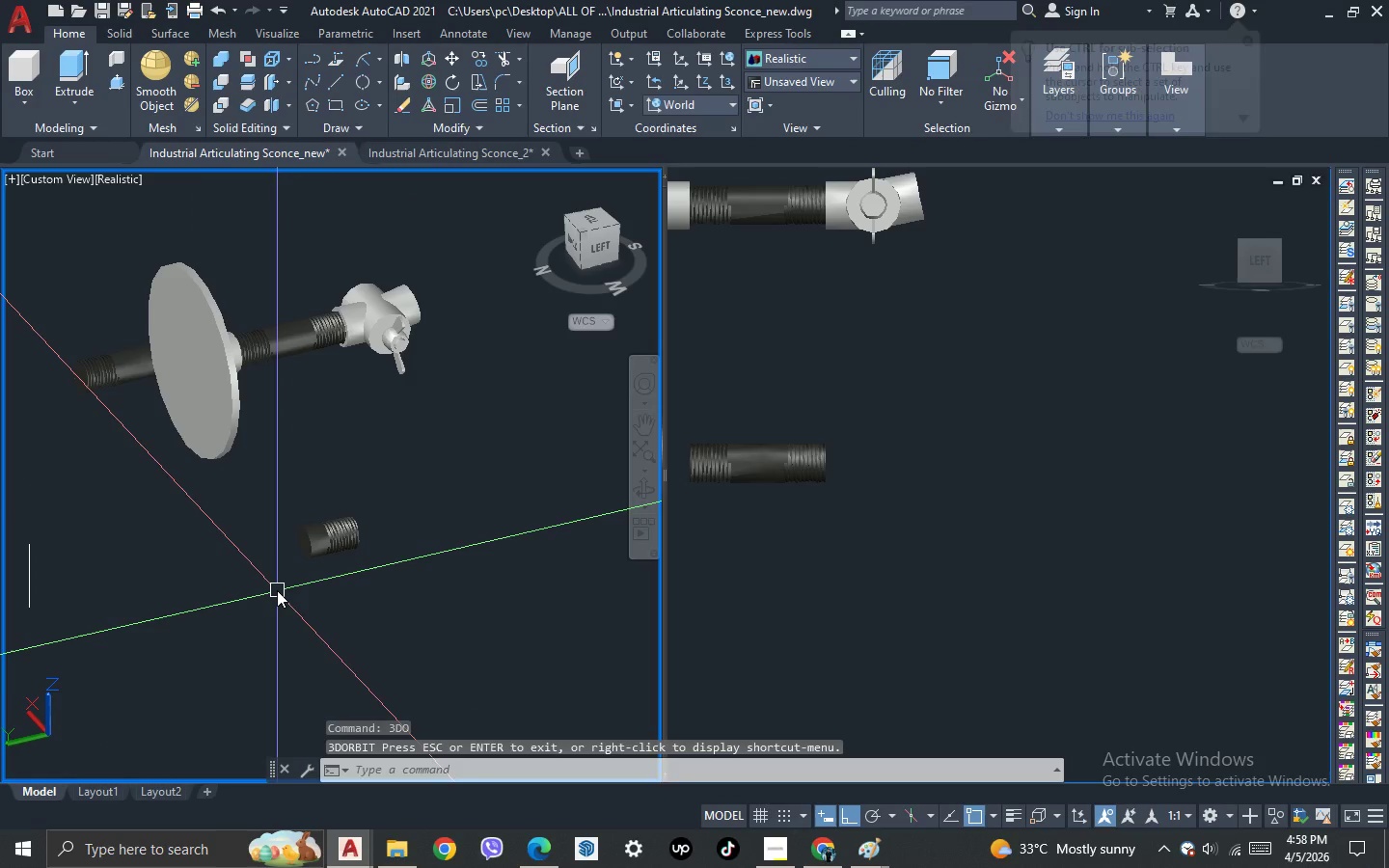 
type(pre)
 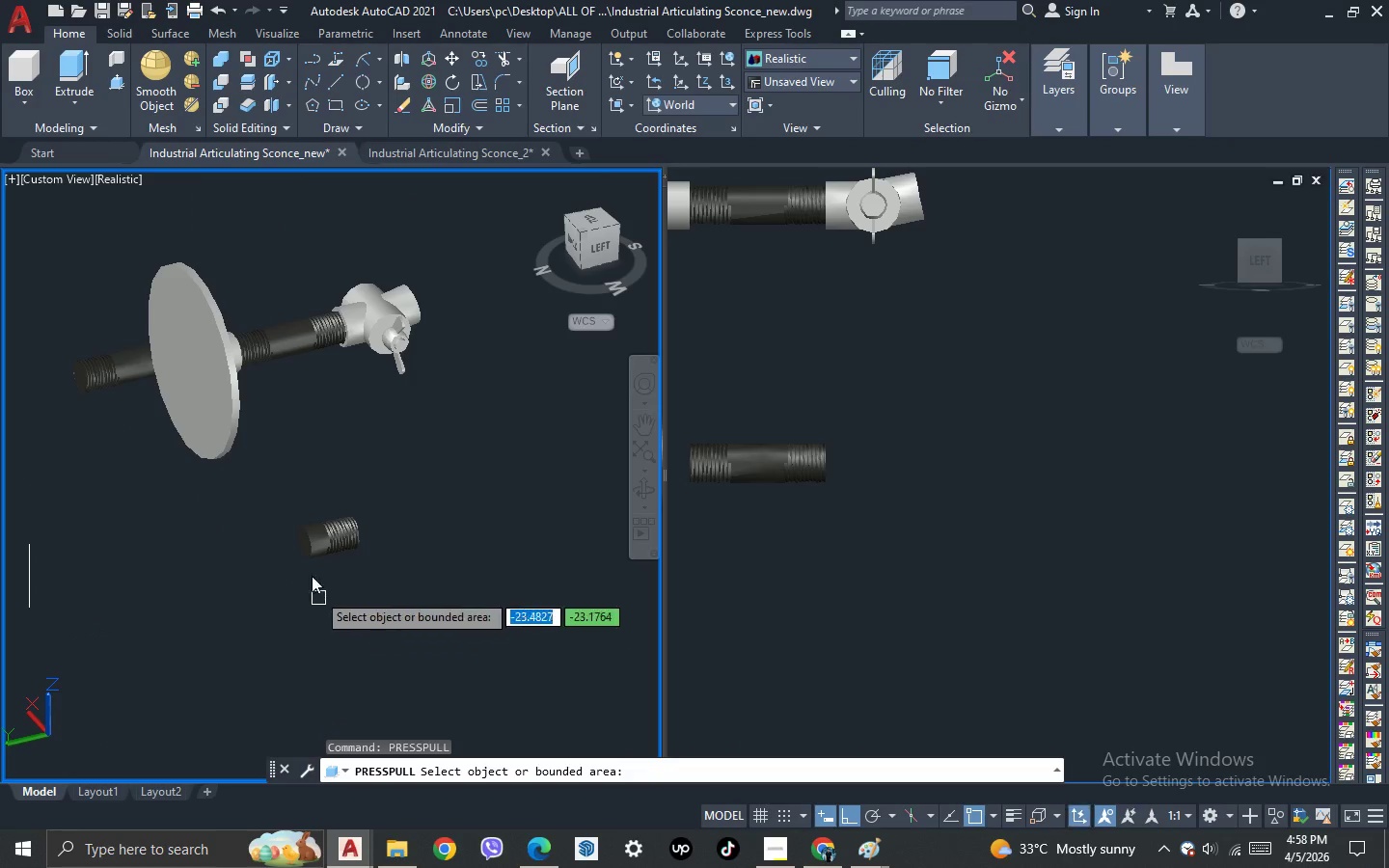 
scroll: coordinate [305, 546], scroll_direction: up, amount: 4.0
 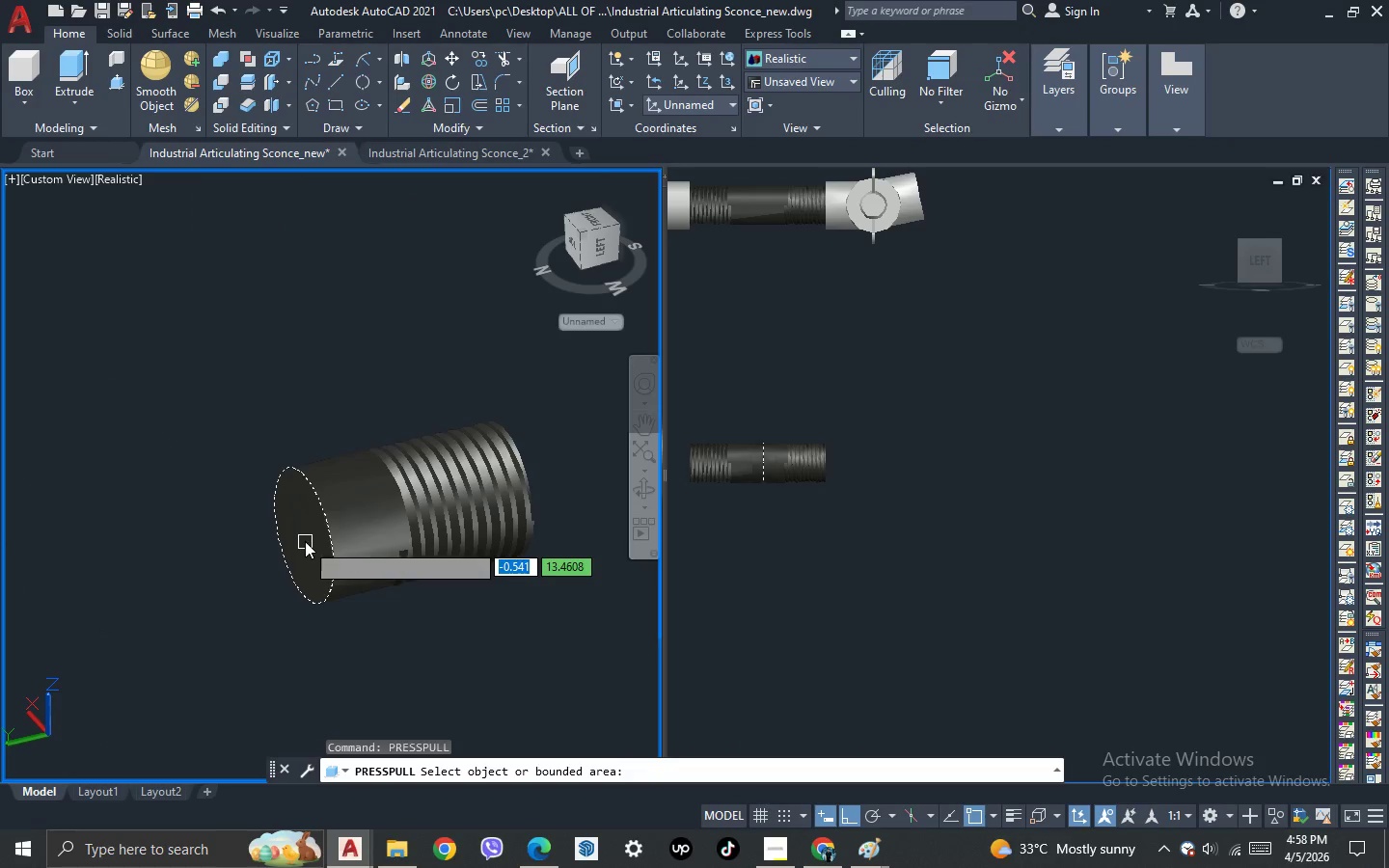 
left_click([305, 541])
 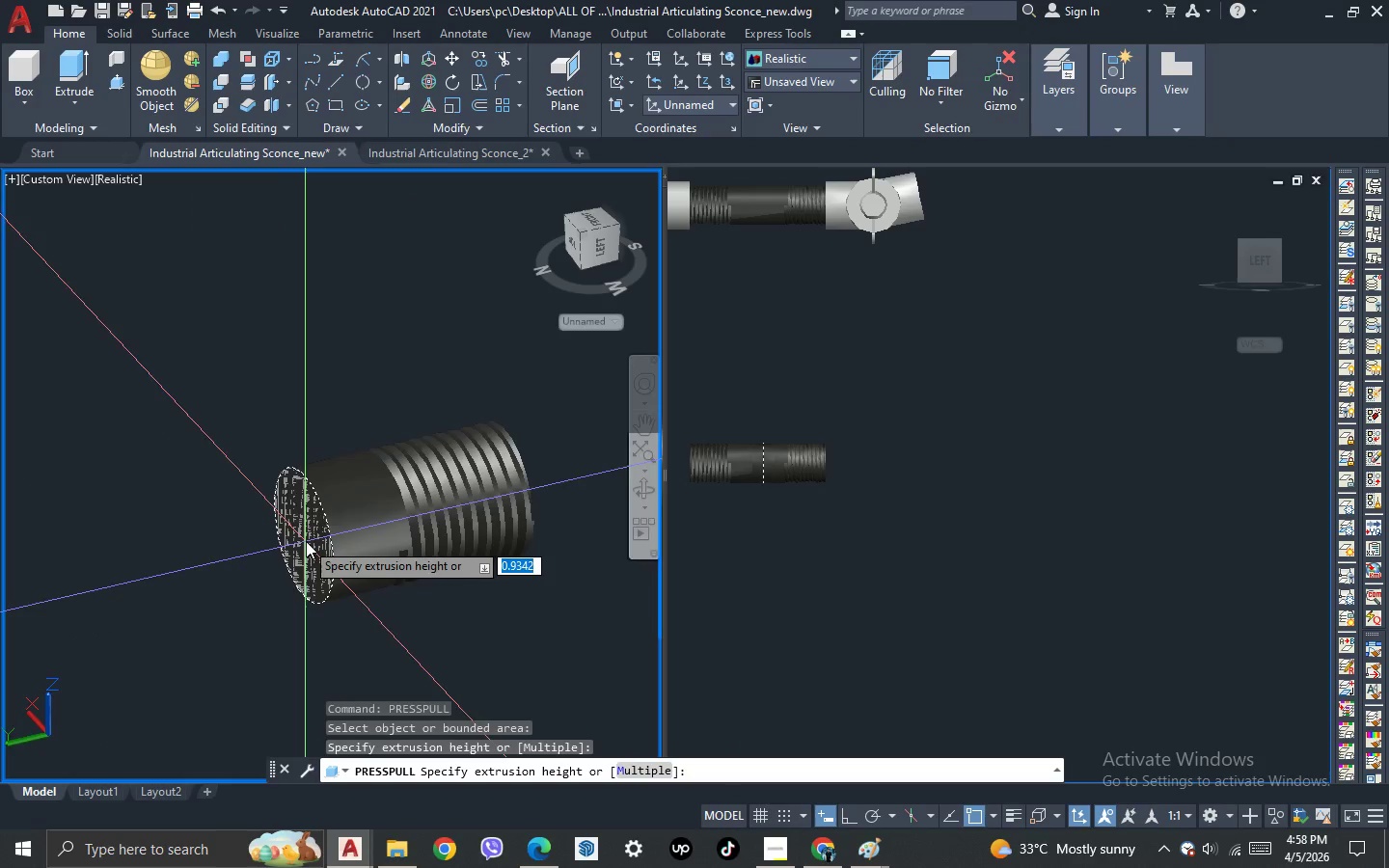 
scroll: coordinate [120, 605], scroll_direction: down, amount: 5.0
 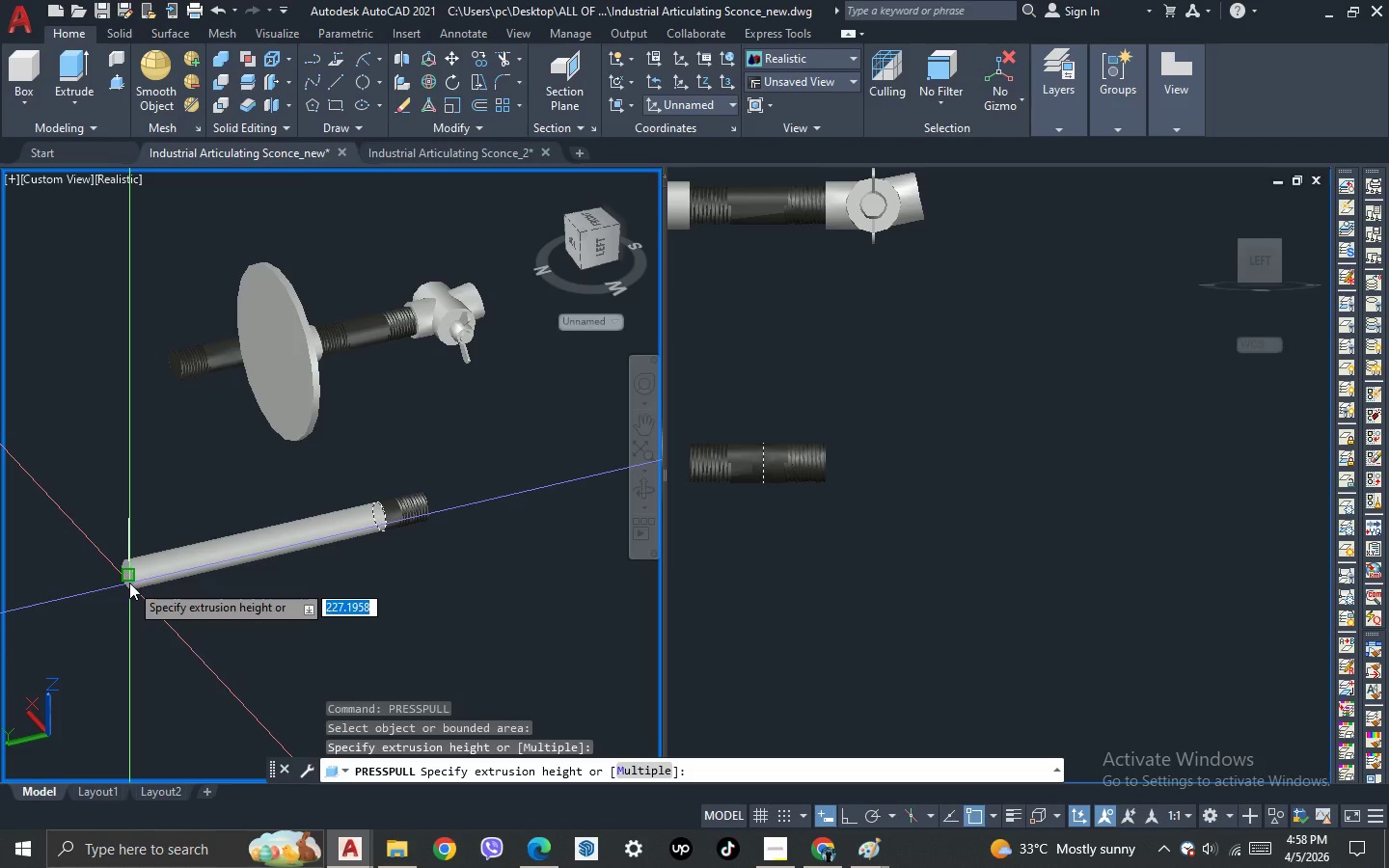 
left_click([129, 583])
 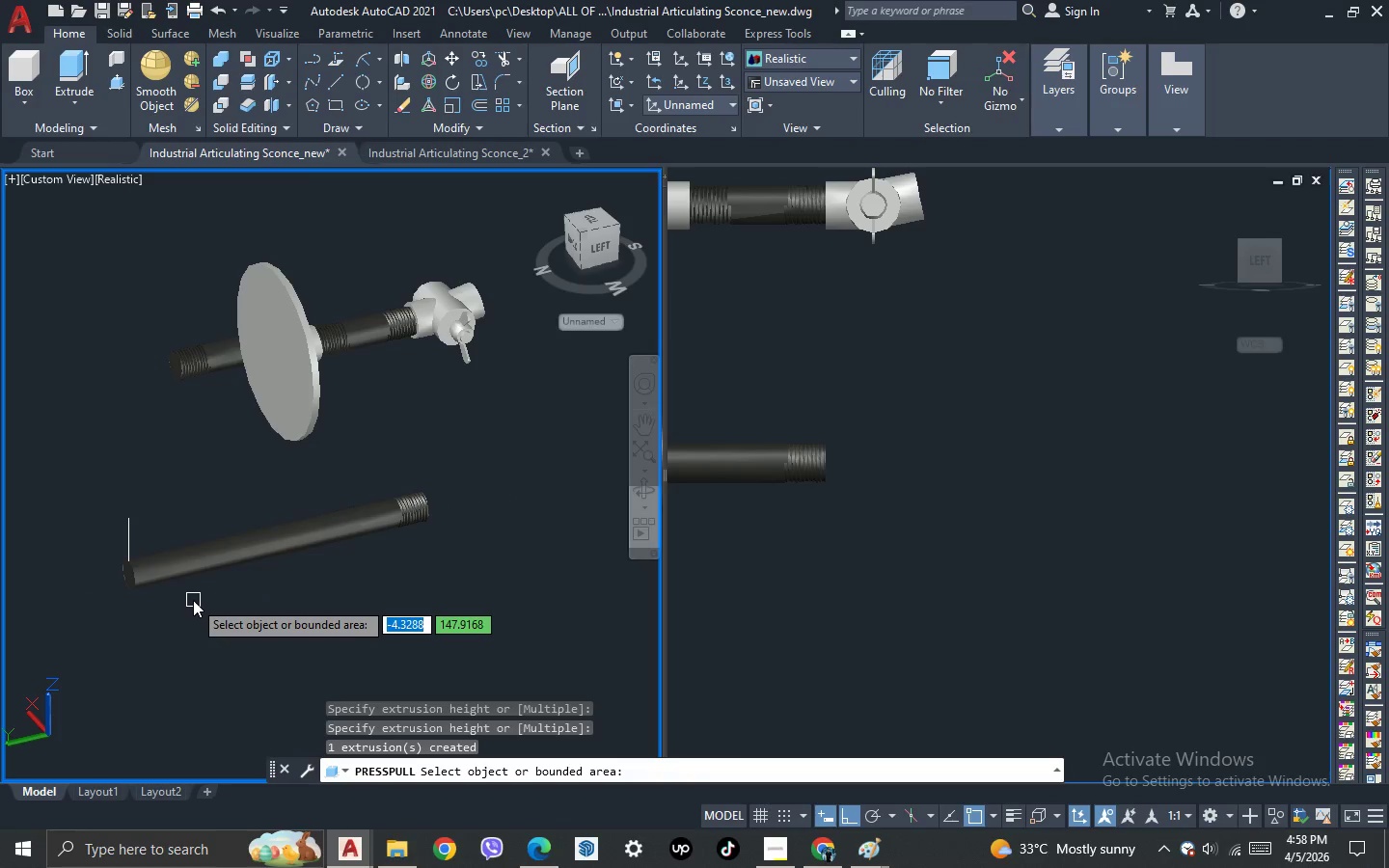 
key(Escape)
 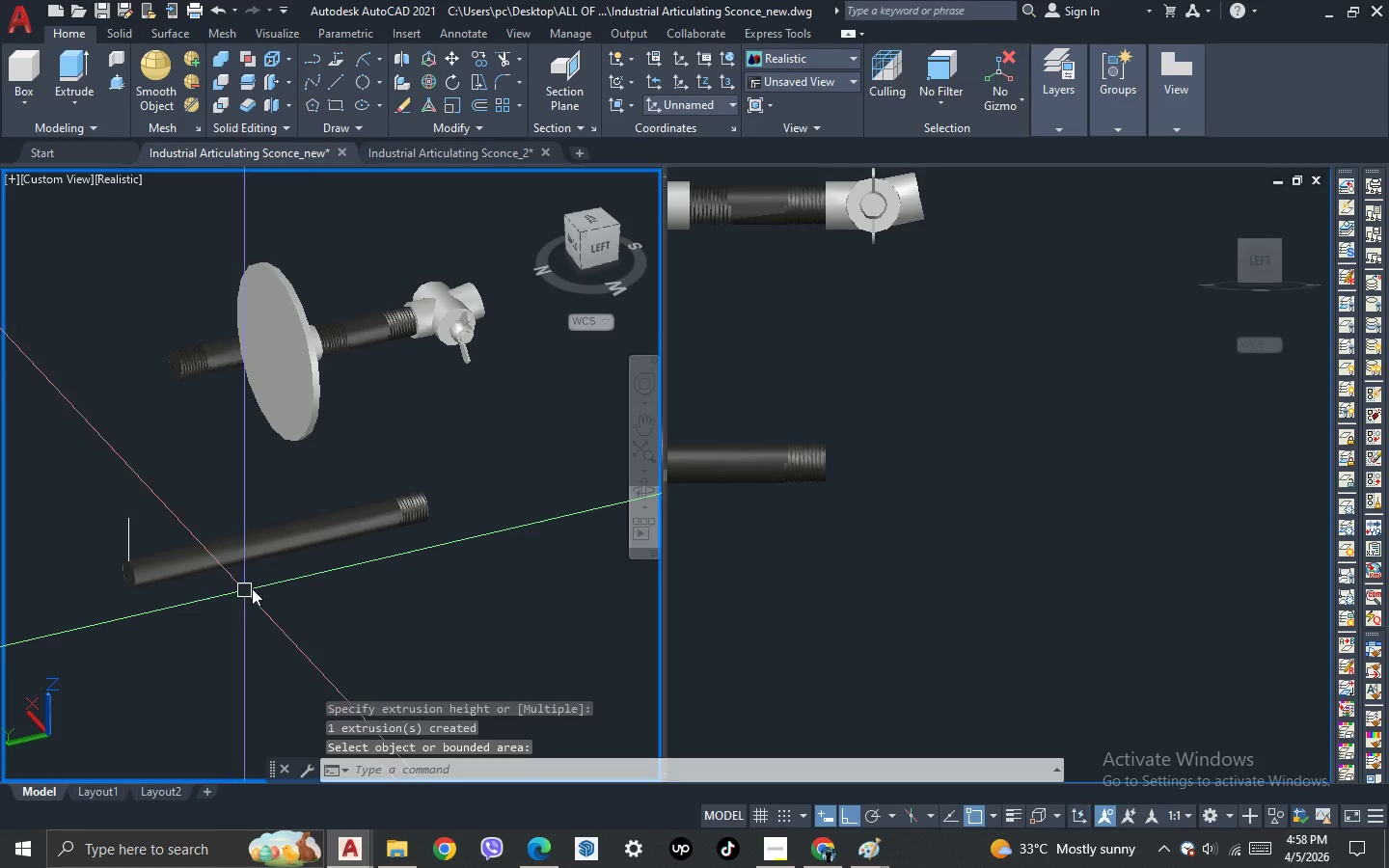 
key(Escape)
 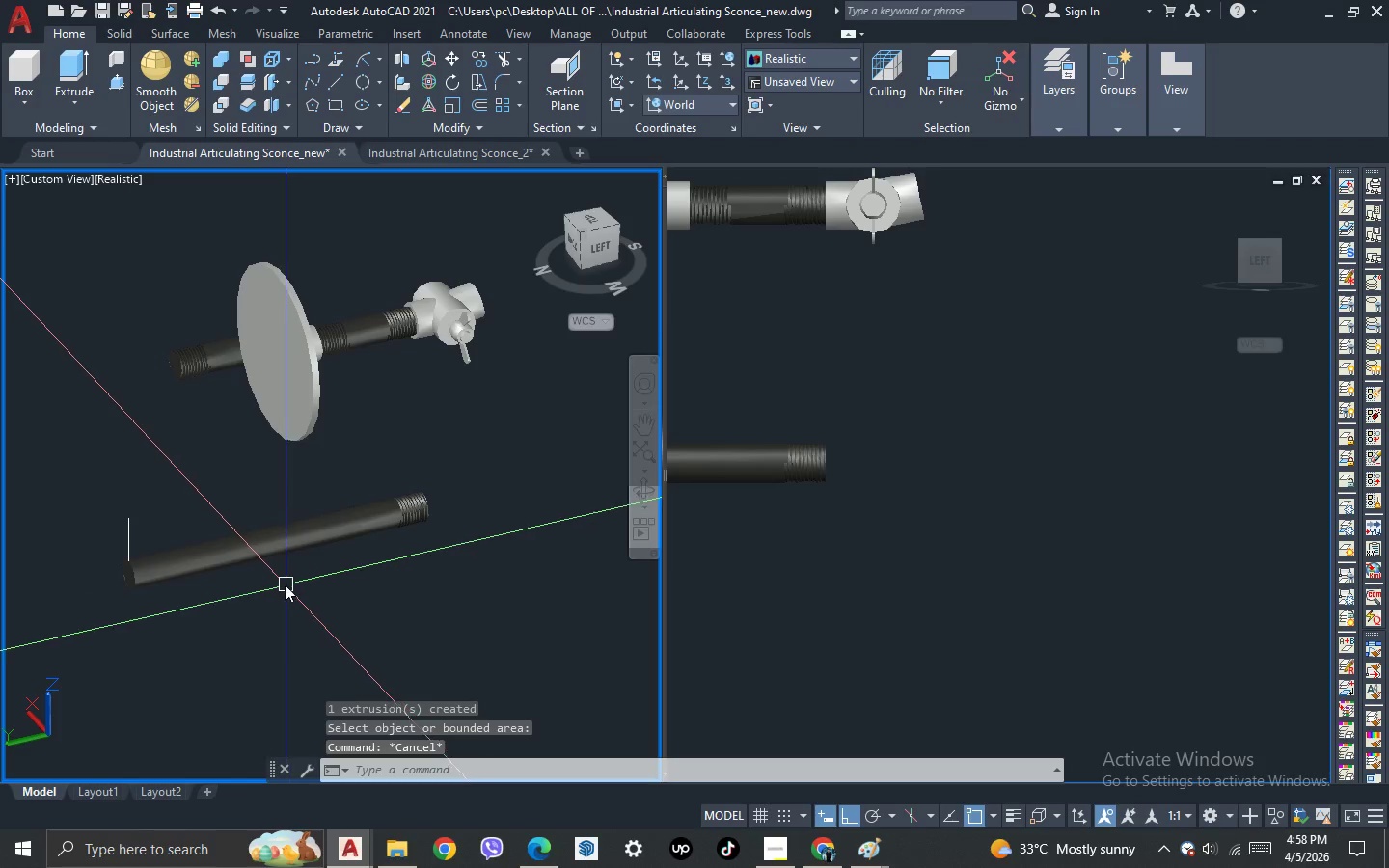 
scroll: coordinate [285, 584], scroll_direction: down, amount: 1.0
 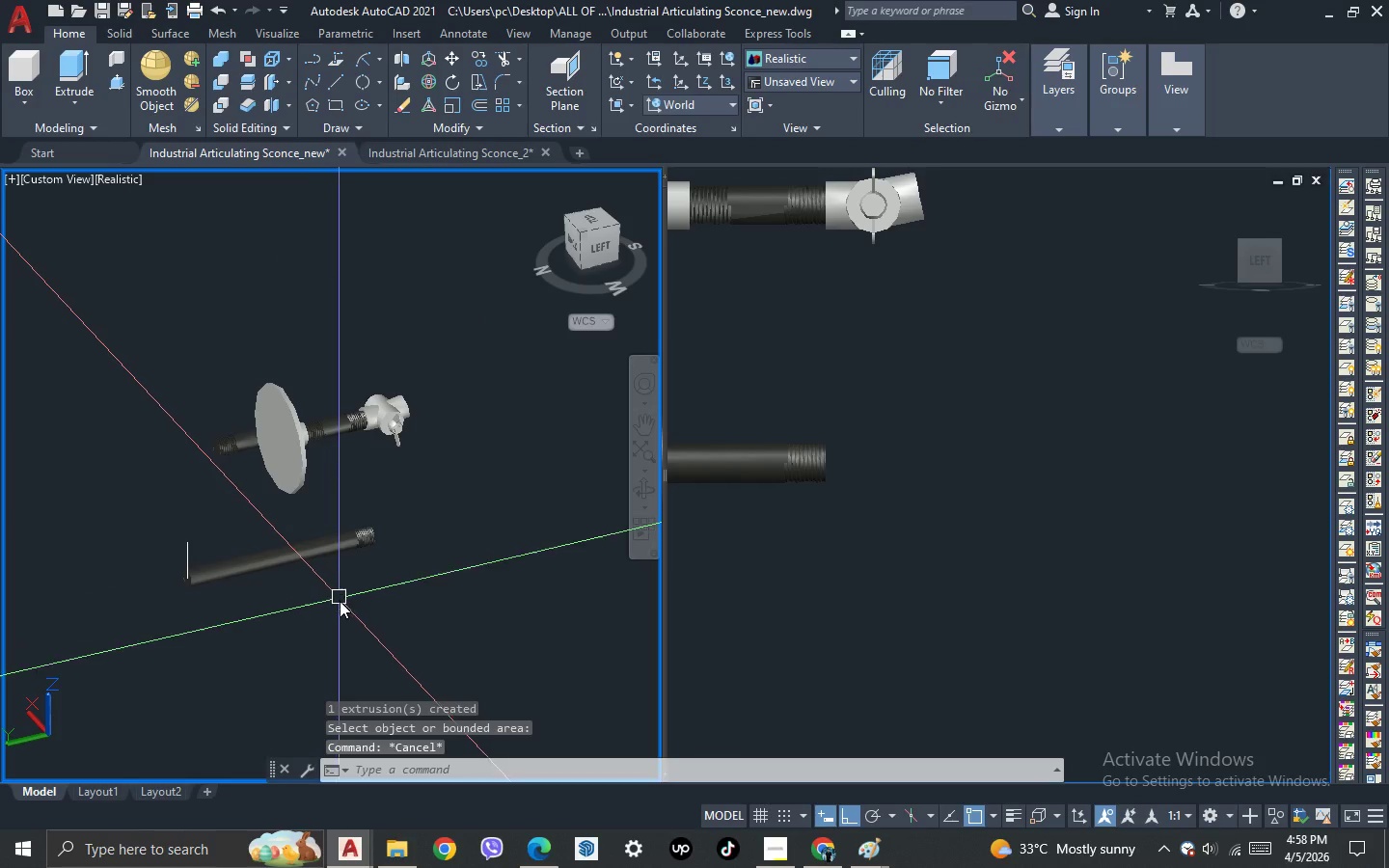 
key(3)
 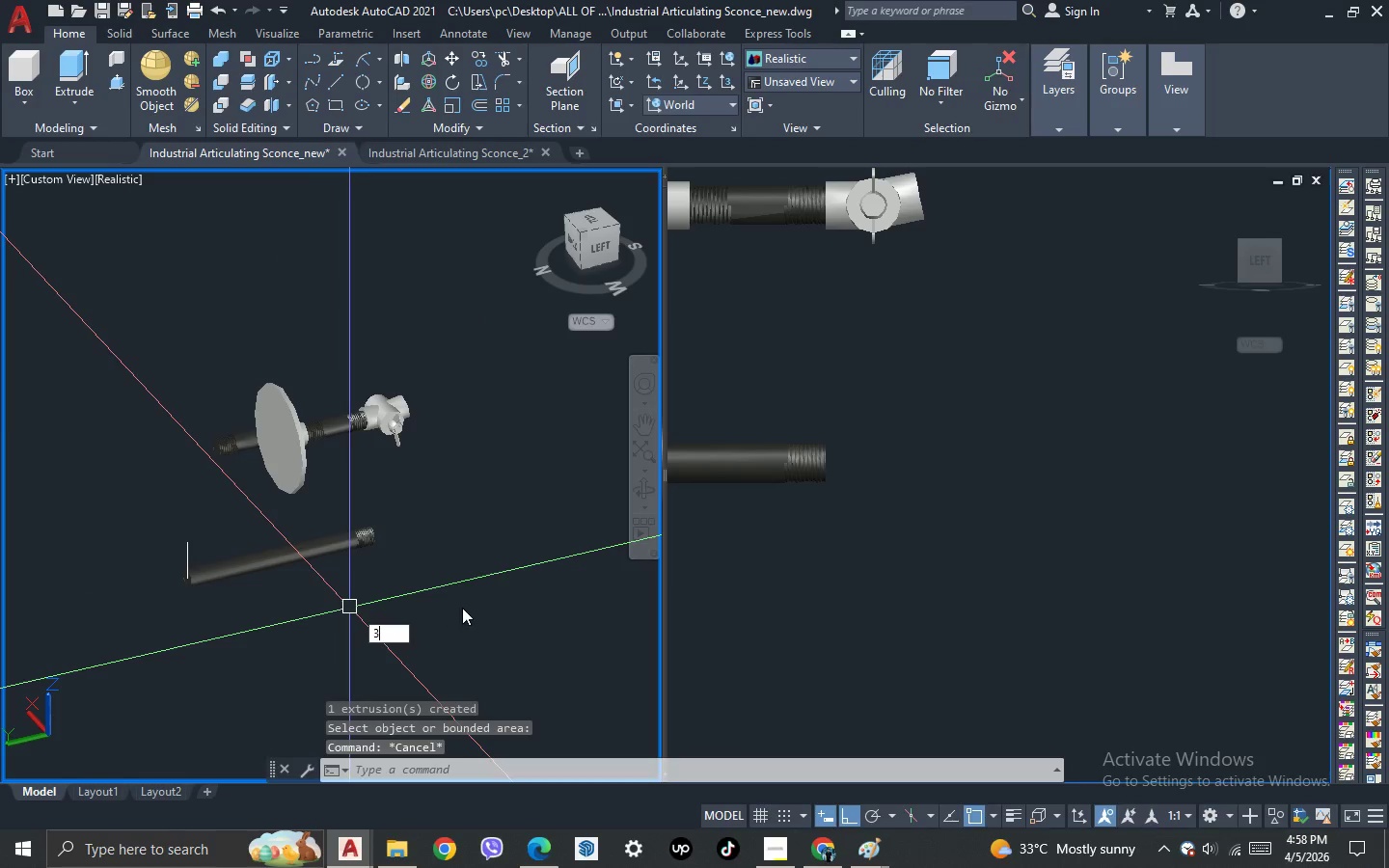 
key(Space)
 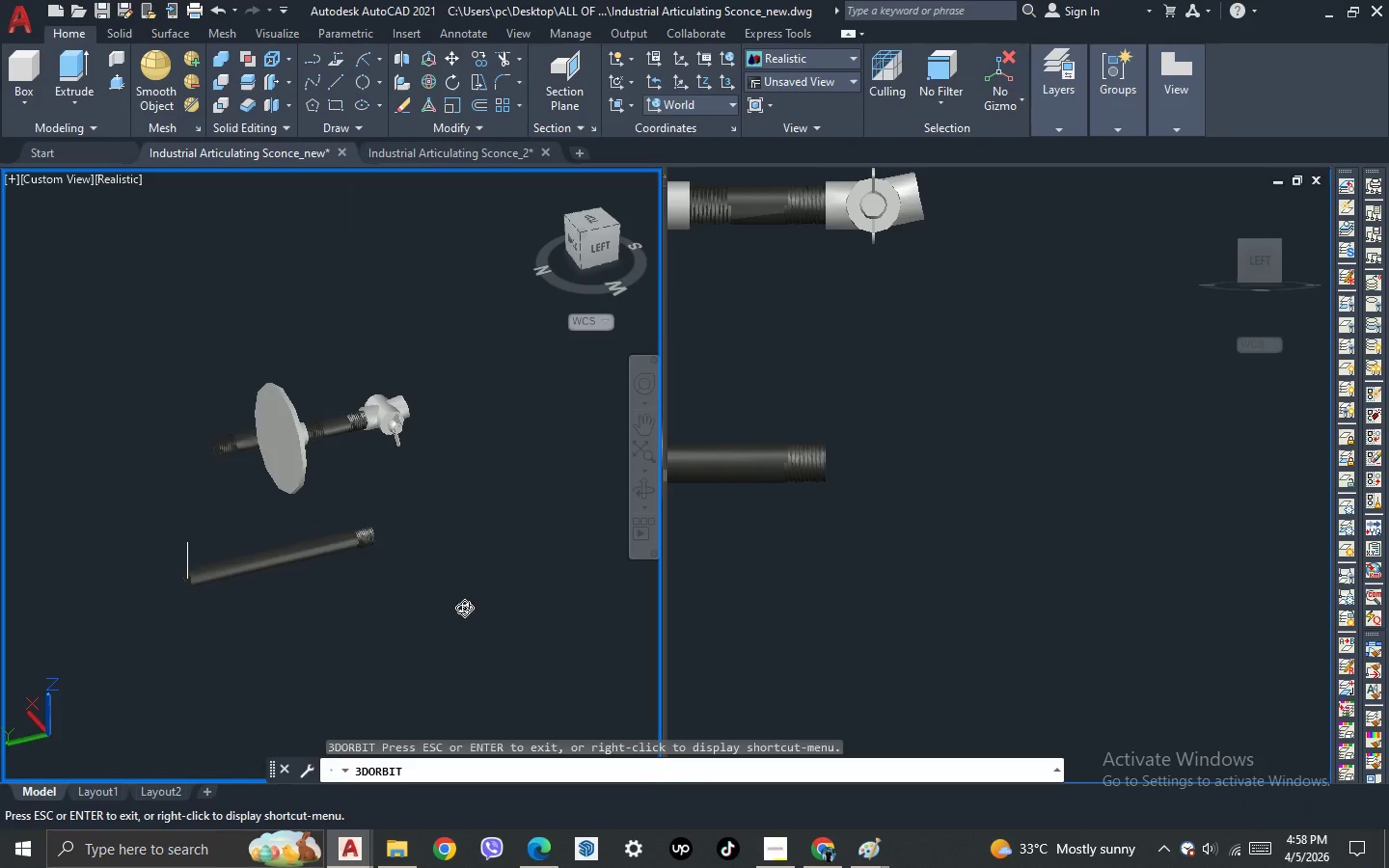 
left_click_drag(start_coordinate=[464, 608], to_coordinate=[324, 623])
 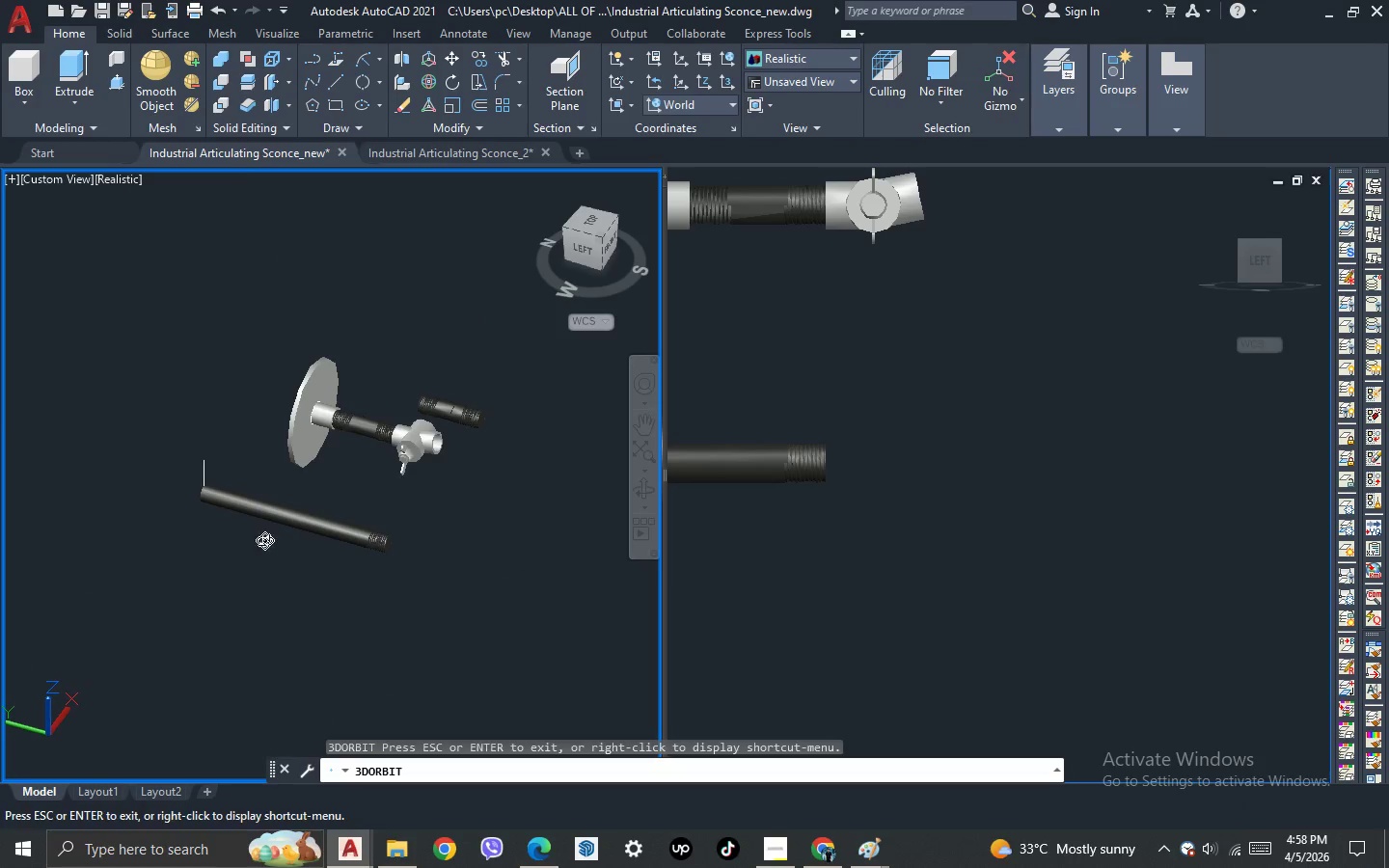 
key(Escape)
 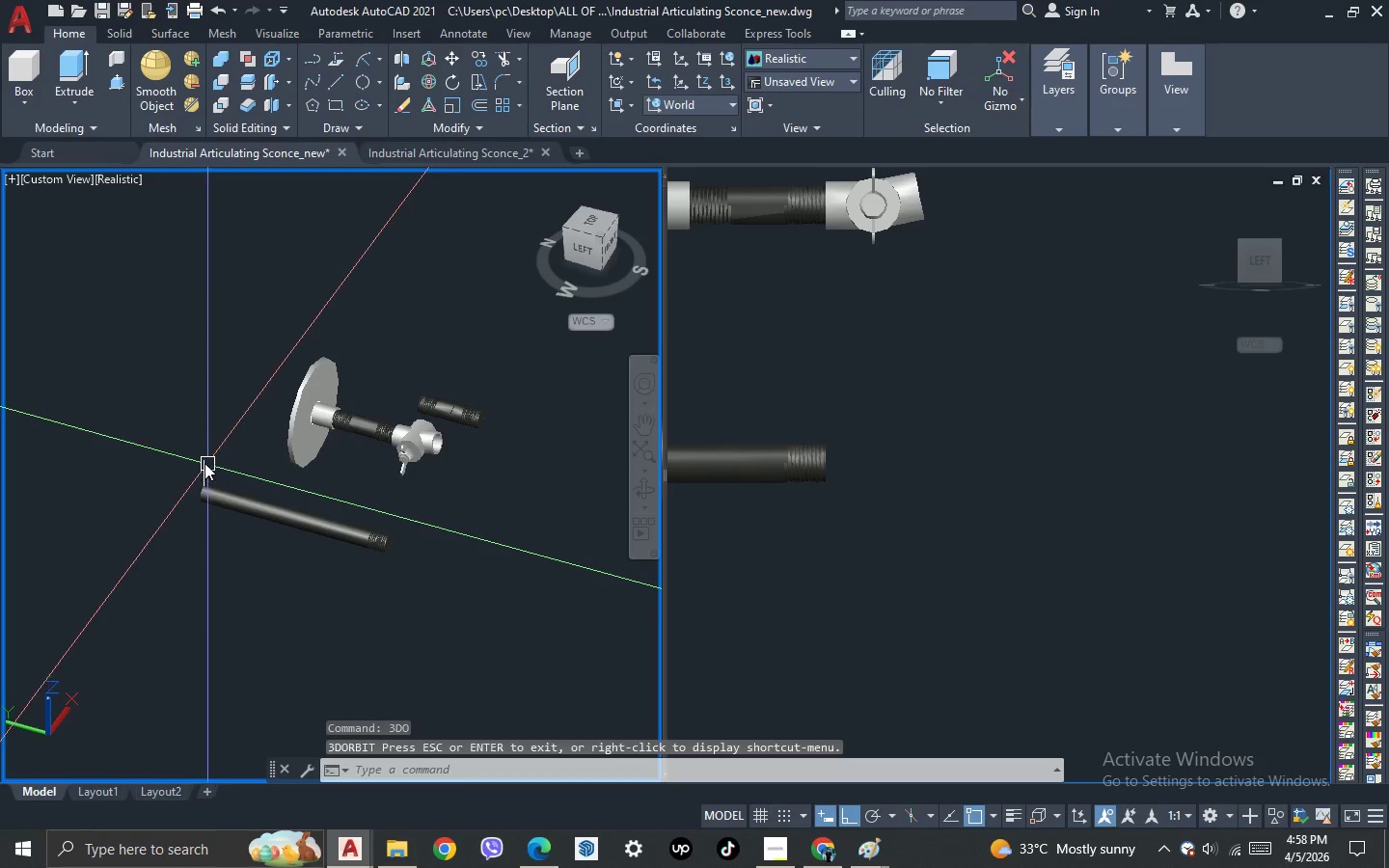 
left_click([203, 462])
 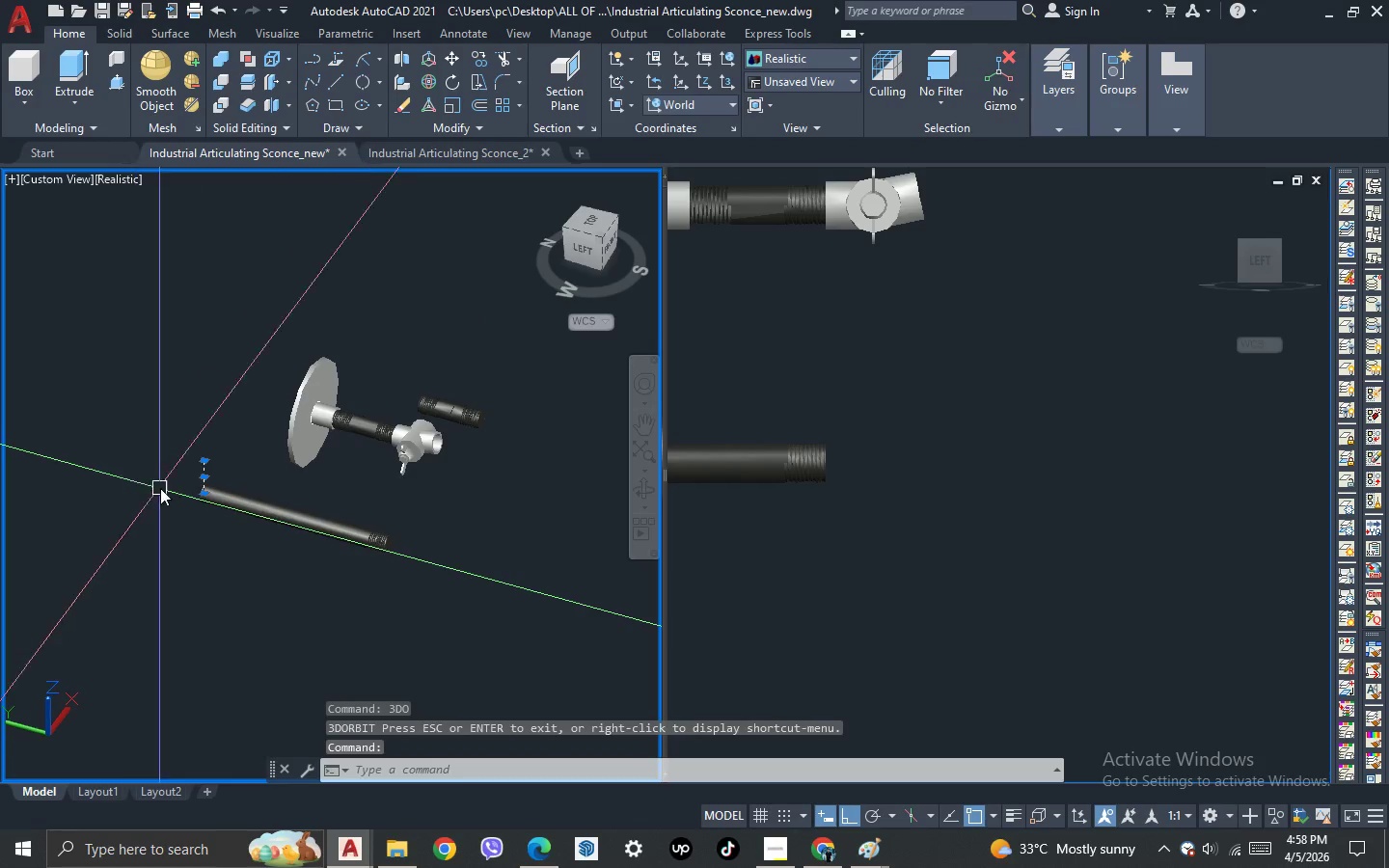 
key(Delete)
 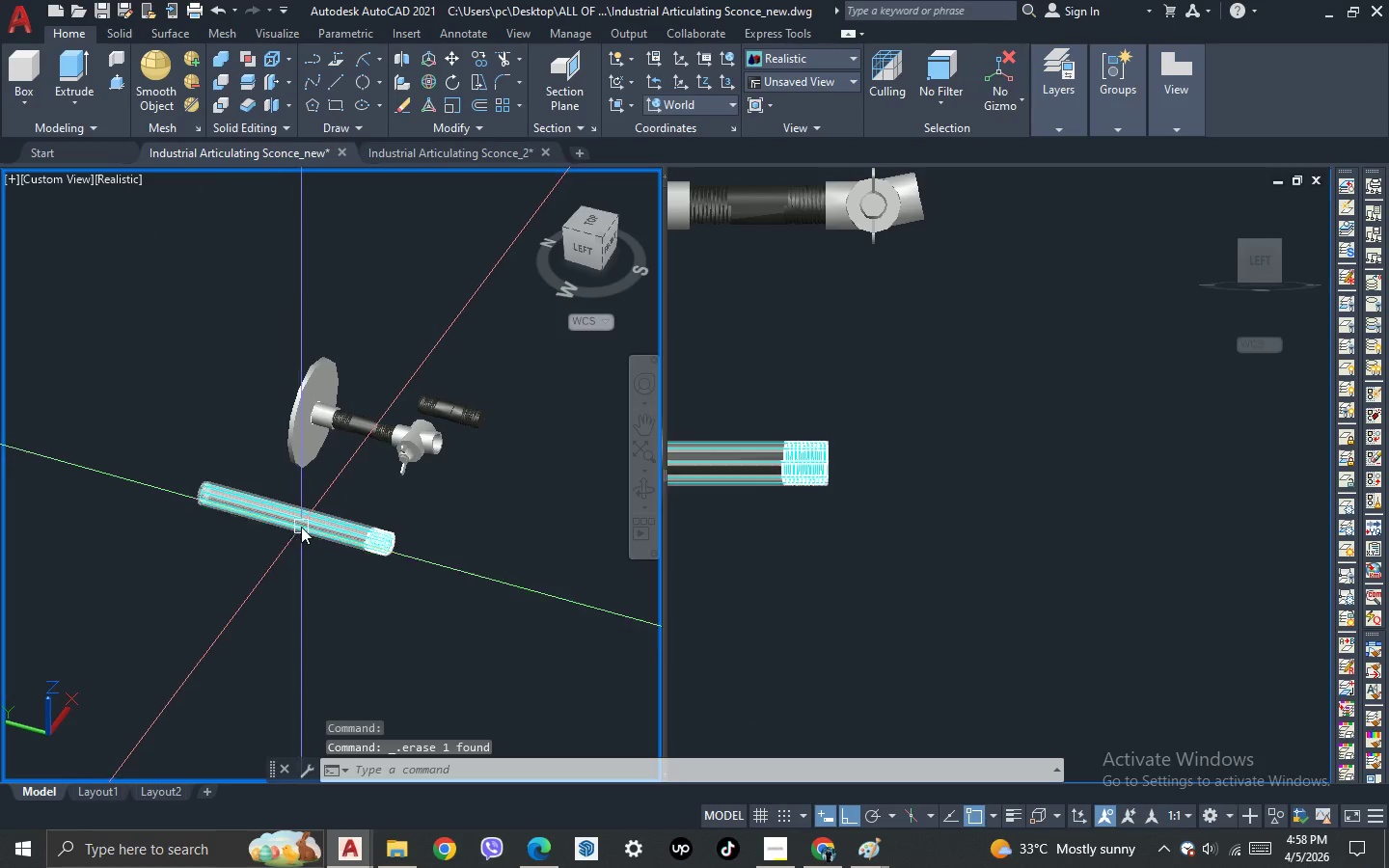 
left_click([302, 521])
 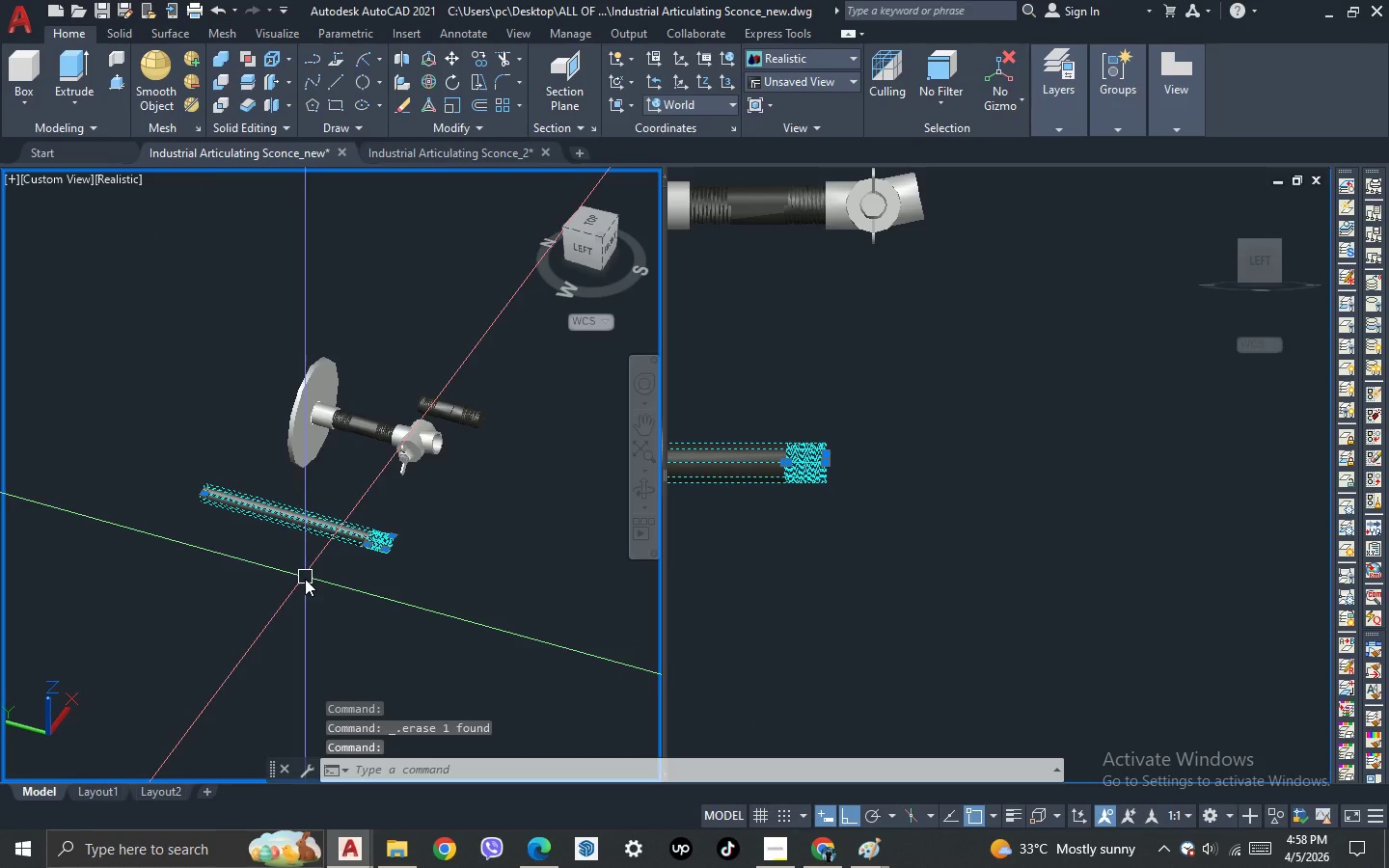 
key(M)
 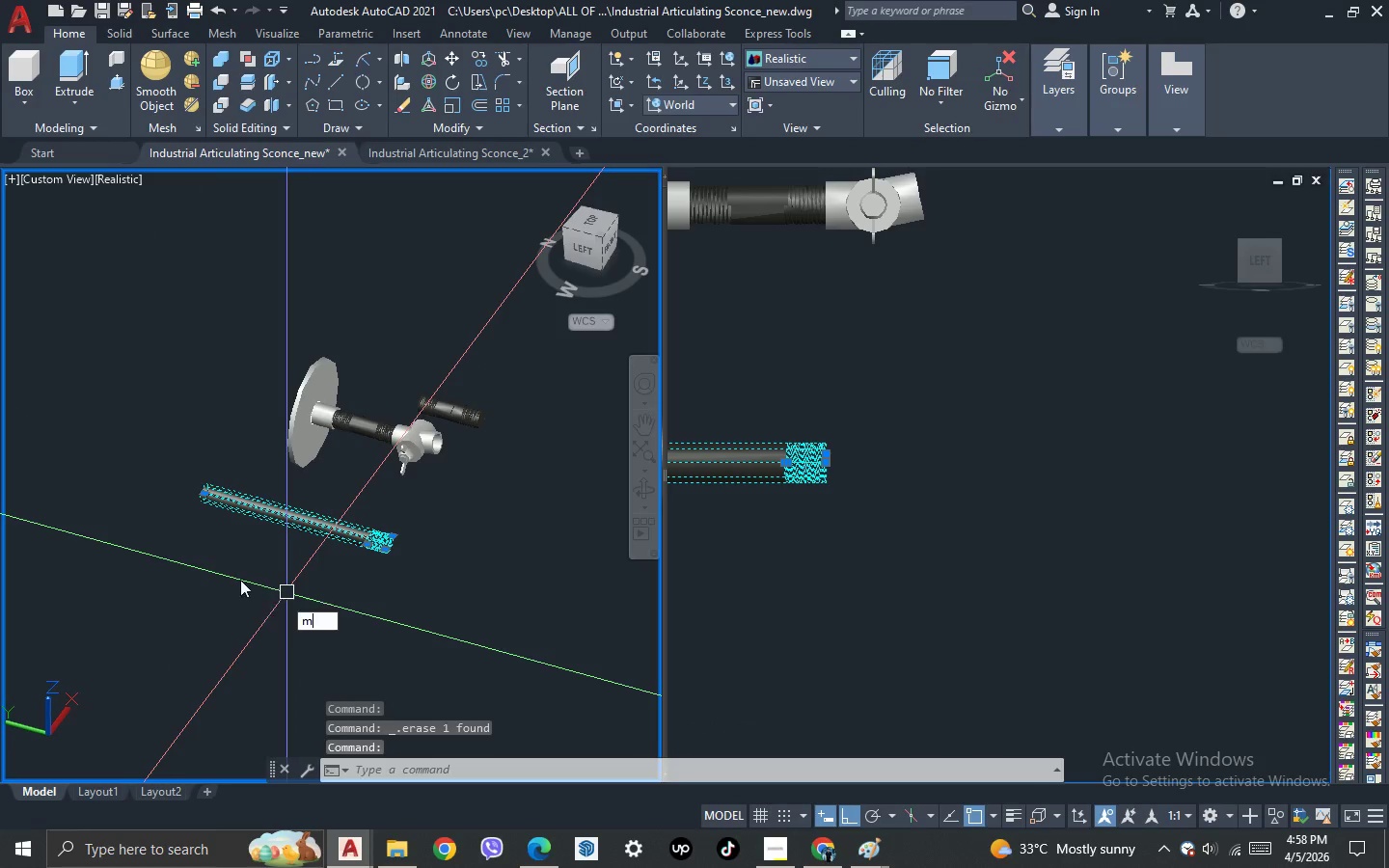 
key(Space)
 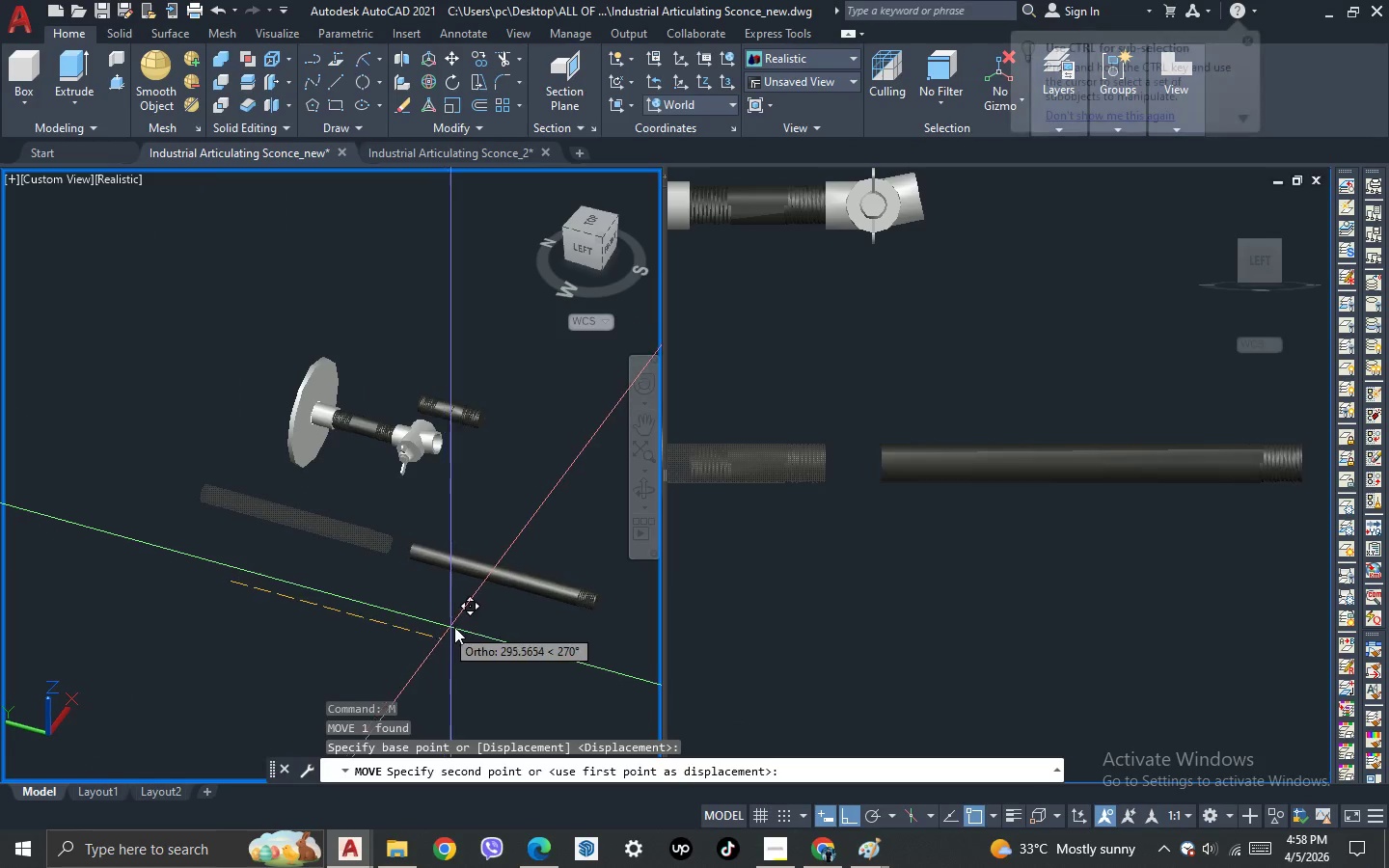 
left_click([482, 632])
 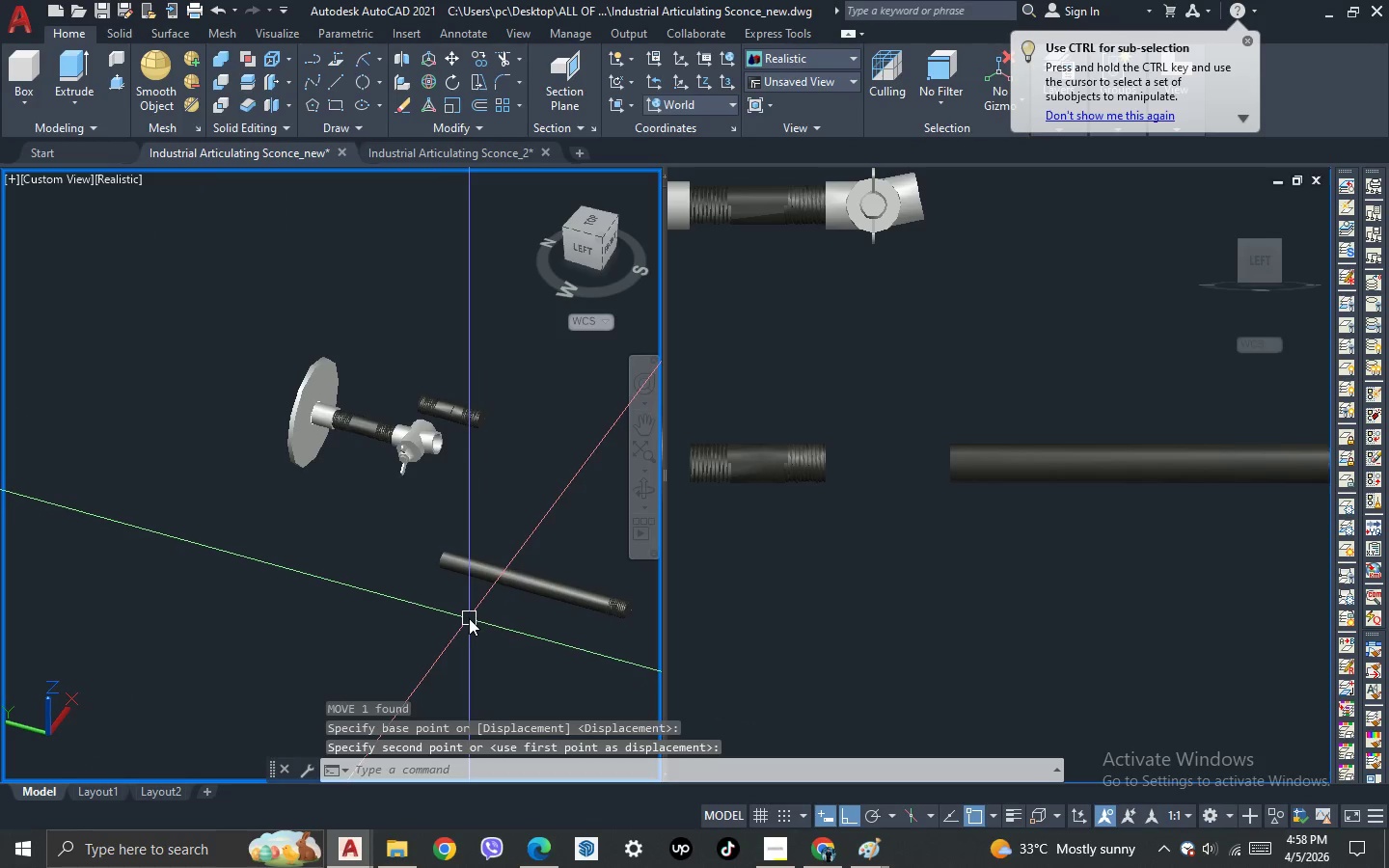 
key(Escape)
 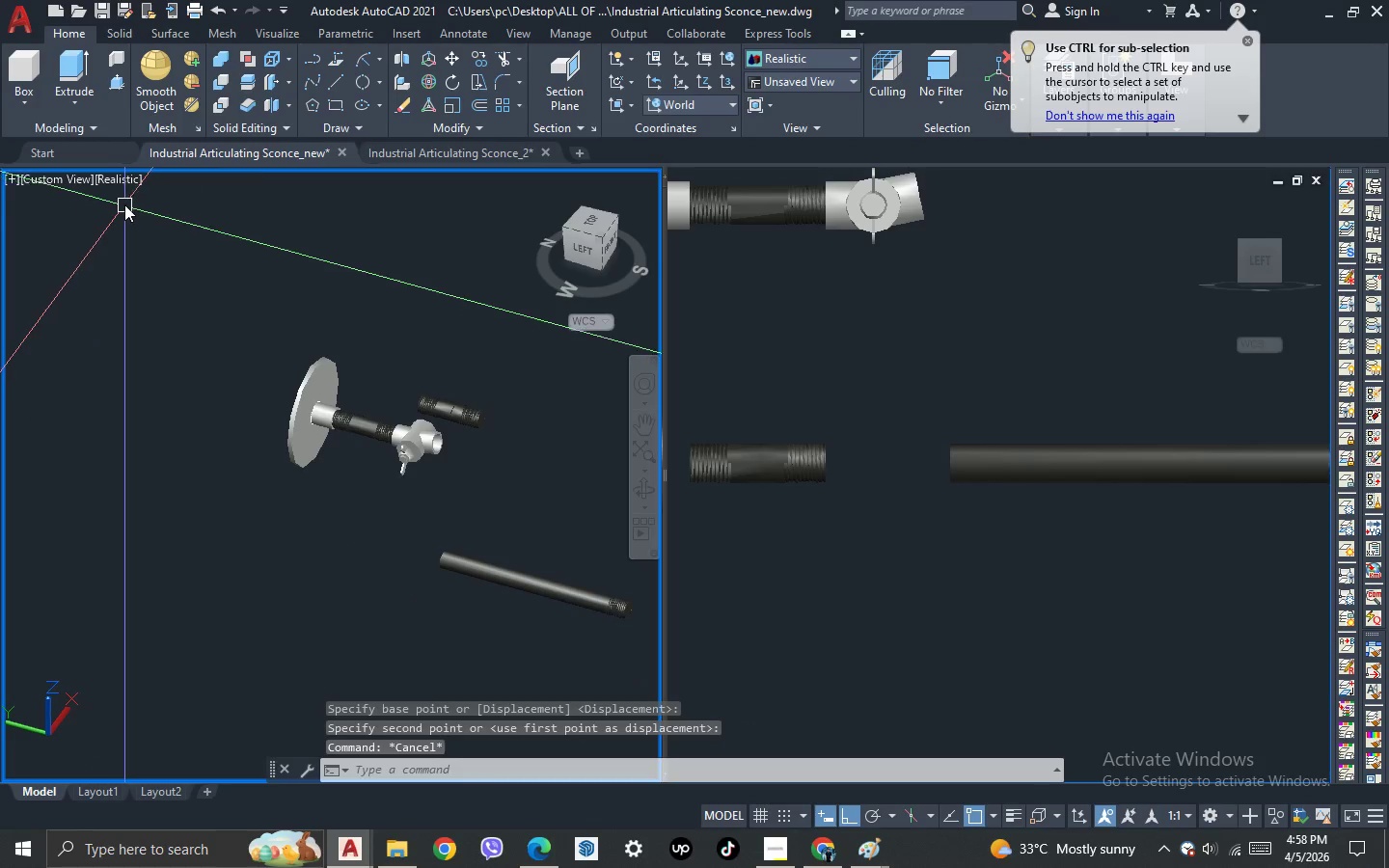 
left_click([124, 185])
 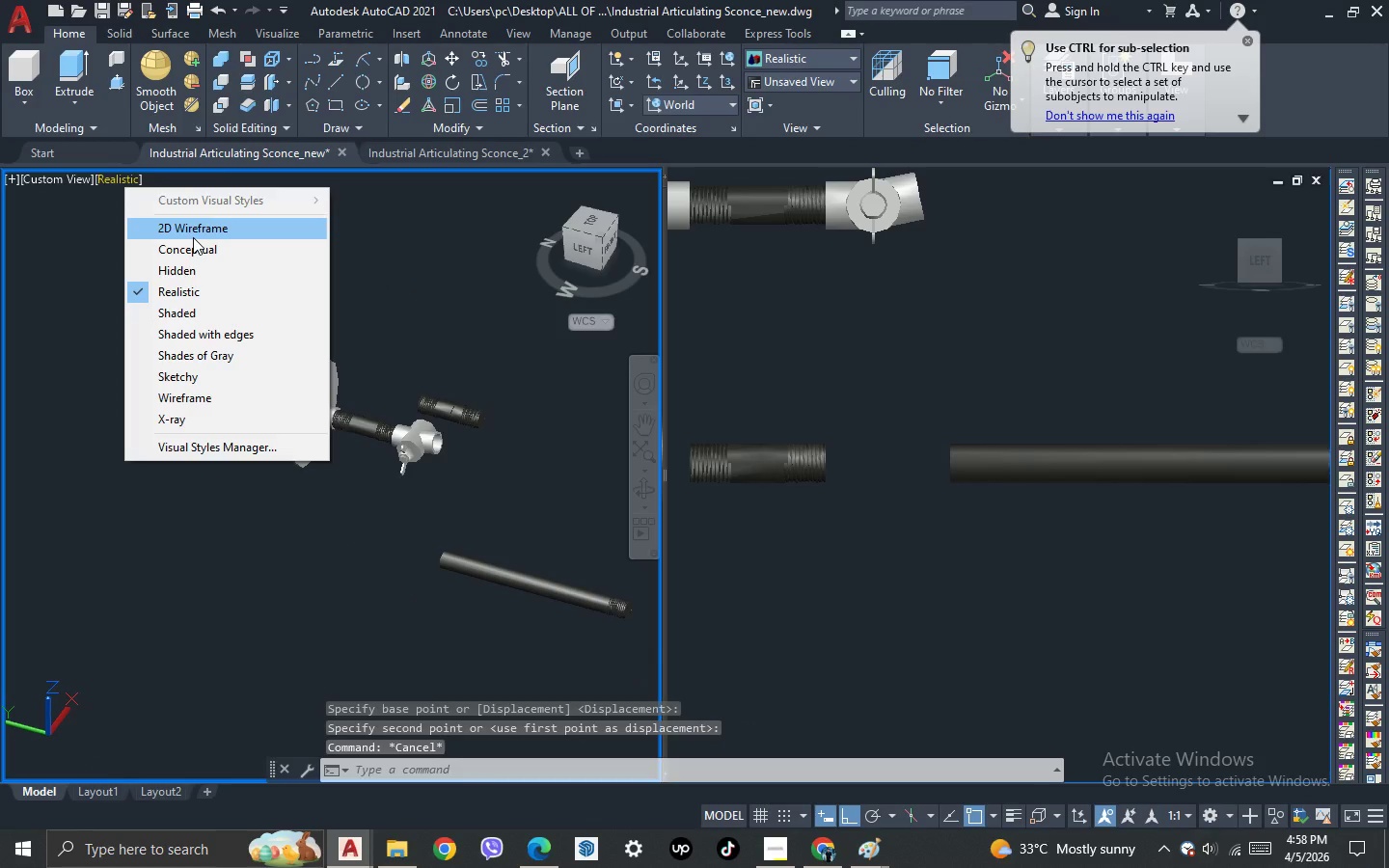 
left_click([193, 237])
 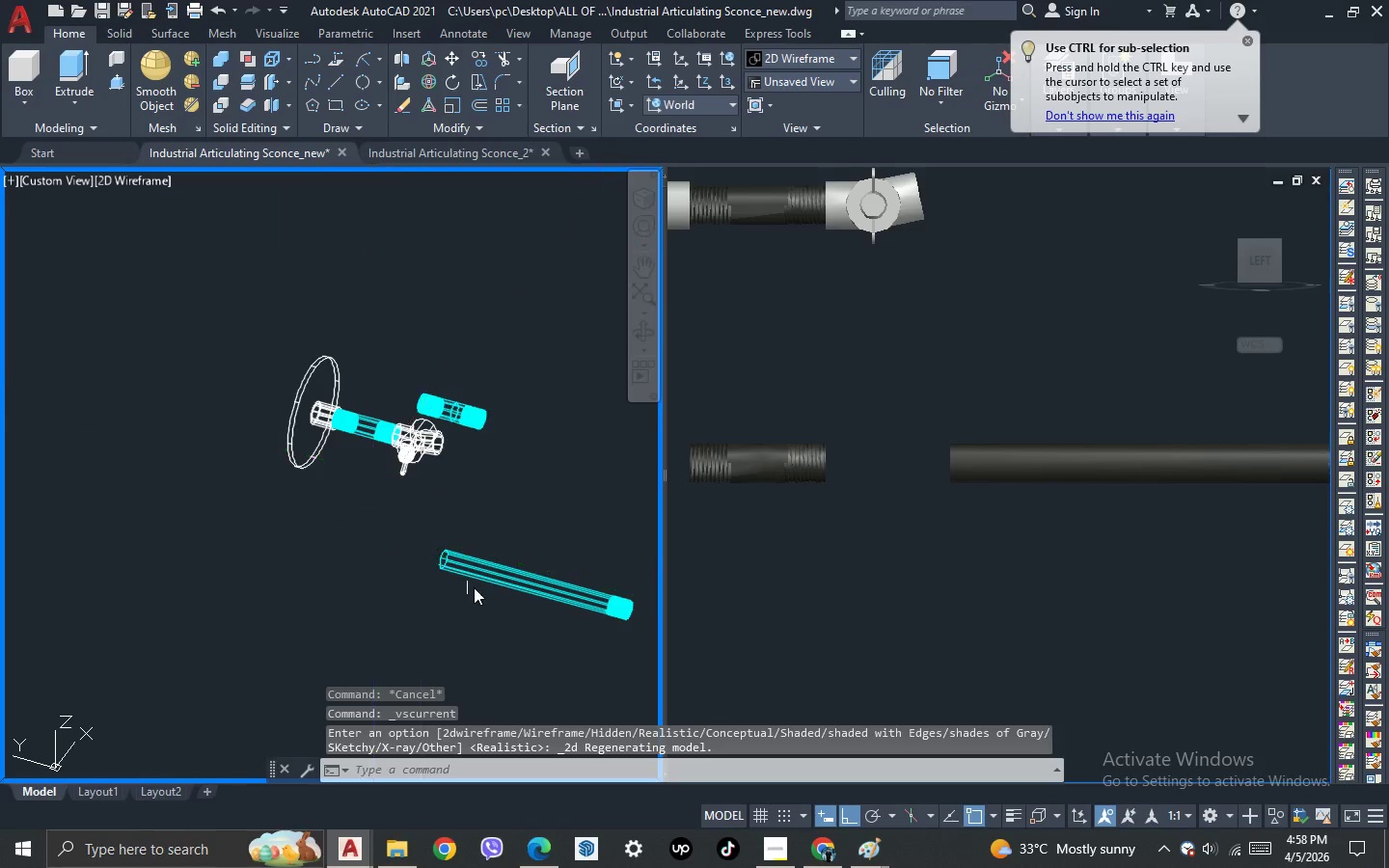 
scroll: coordinate [470, 584], scroll_direction: up, amount: 2.0
 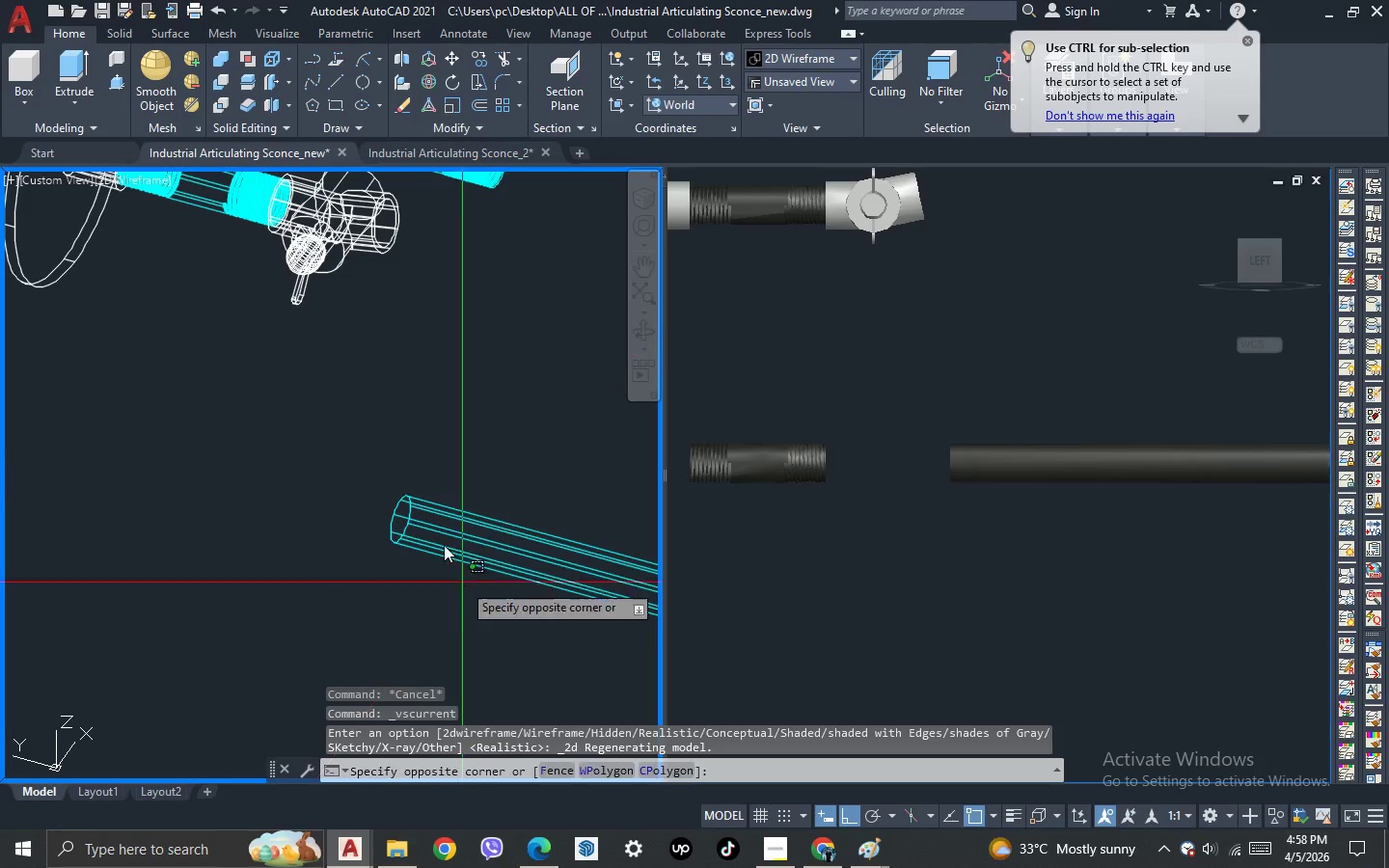 
double_click([420, 518])
 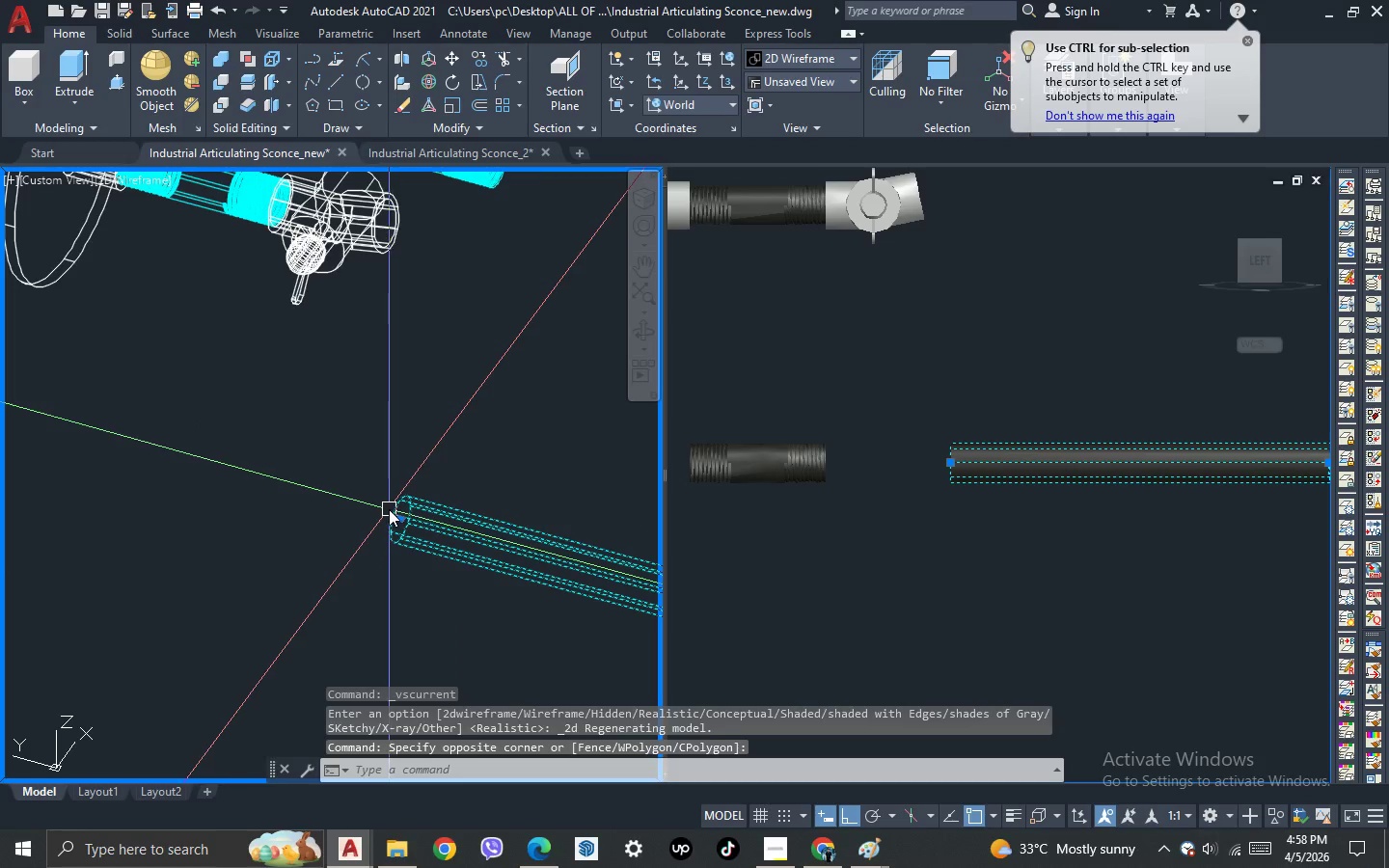 
type(al )
 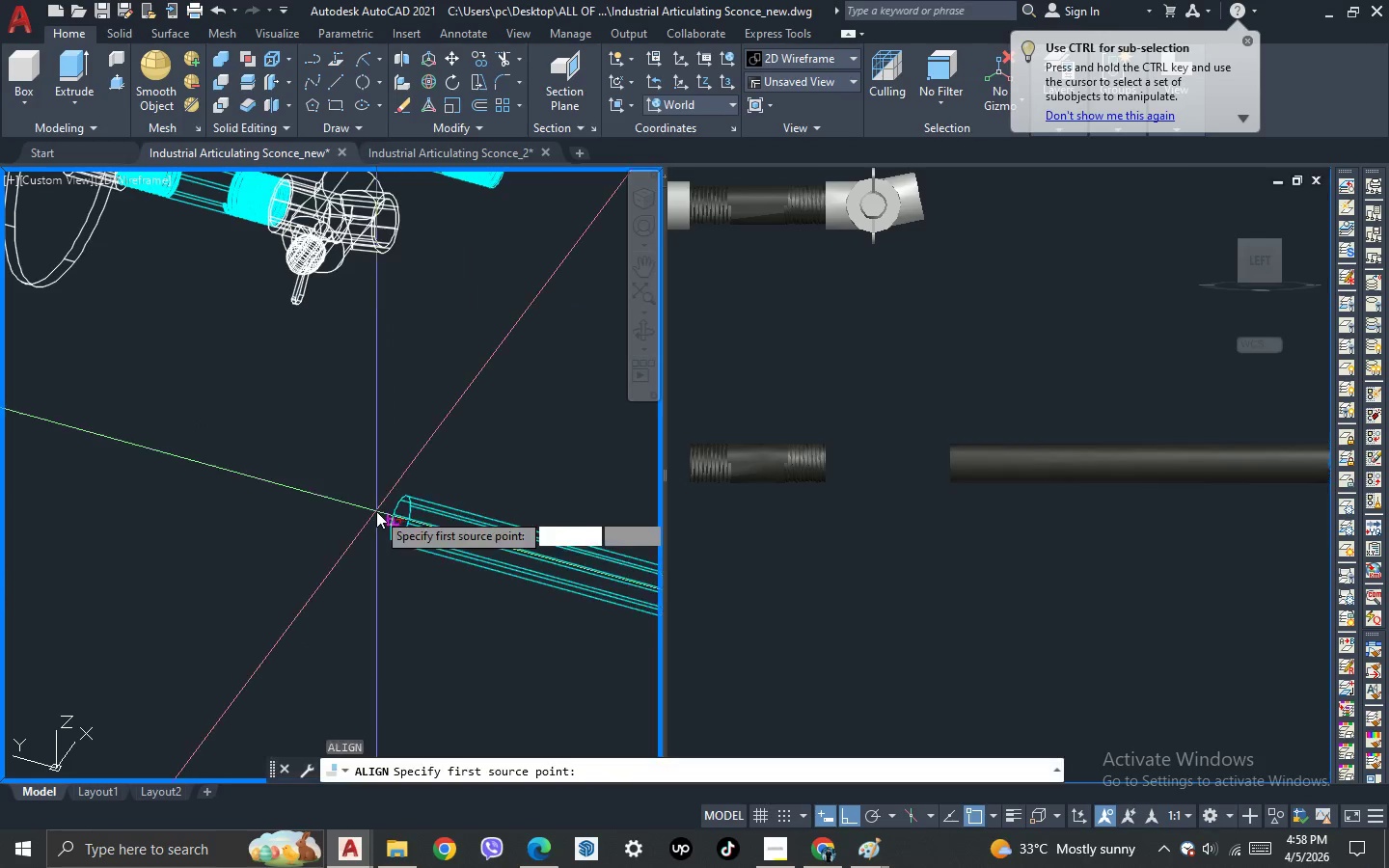 
scroll: coordinate [376, 511], scroll_direction: up, amount: 2.0
 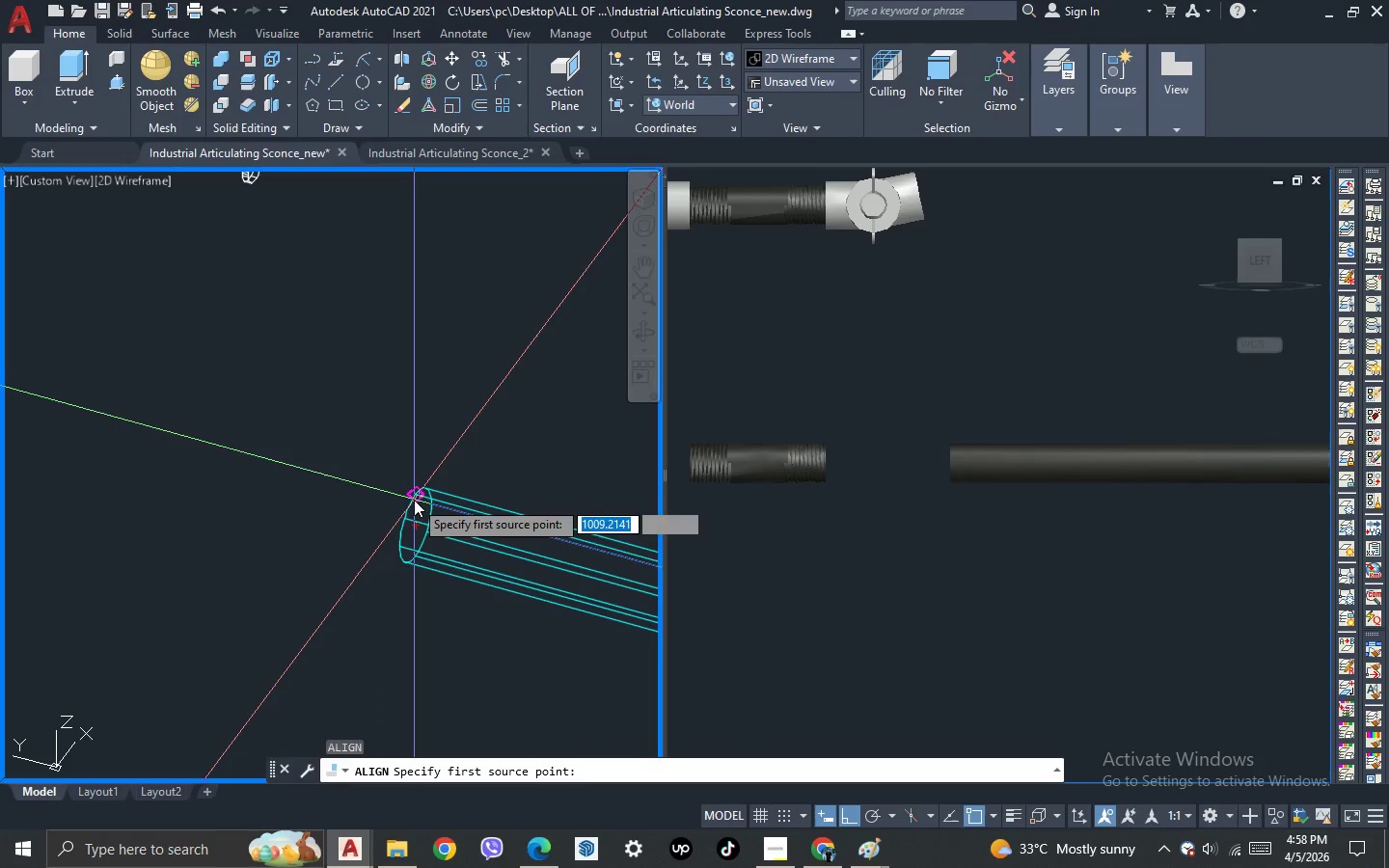 
left_click([415, 499])
 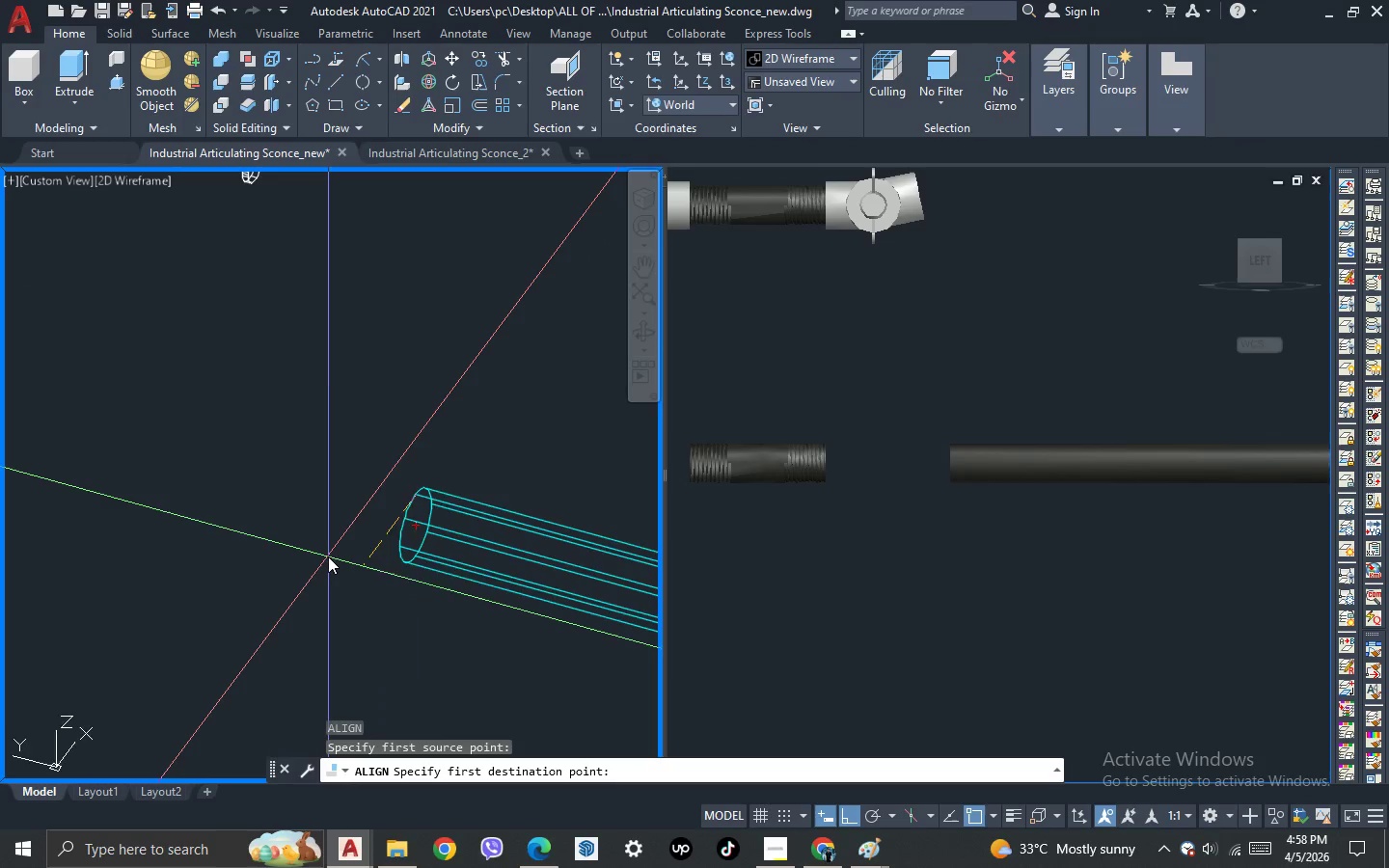 
scroll: coordinate [327, 556], scroll_direction: down, amount: 2.0
 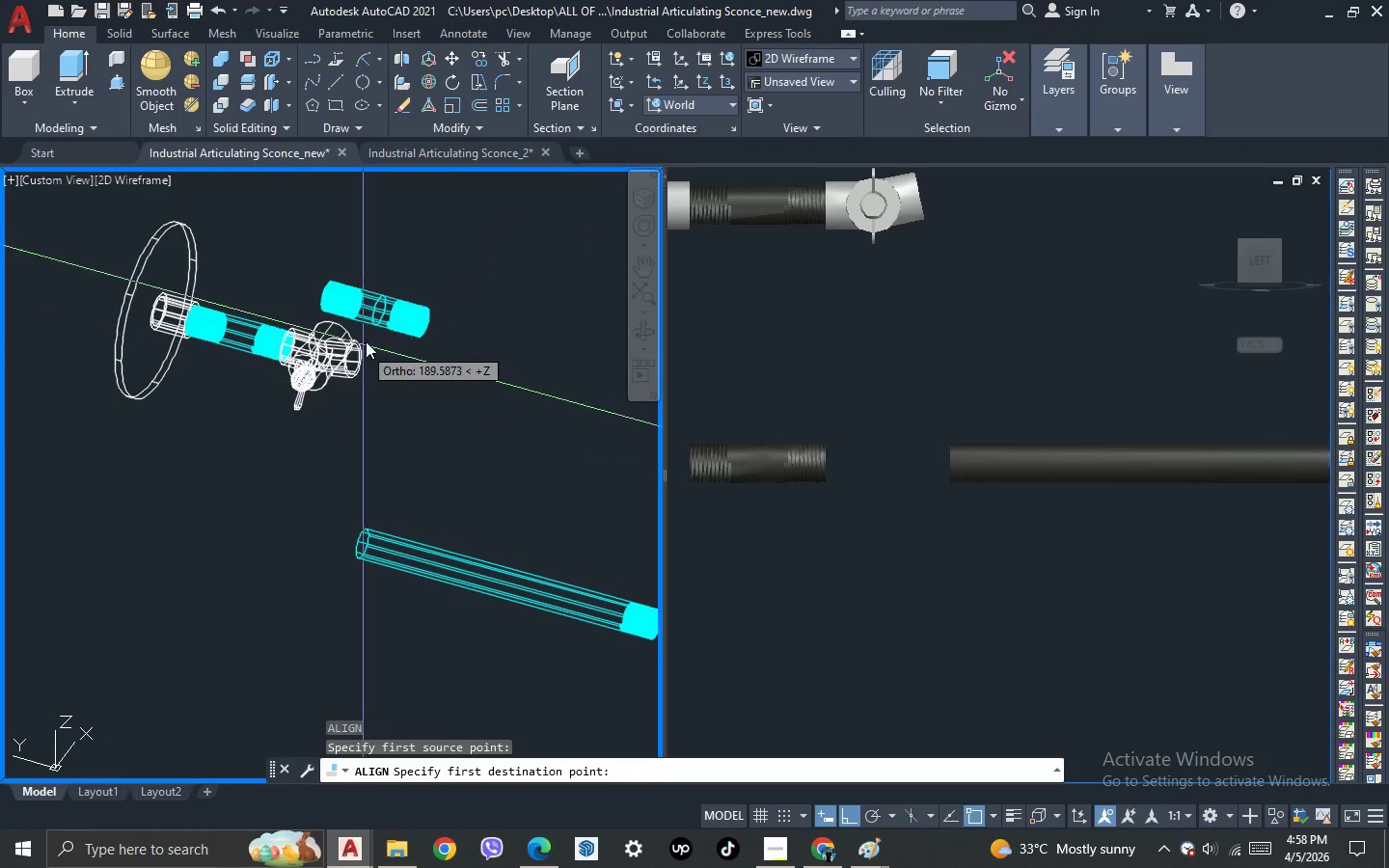 
scroll: coordinate [210, 373], scroll_direction: up, amount: 13.0
 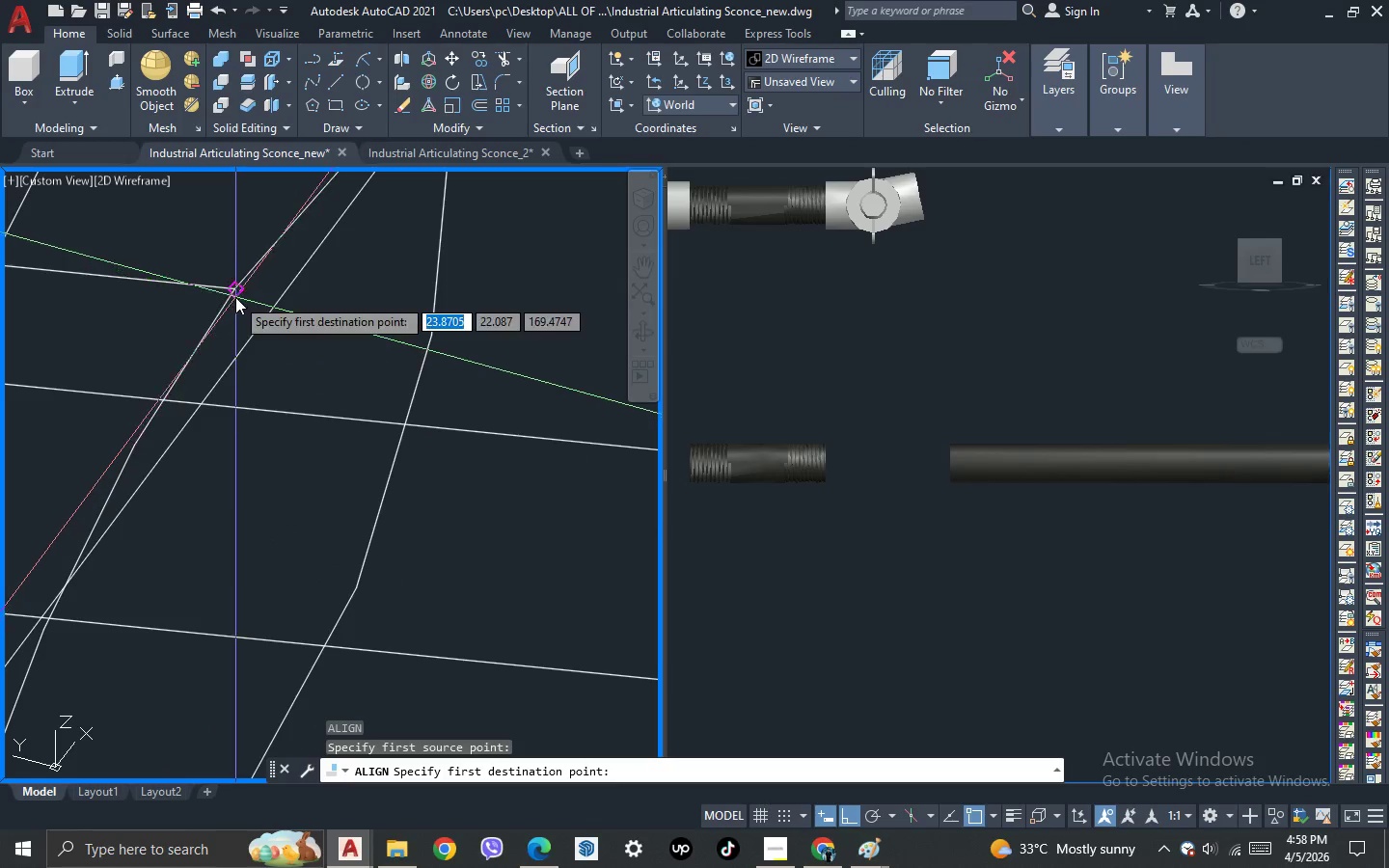 
scroll: coordinate [337, 449], scroll_direction: down, amount: 6.0
 